 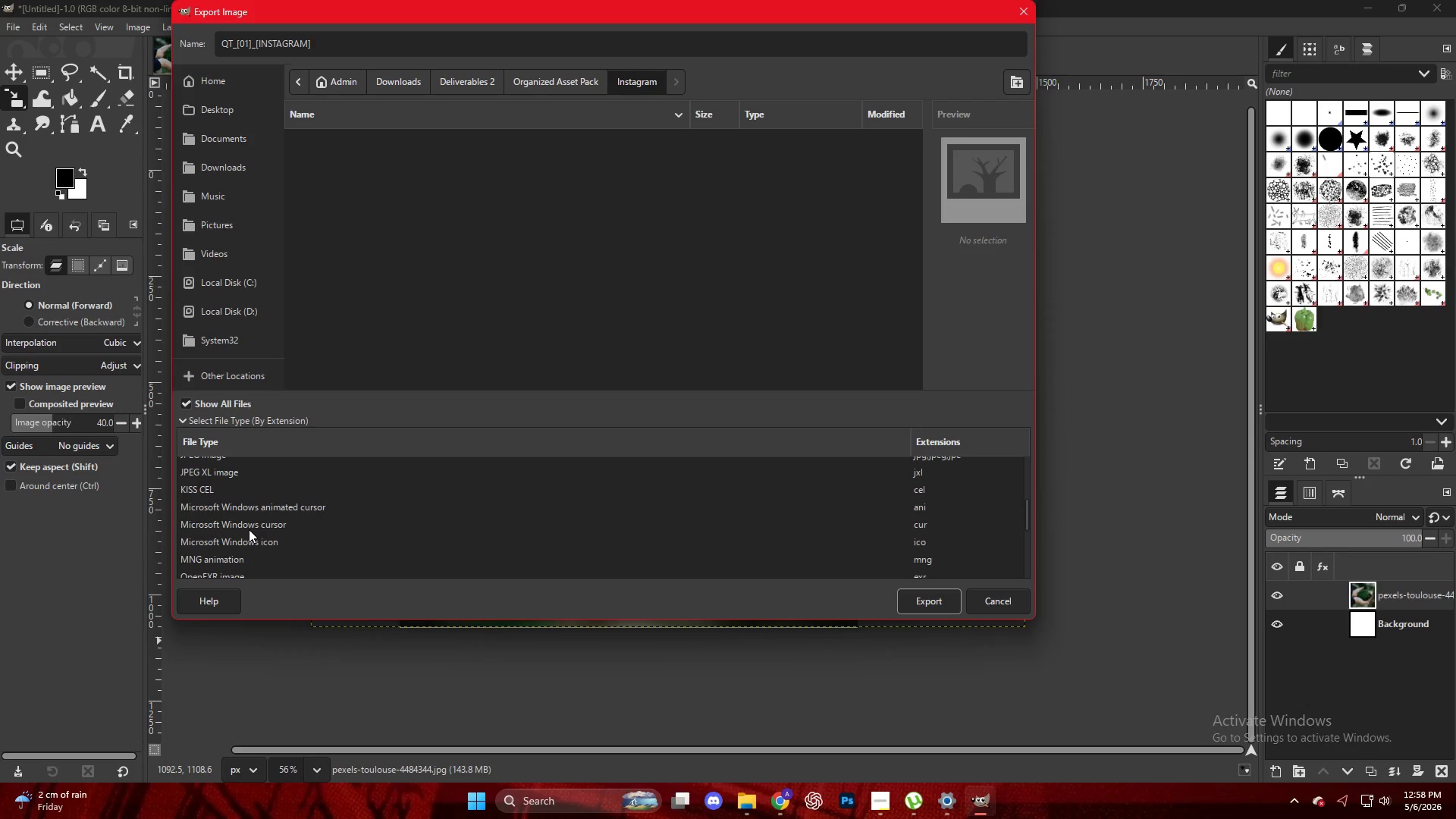 
scroll: coordinate [243, 538], scroll_direction: up, amount: 2.0
 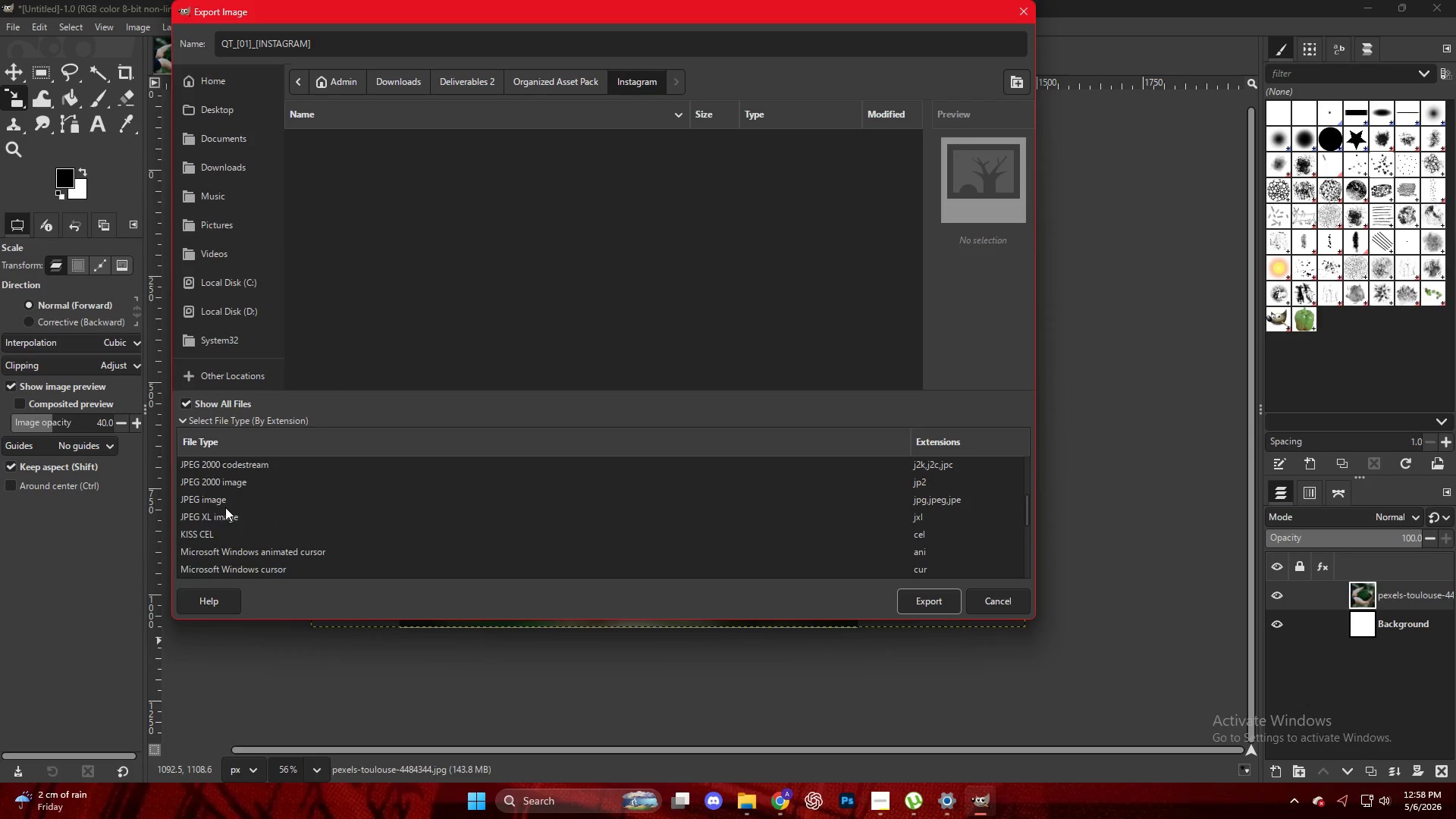 
left_click([224, 500])
 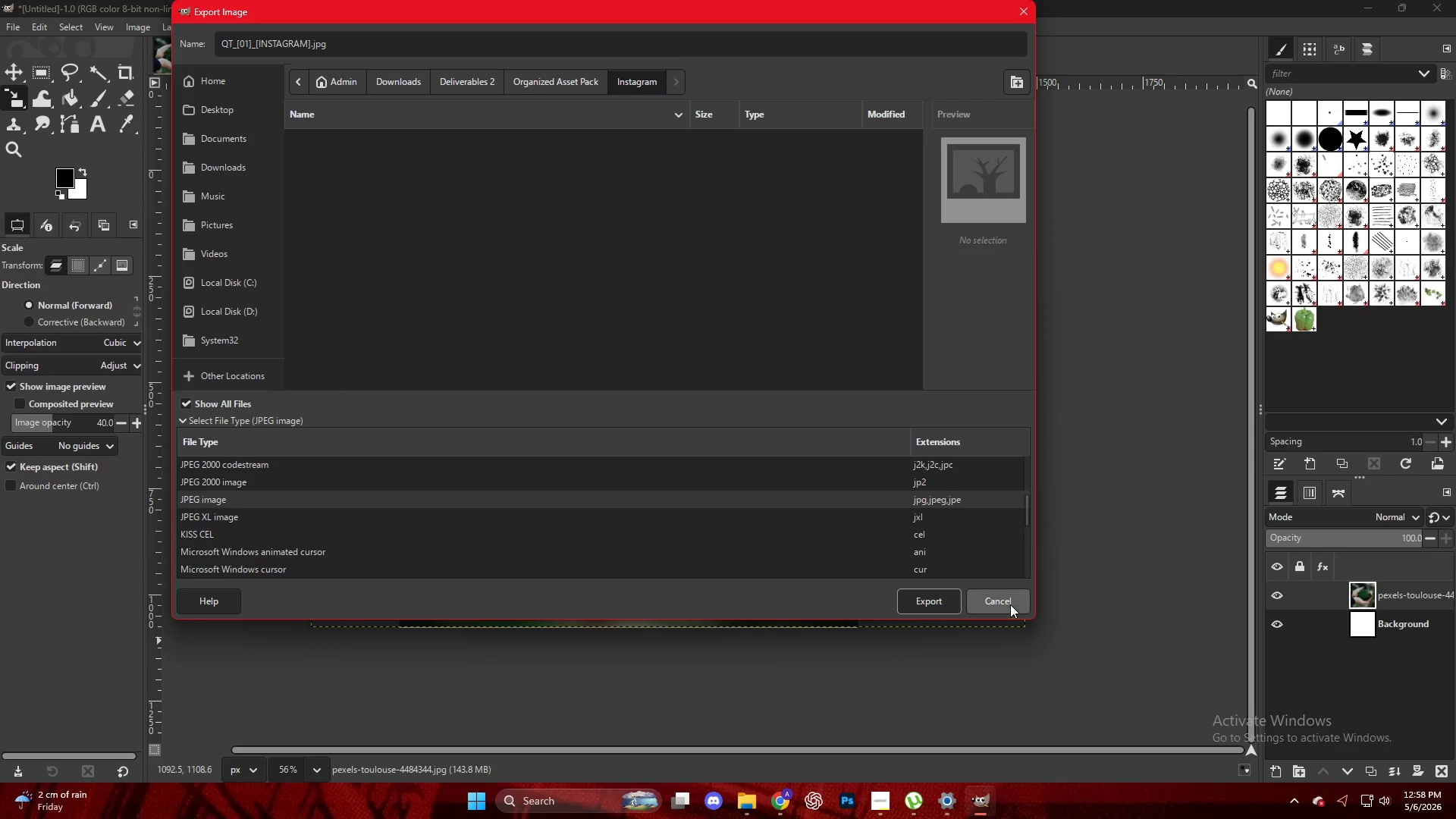 
left_click([902, 596])
 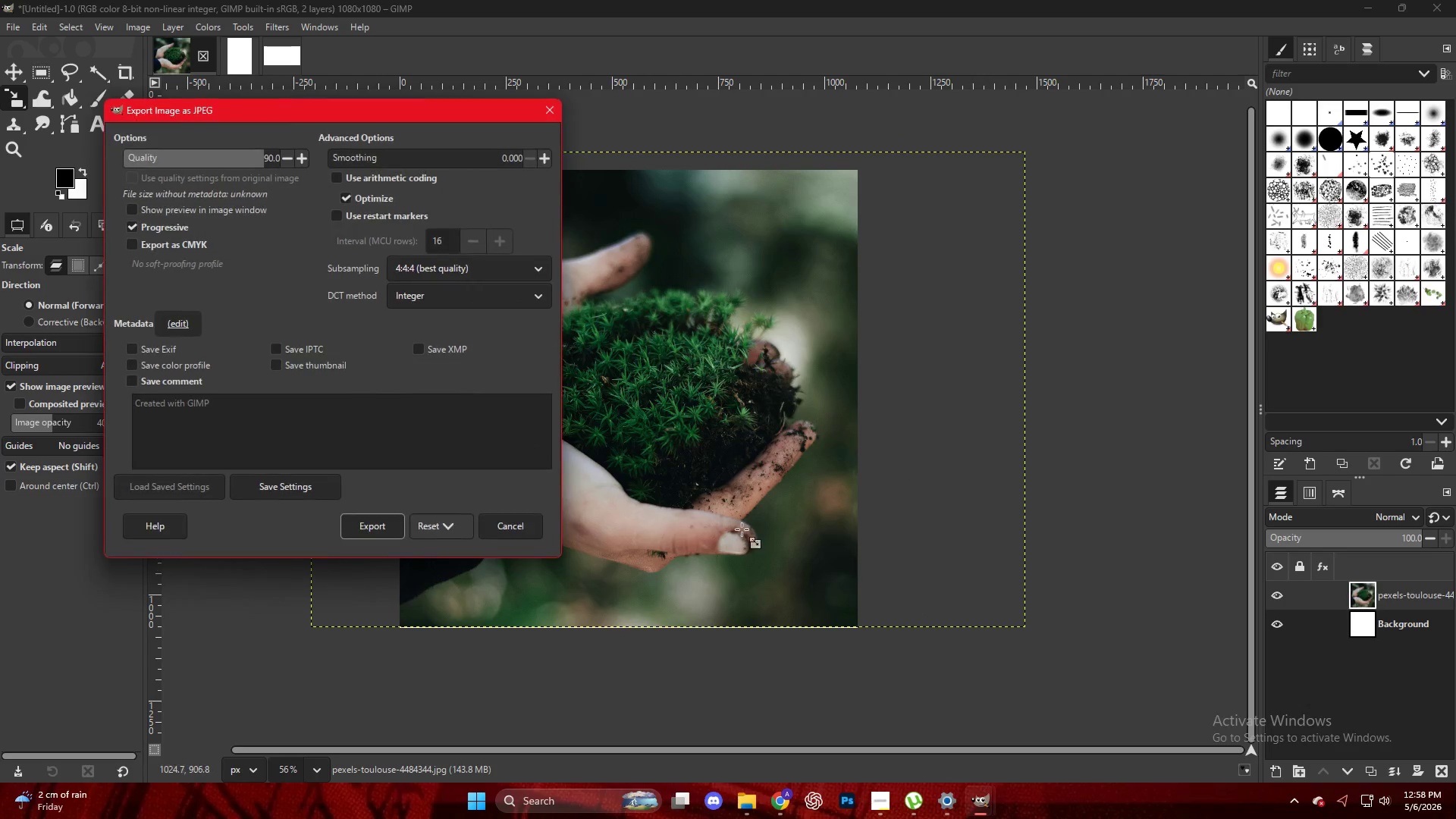 
left_click([376, 520])
 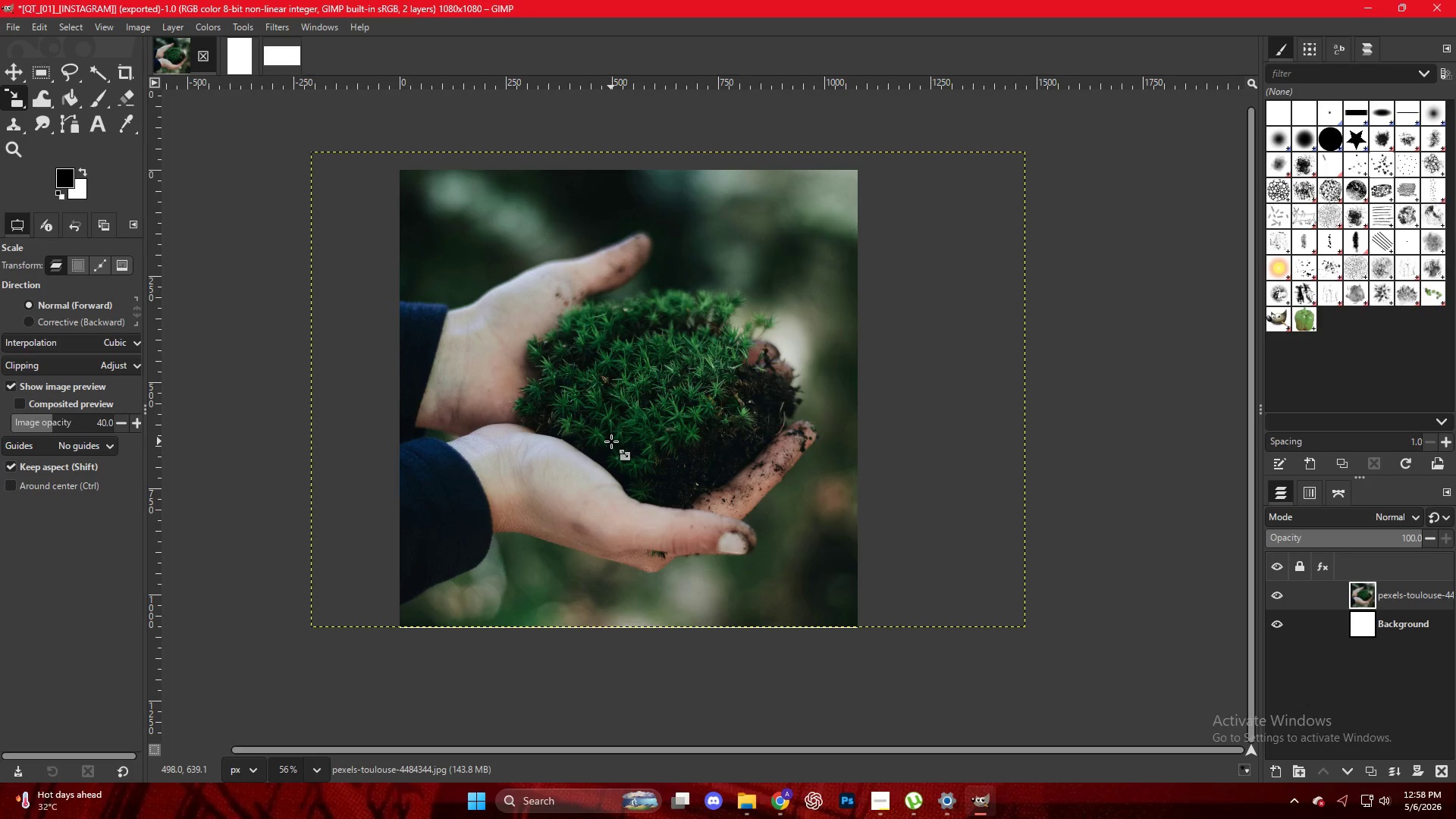 
wait(16.67)
 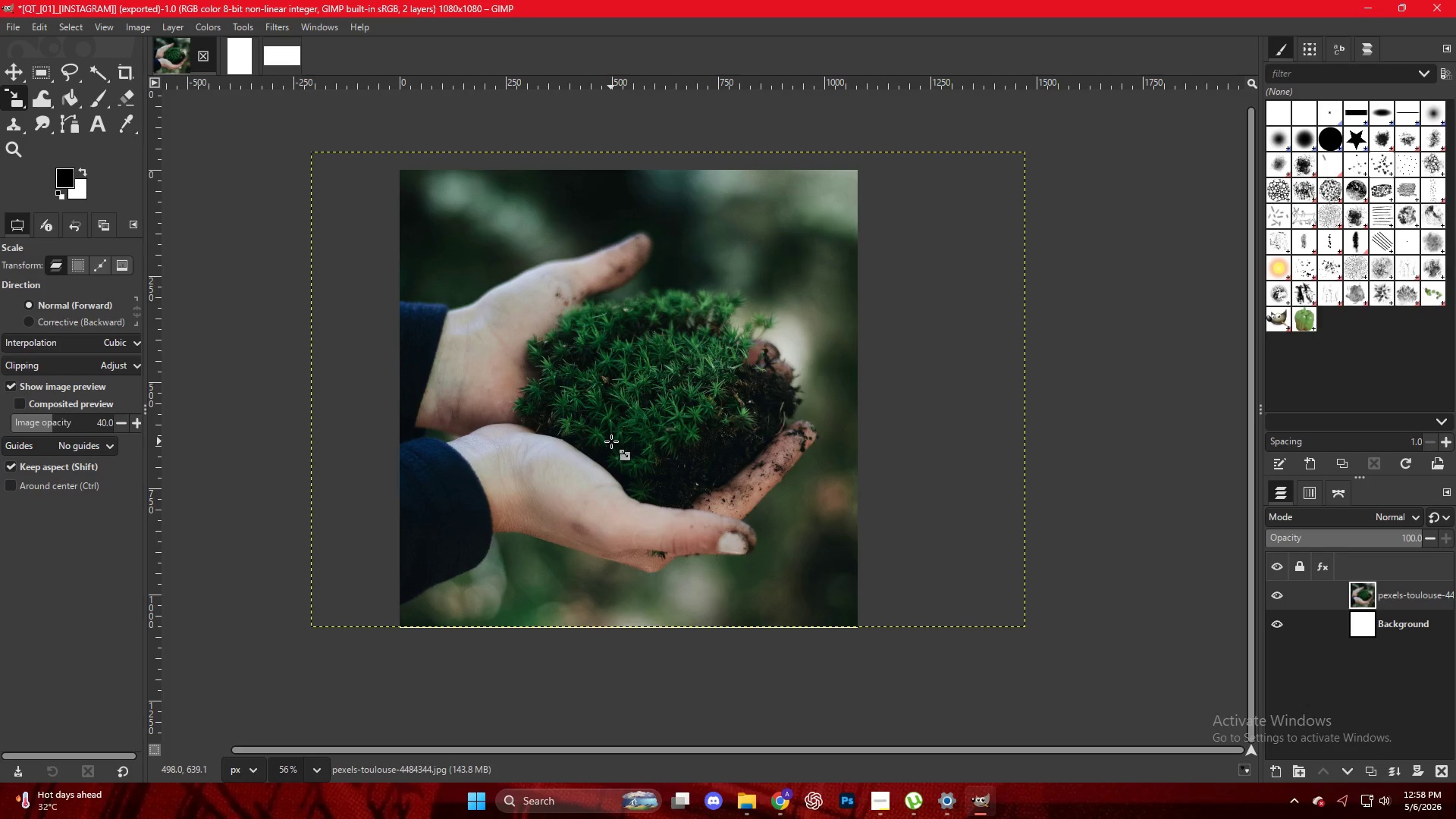 
left_click_drag(start_coordinate=[1417, 598], to_coordinate=[698, 335])
 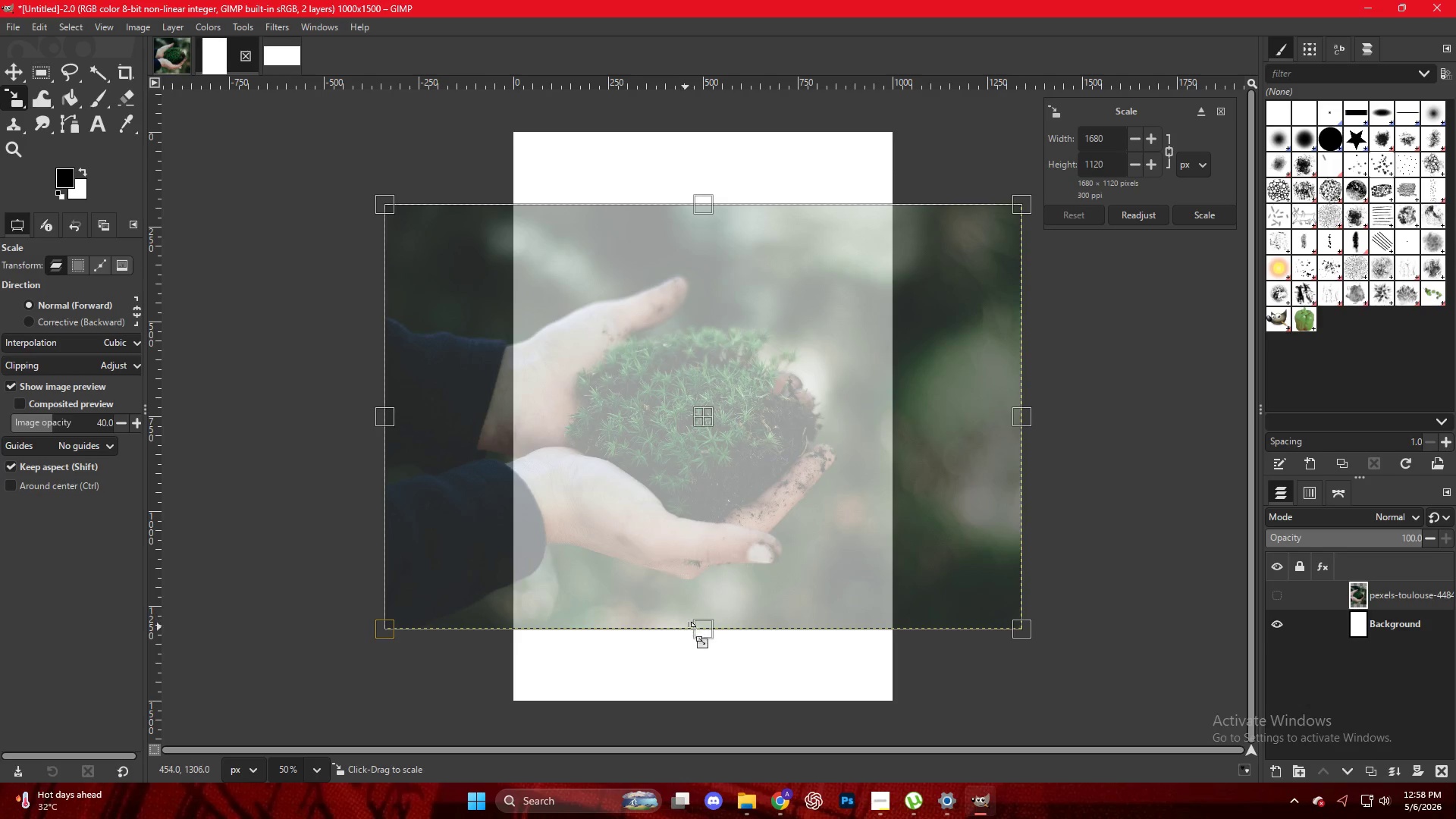 
left_click_drag(start_coordinate=[700, 639], to_coordinate=[711, 710])
 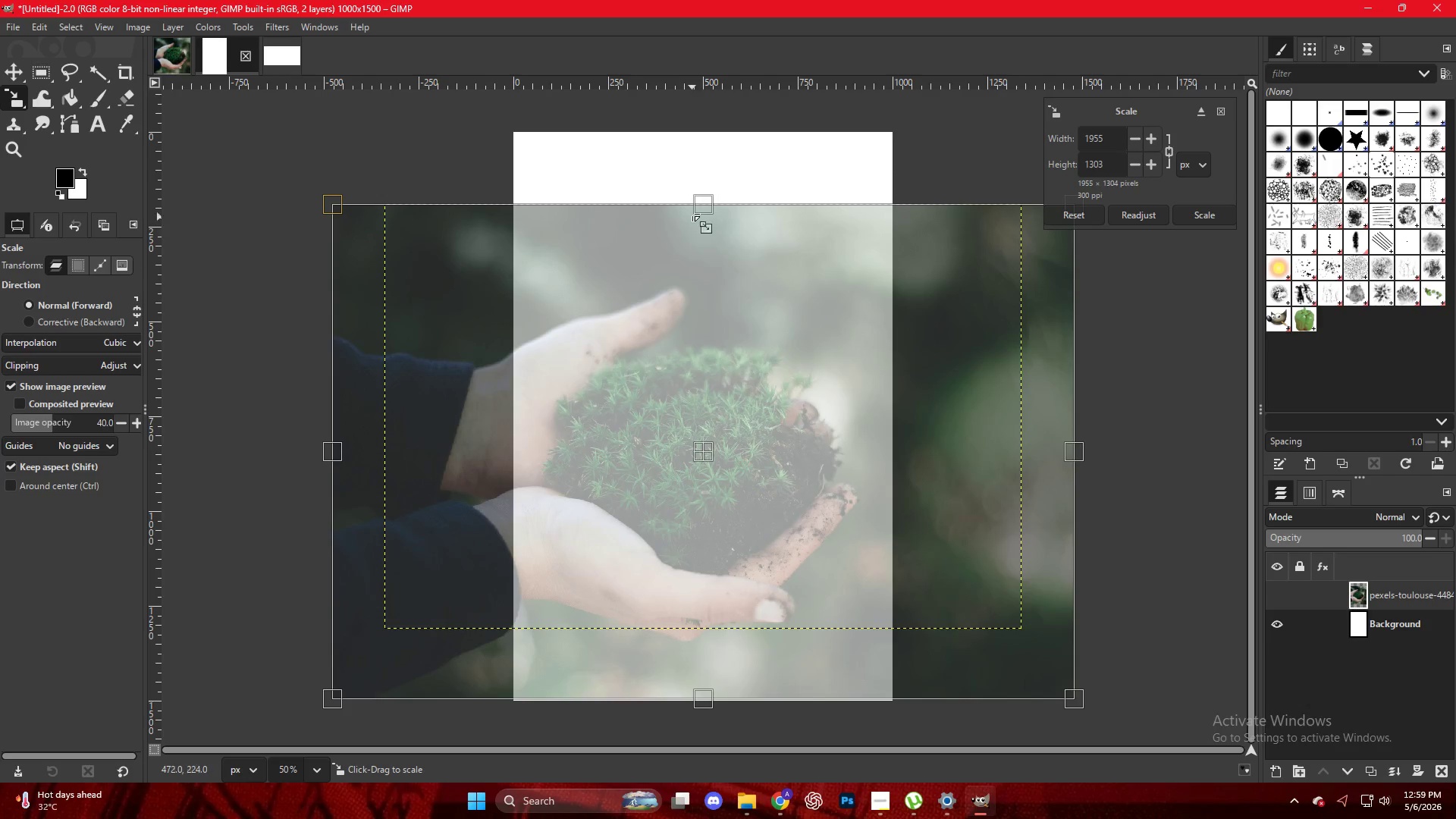 
left_click_drag(start_coordinate=[698, 205], to_coordinate=[712, 133])
 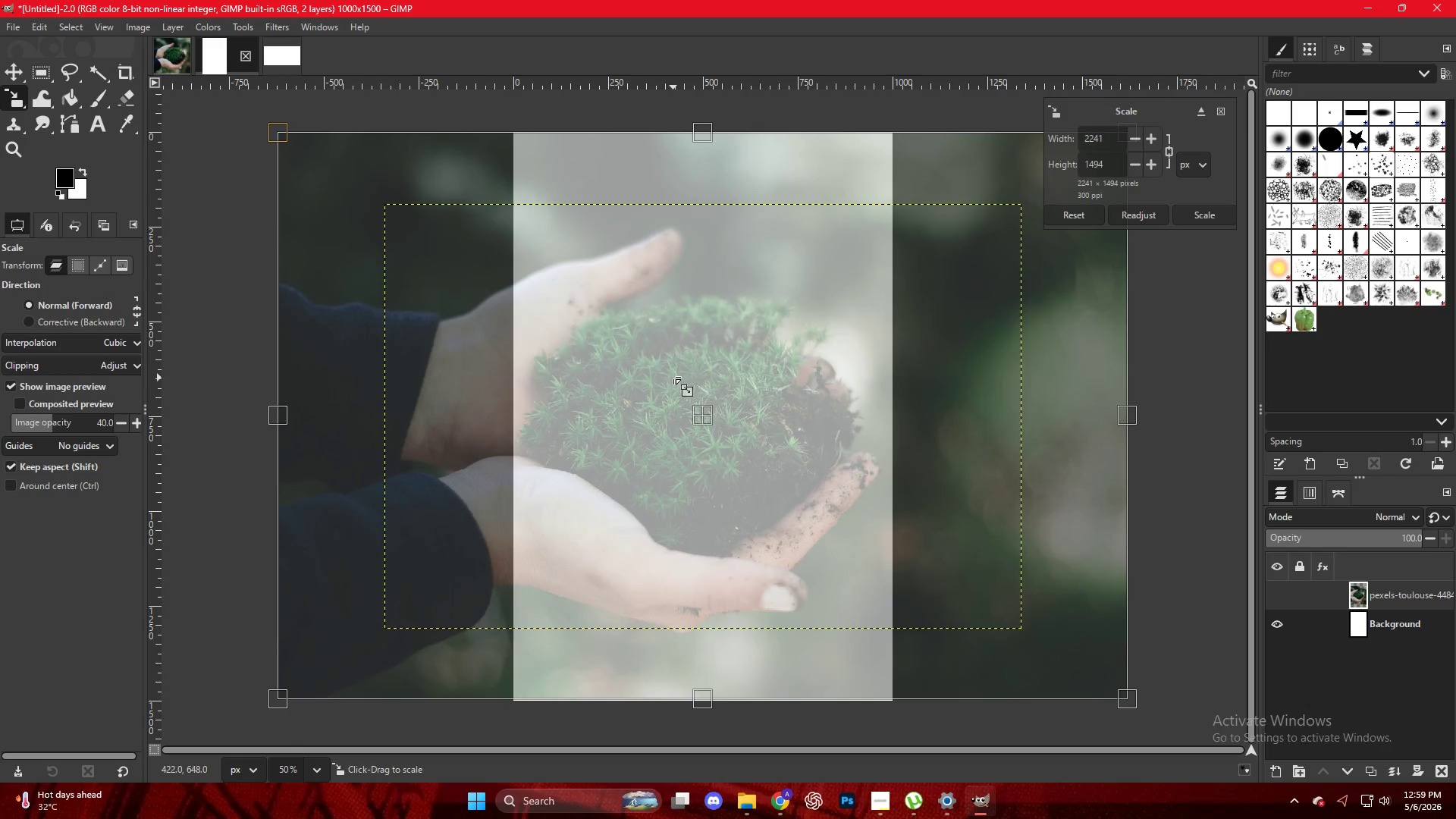 
left_click_drag(start_coordinate=[692, 395], to_coordinate=[695, 406])
 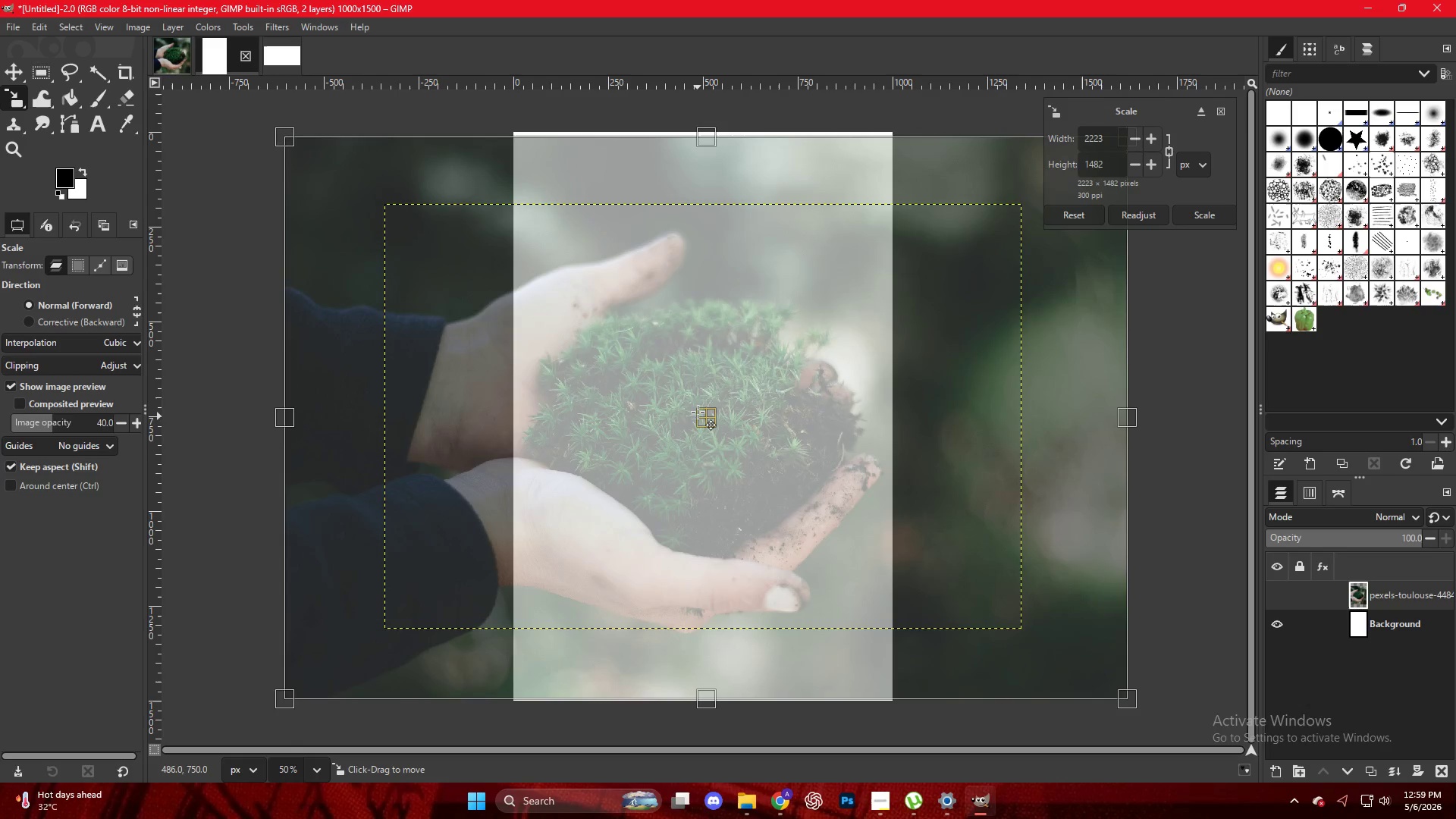 
left_click_drag(start_coordinate=[698, 411], to_coordinate=[701, 410])
 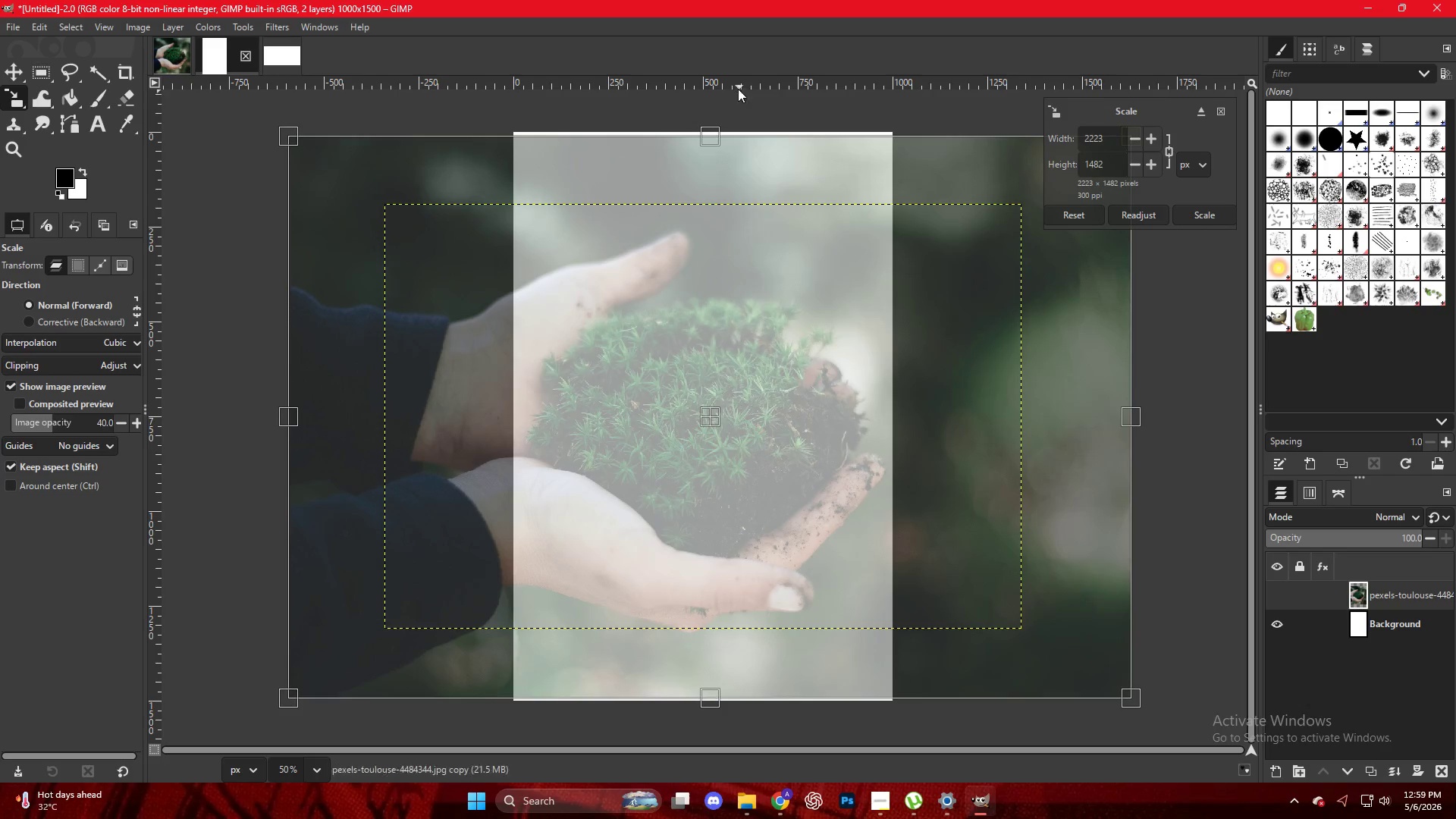 
left_click_drag(start_coordinate=[717, 132], to_coordinate=[718, 127])
 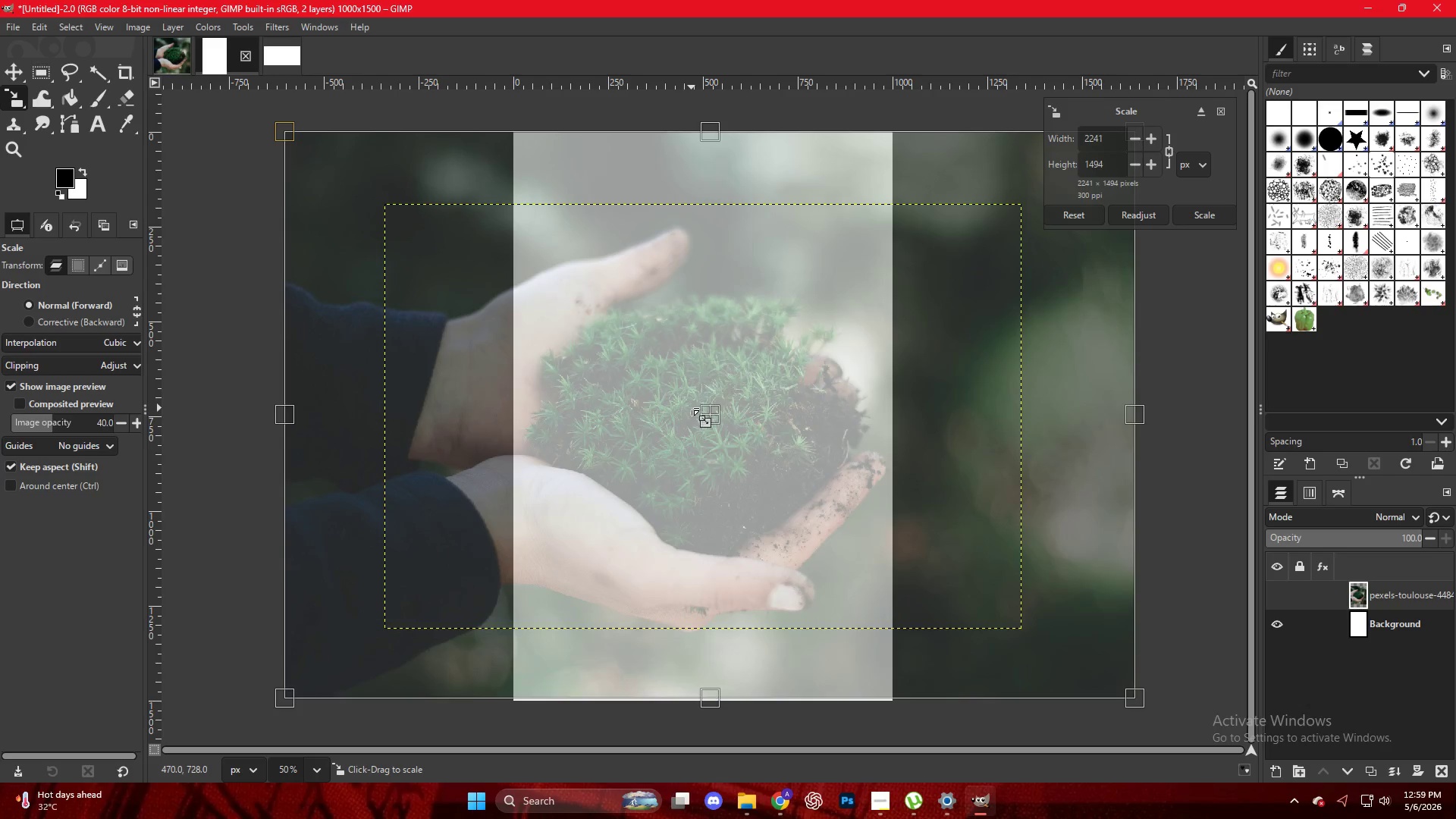 
key(NumpadEnter)
 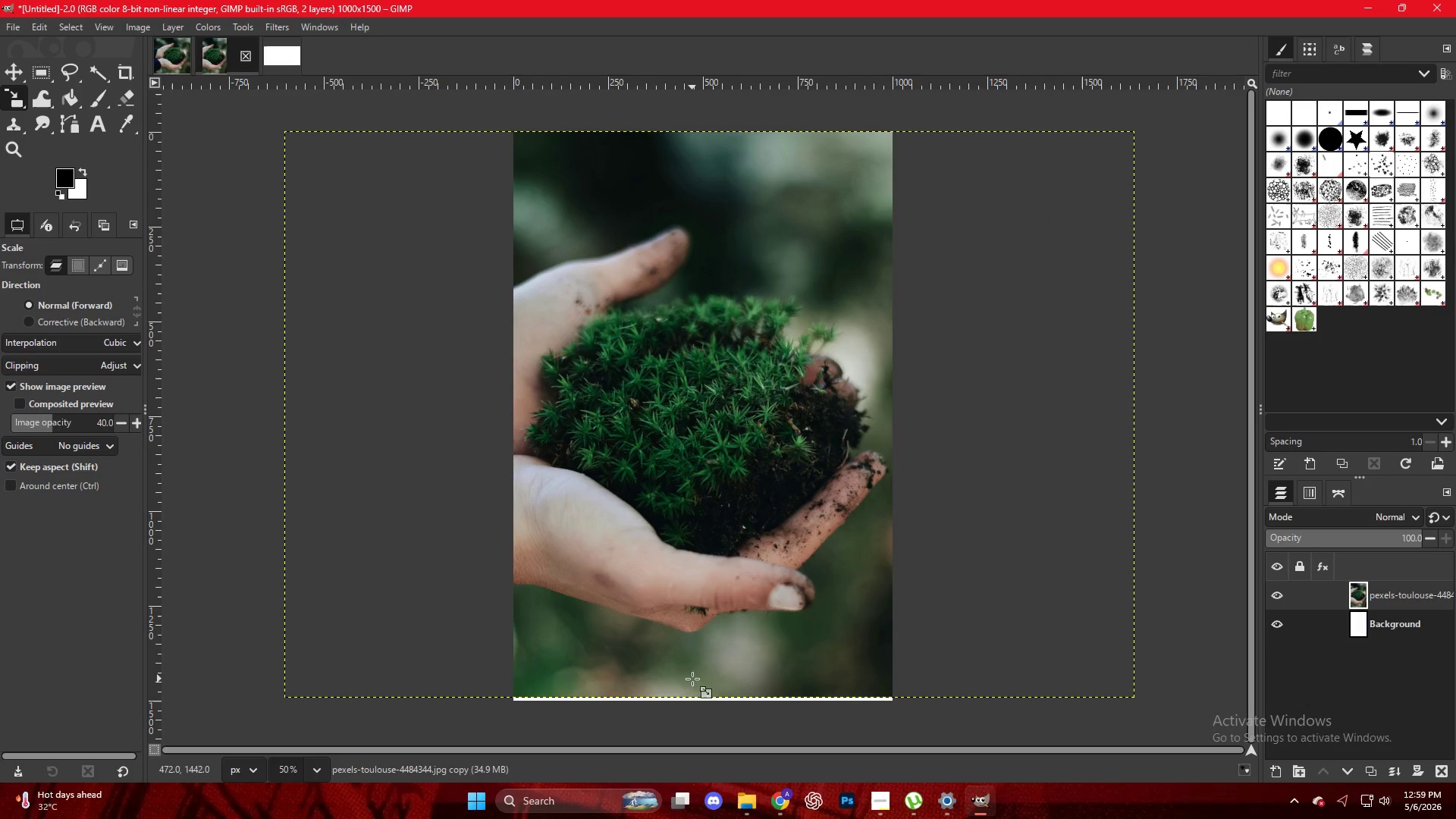 
key(Shift+S)
 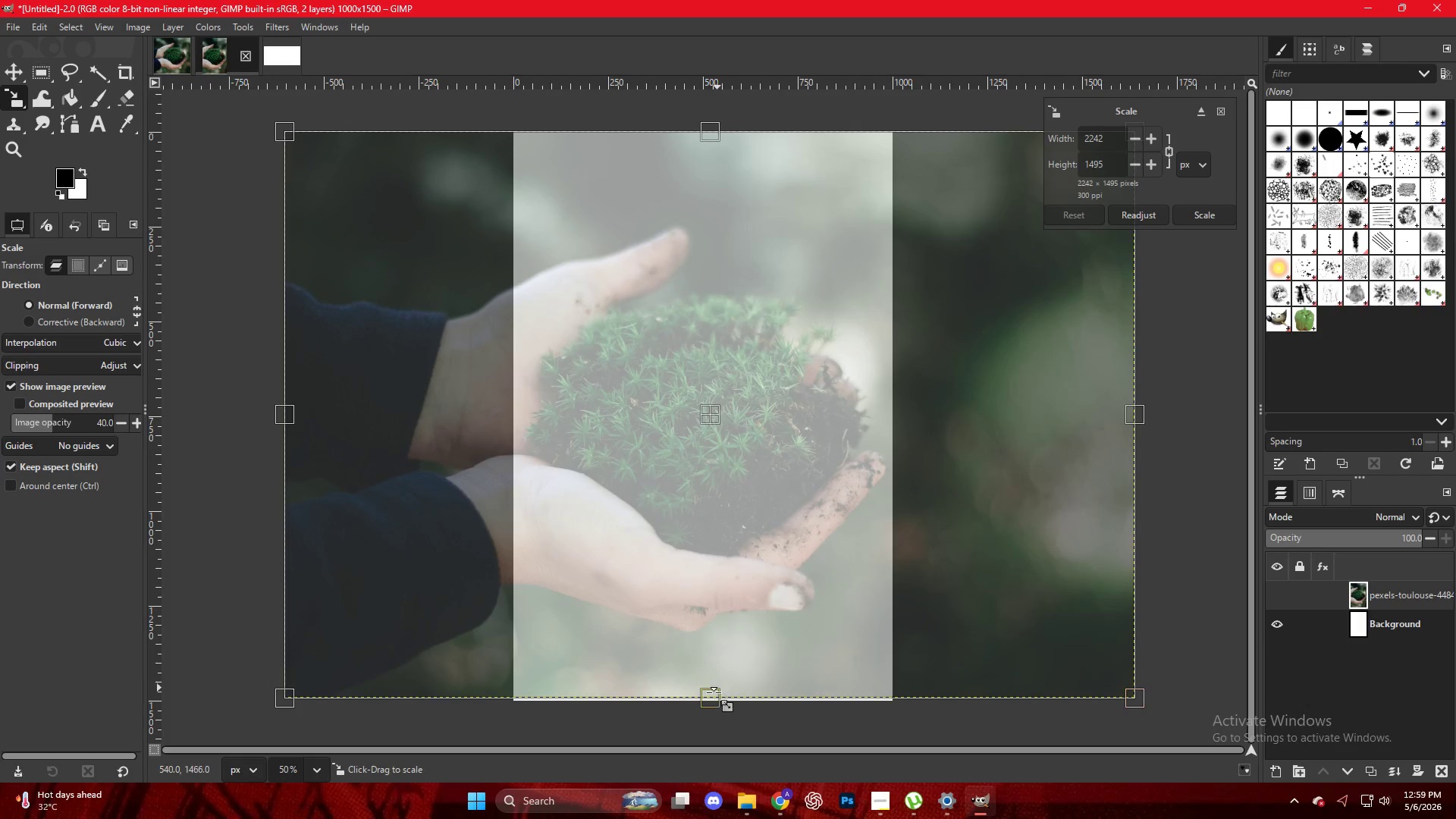 
left_click_drag(start_coordinate=[712, 700], to_coordinate=[716, 710])
 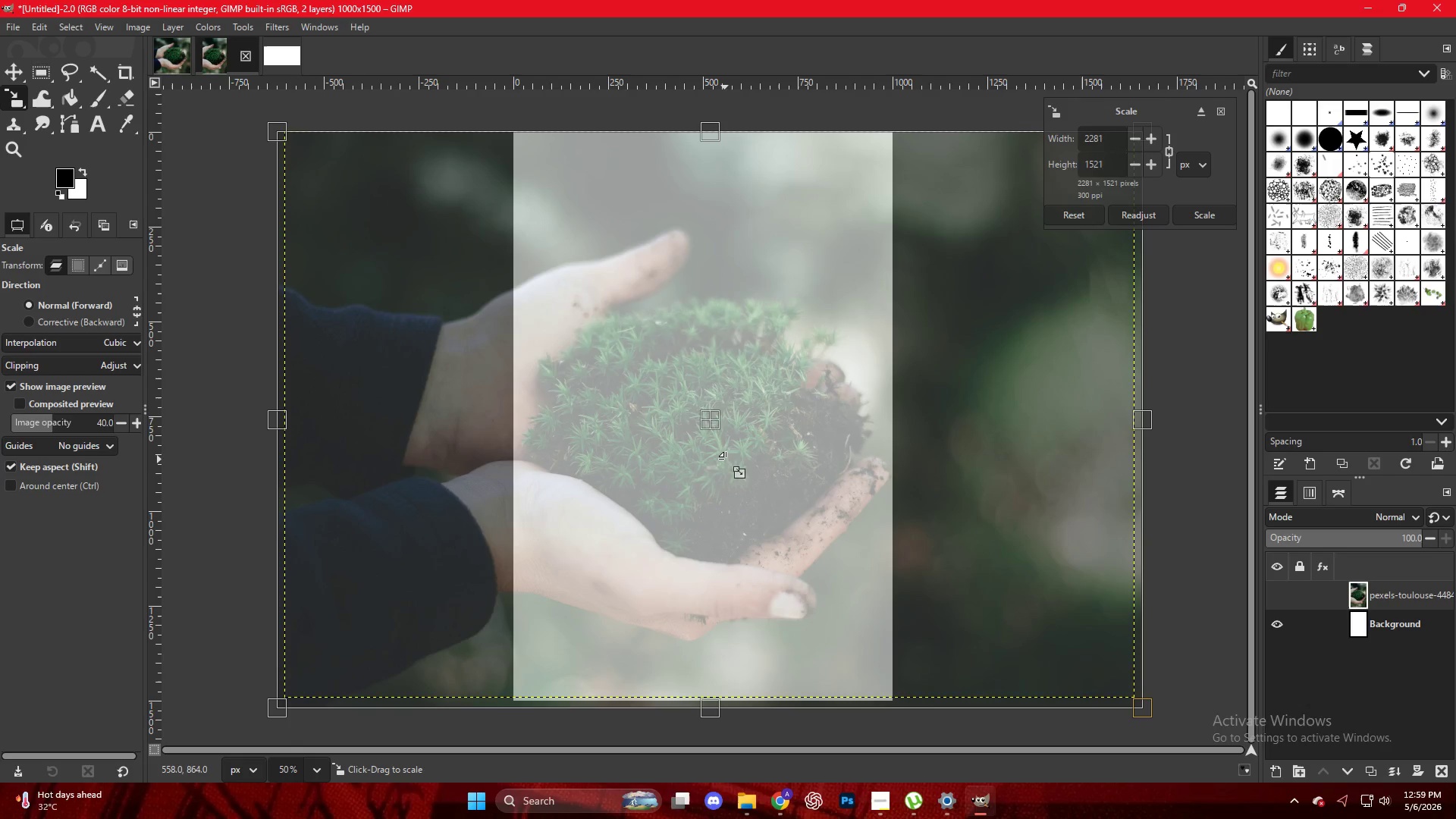 
left_click_drag(start_coordinate=[770, 419], to_coordinate=[774, 419])
 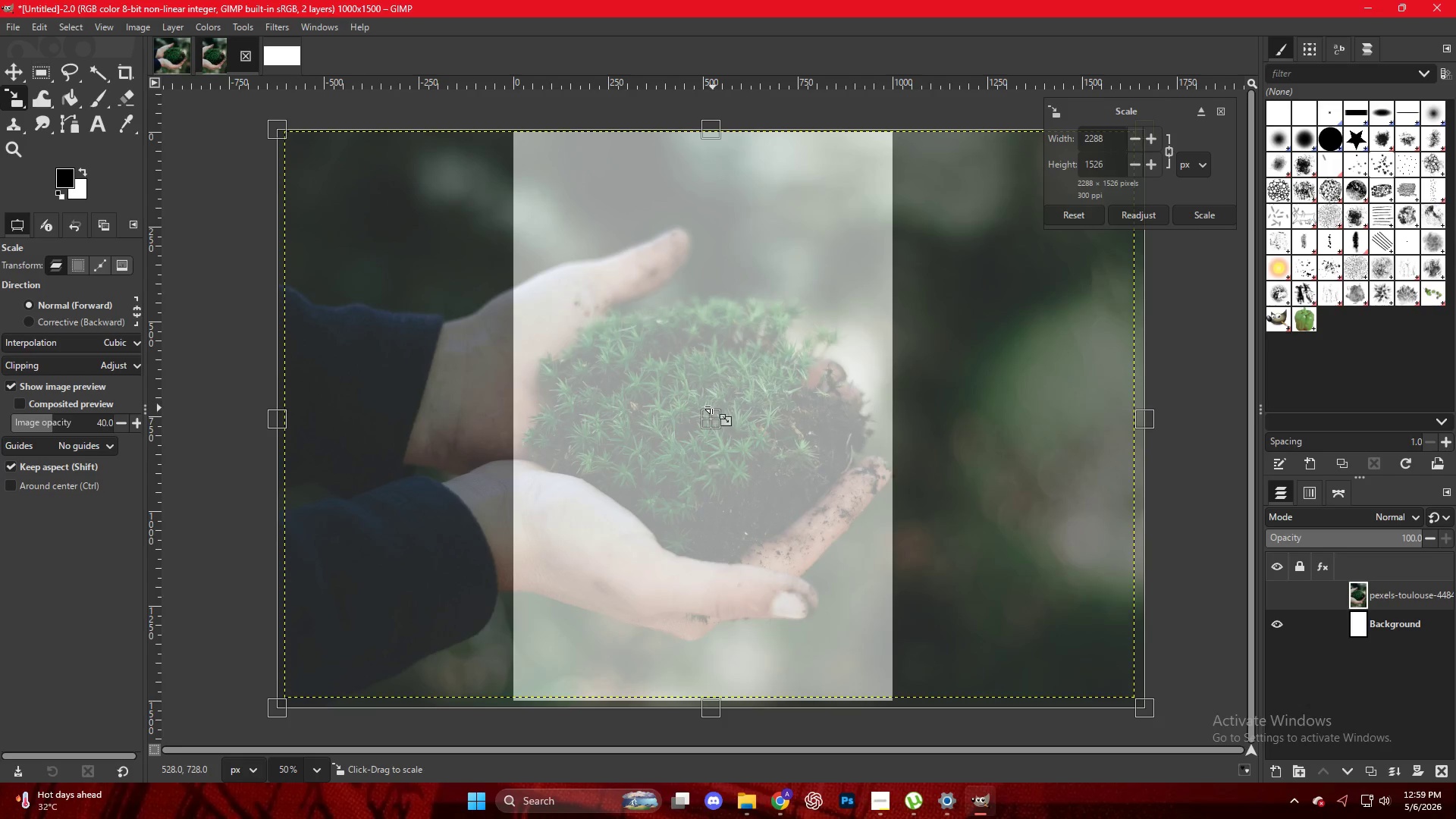 
left_click_drag(start_coordinate=[709, 406], to_coordinate=[714, 410])
 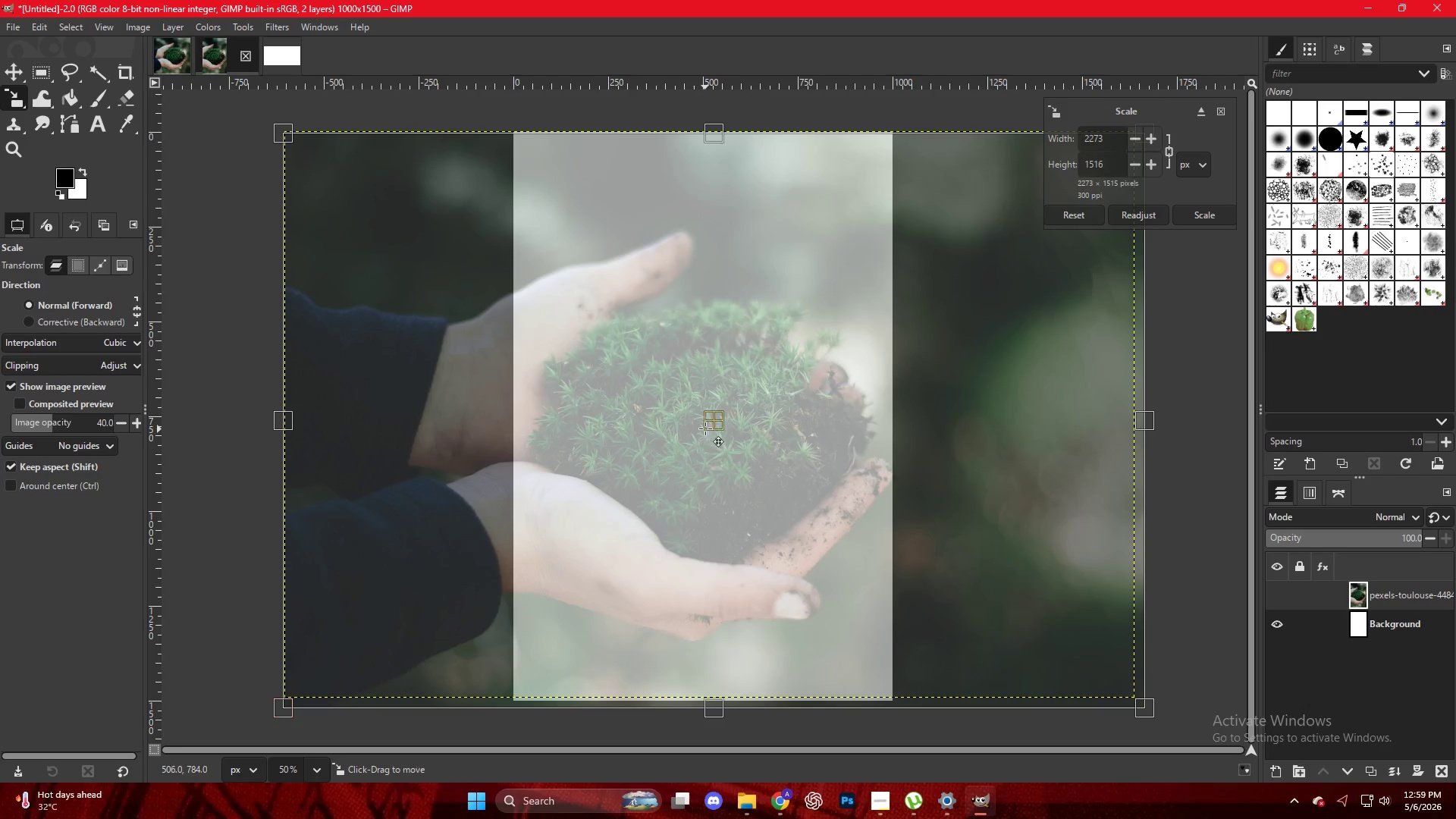 
left_click_drag(start_coordinate=[709, 421], to_coordinate=[713, 422])
 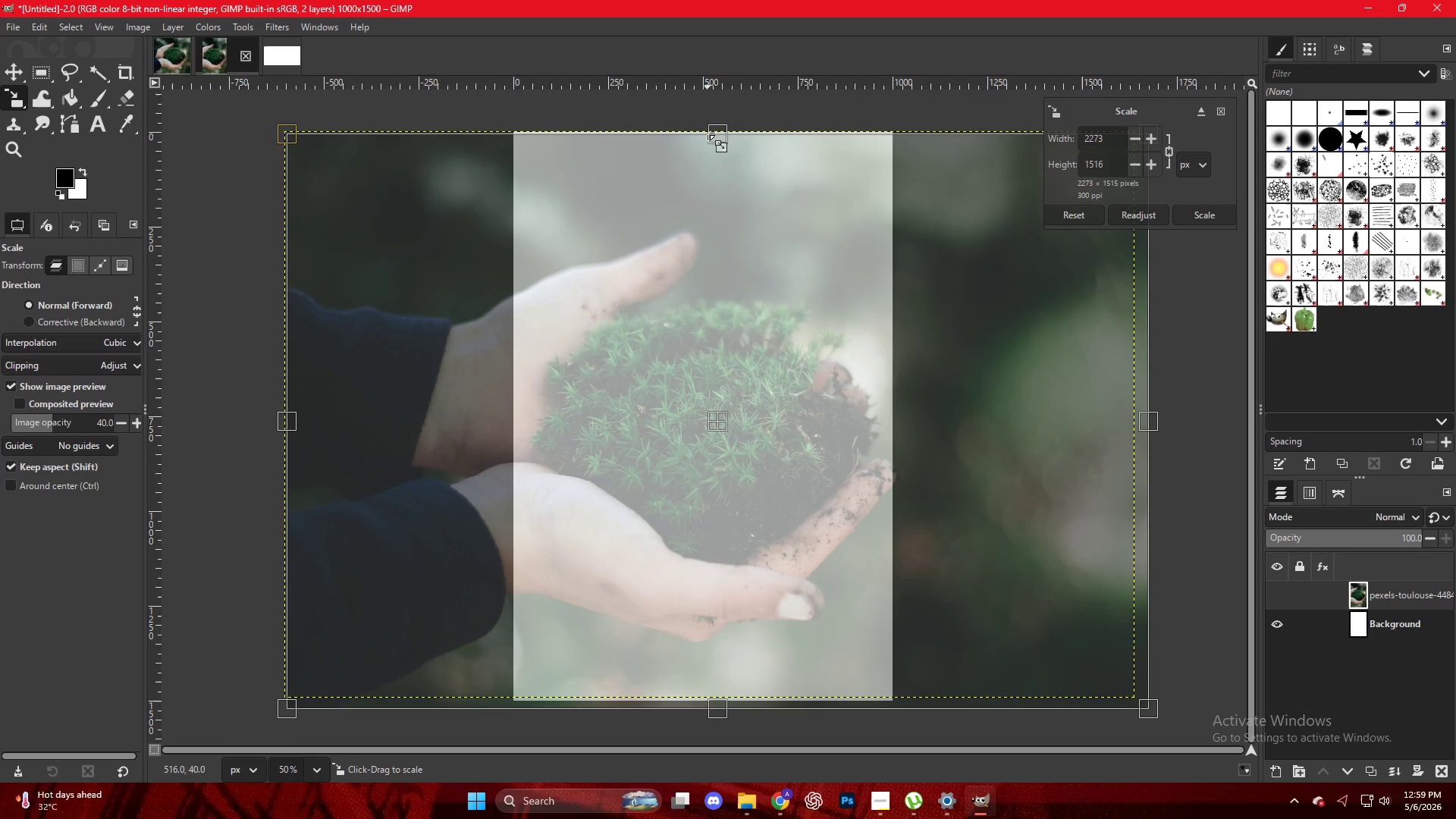 
left_click_drag(start_coordinate=[709, 128], to_coordinate=[711, 124])
 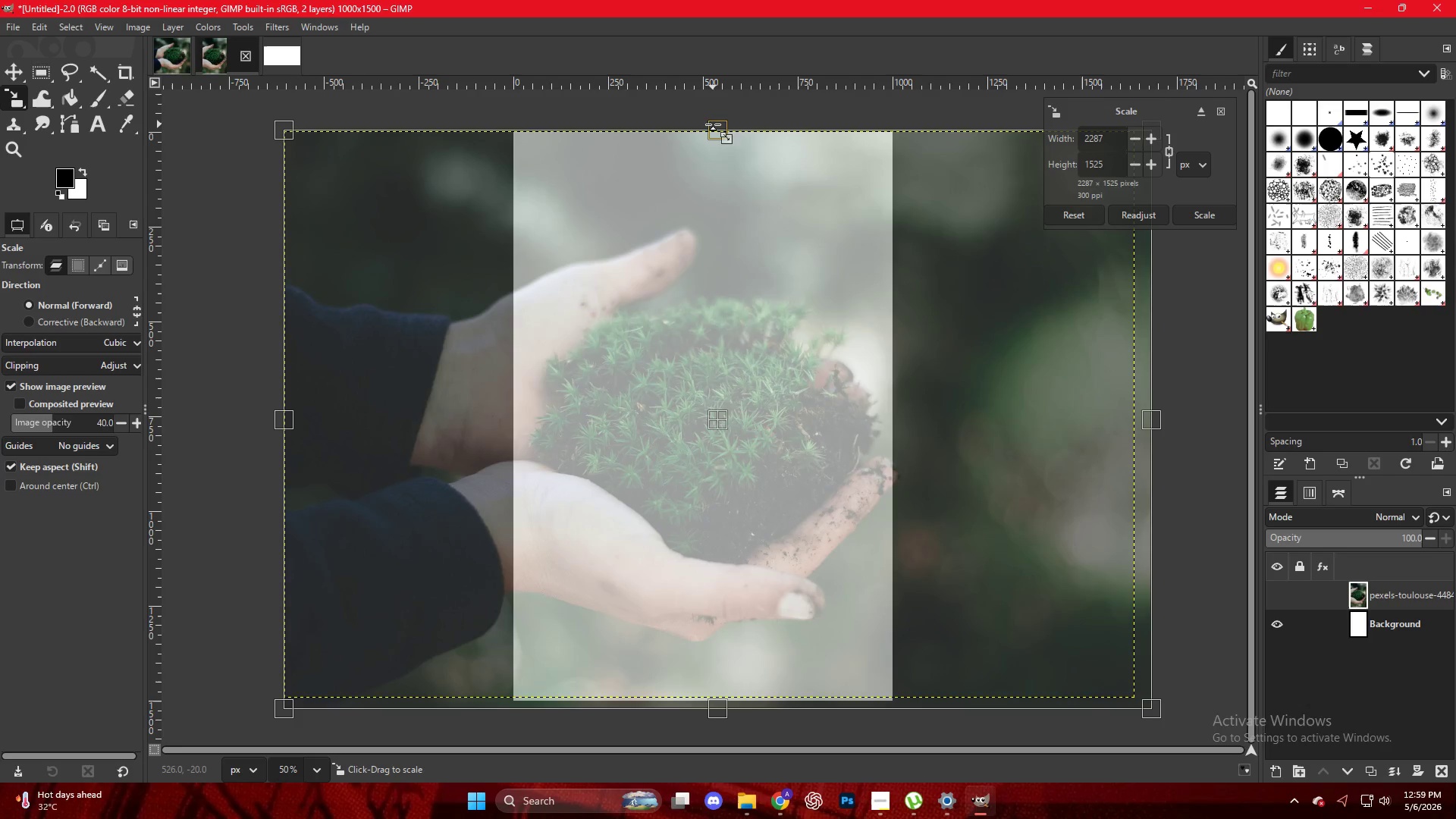 
key(NumpadEnter)
 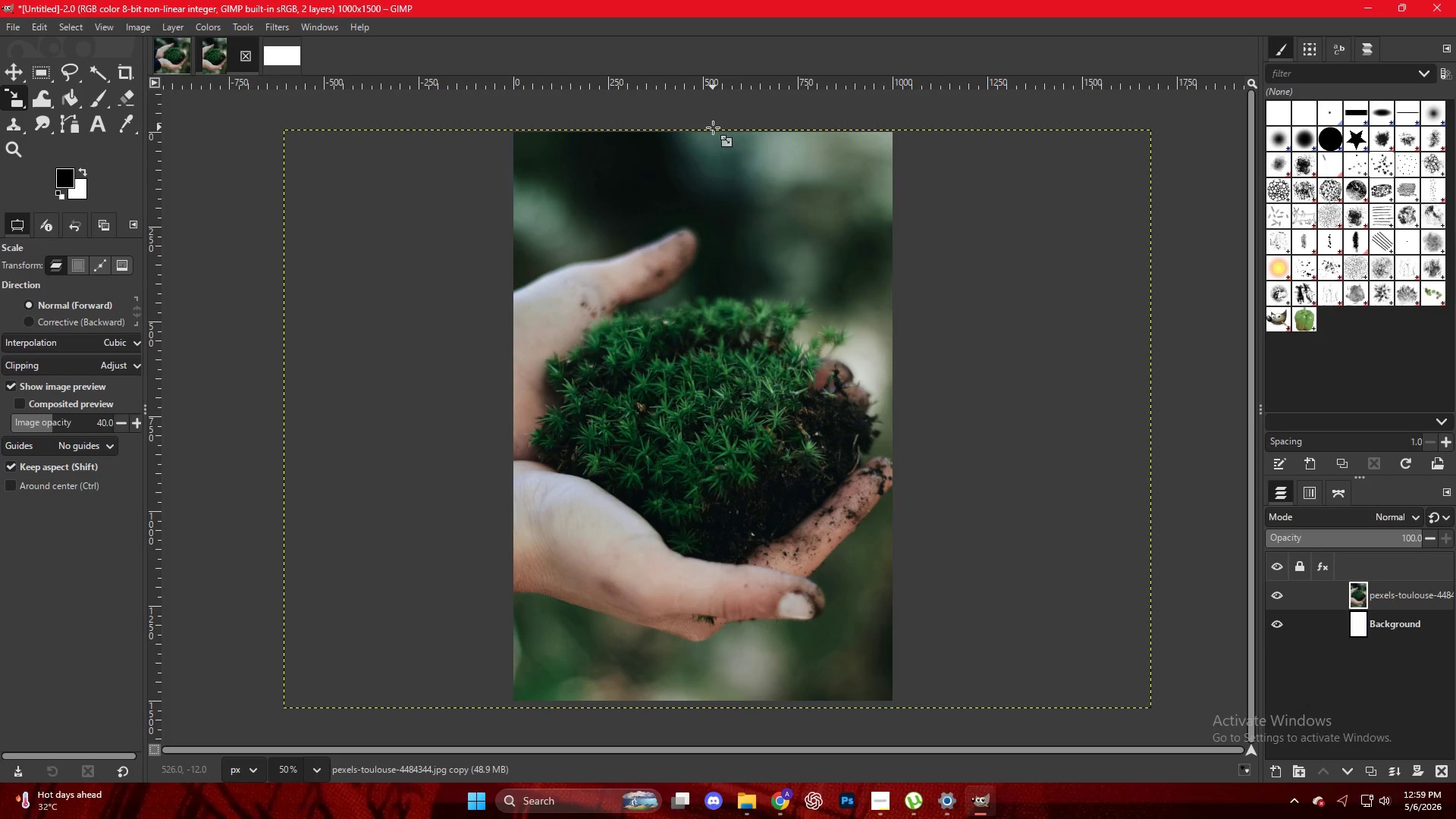 
key(Control+Shift+E)
 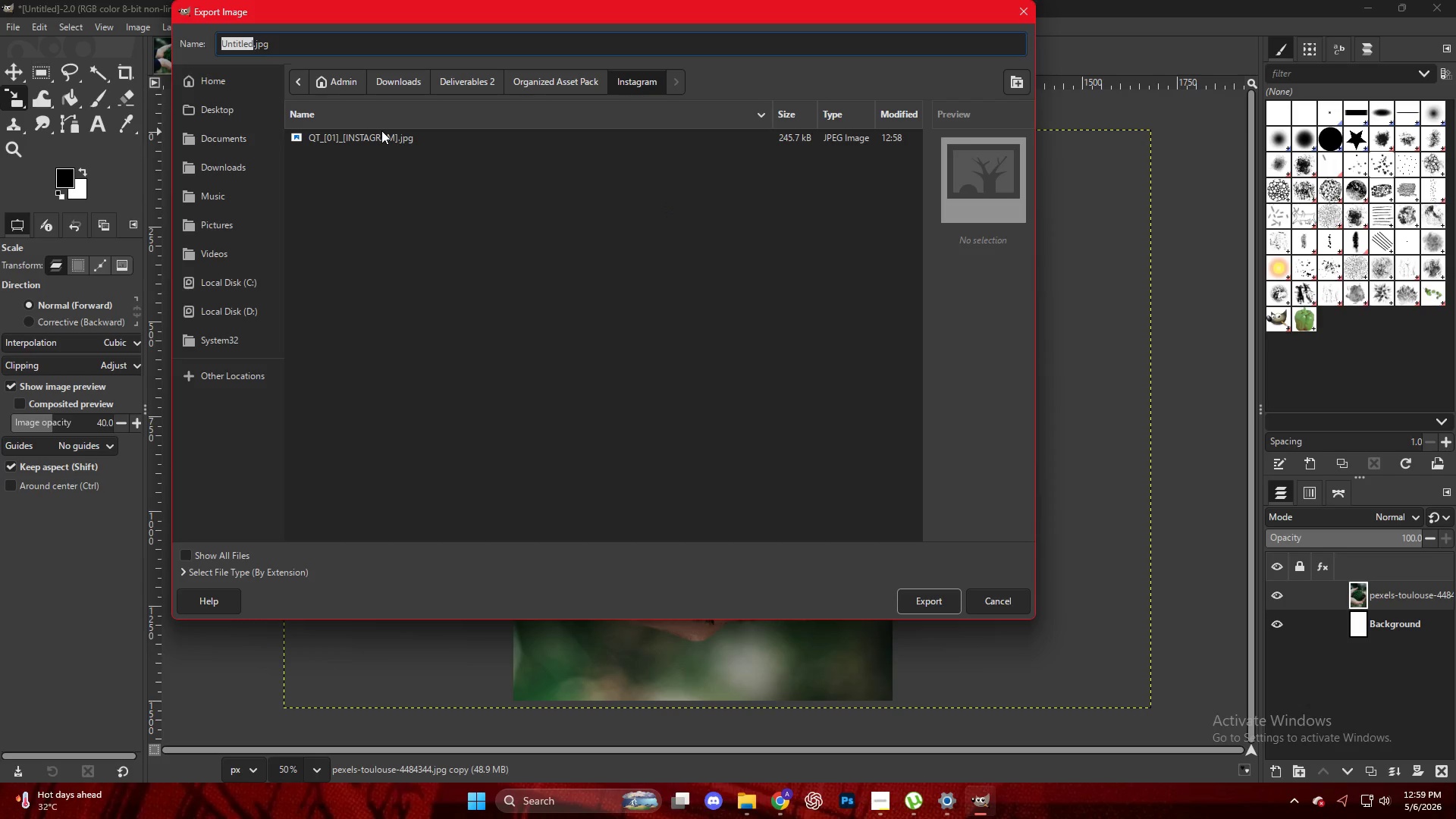 
left_click([451, 147])
 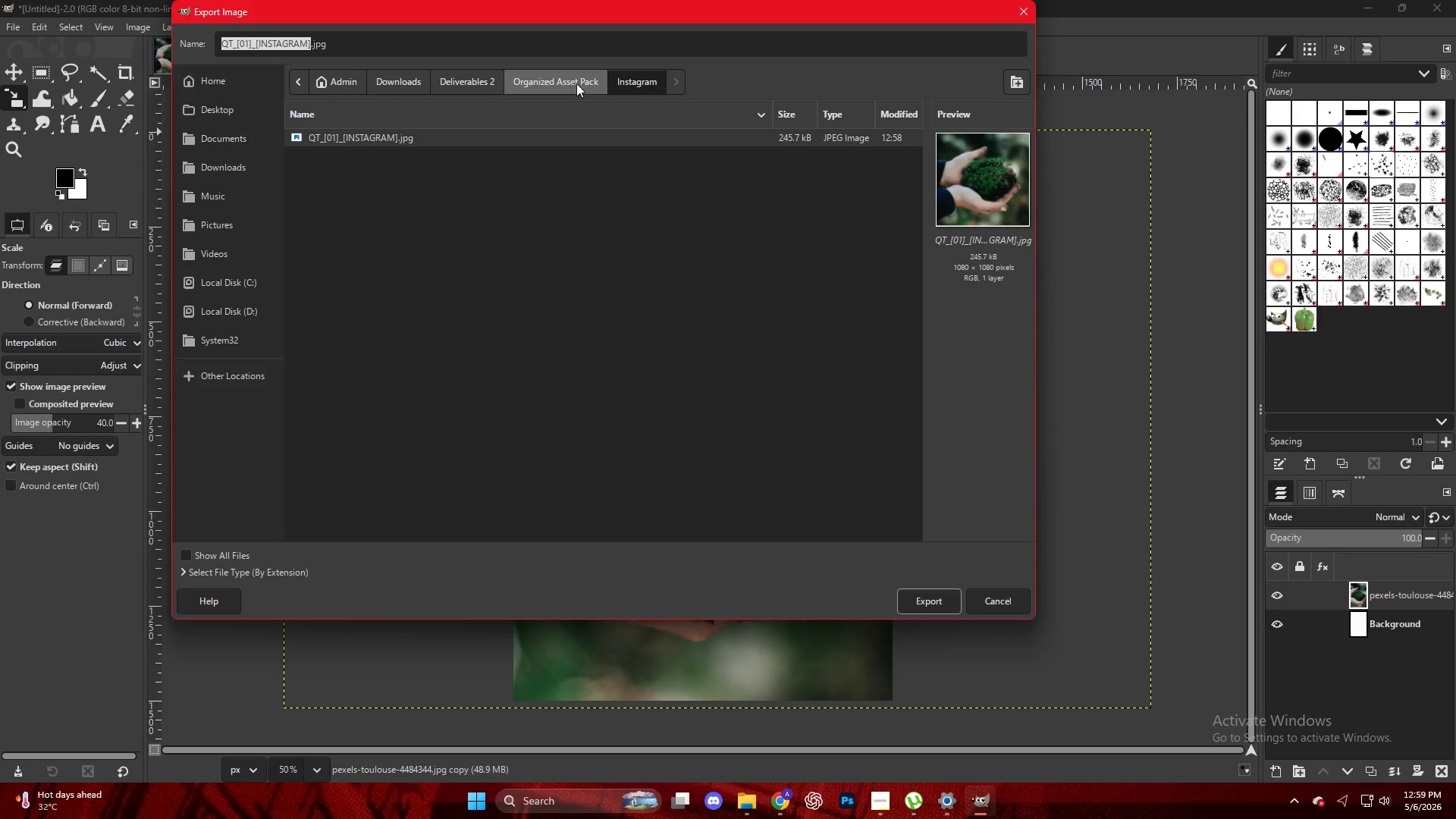 
left_click([579, 80])
 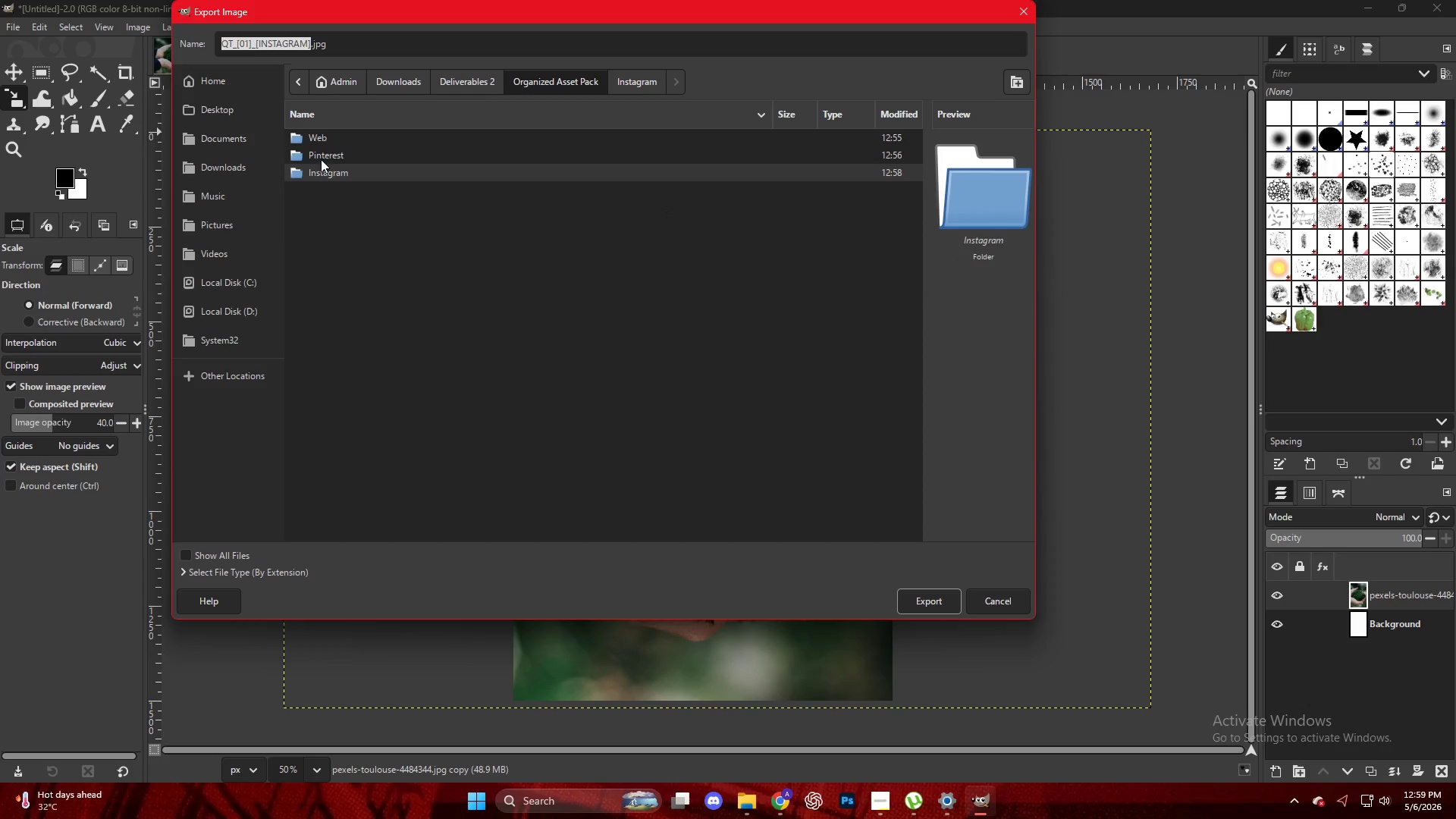 
double_click([325, 155])
 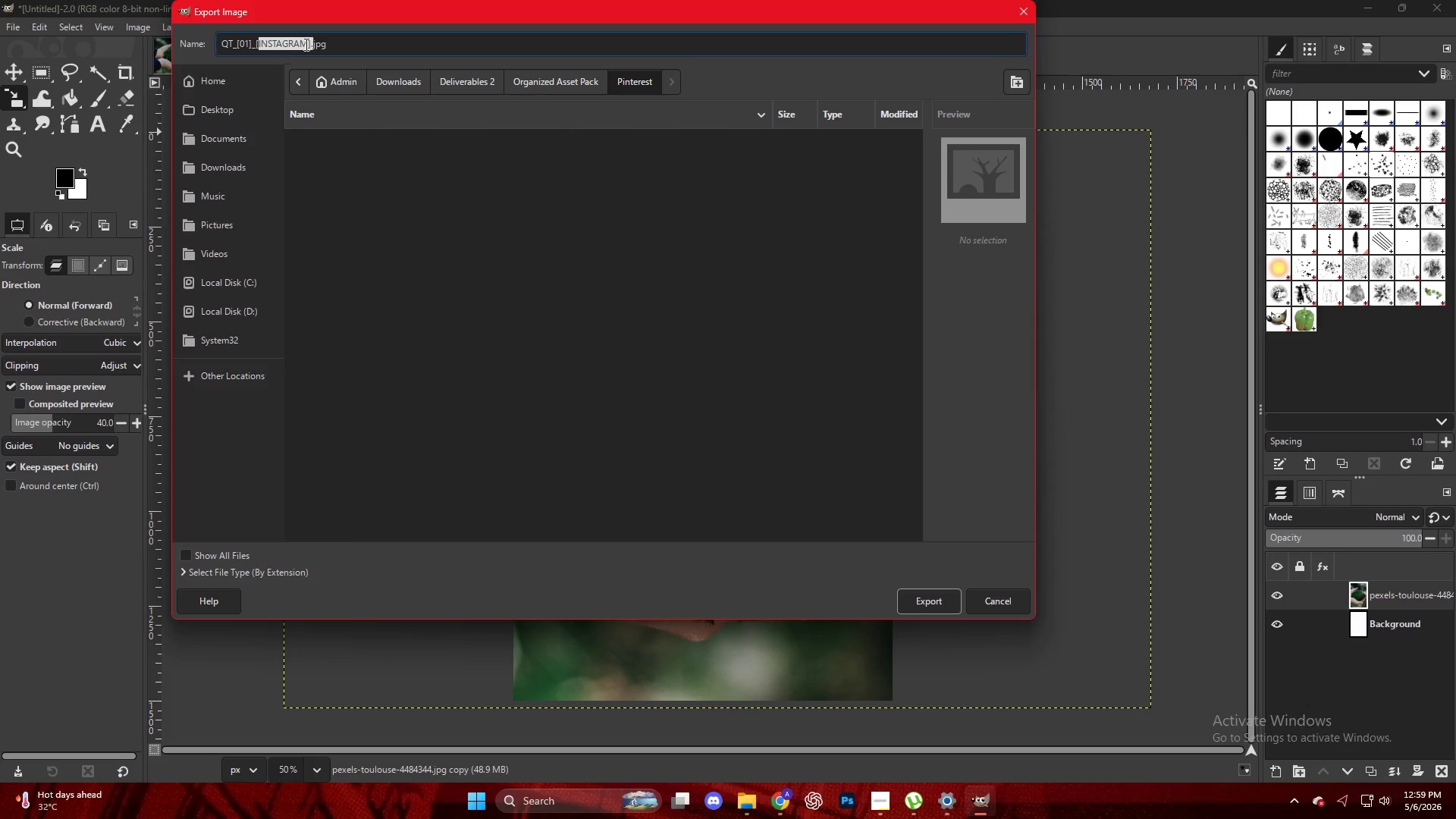 
key(CapsLock)
 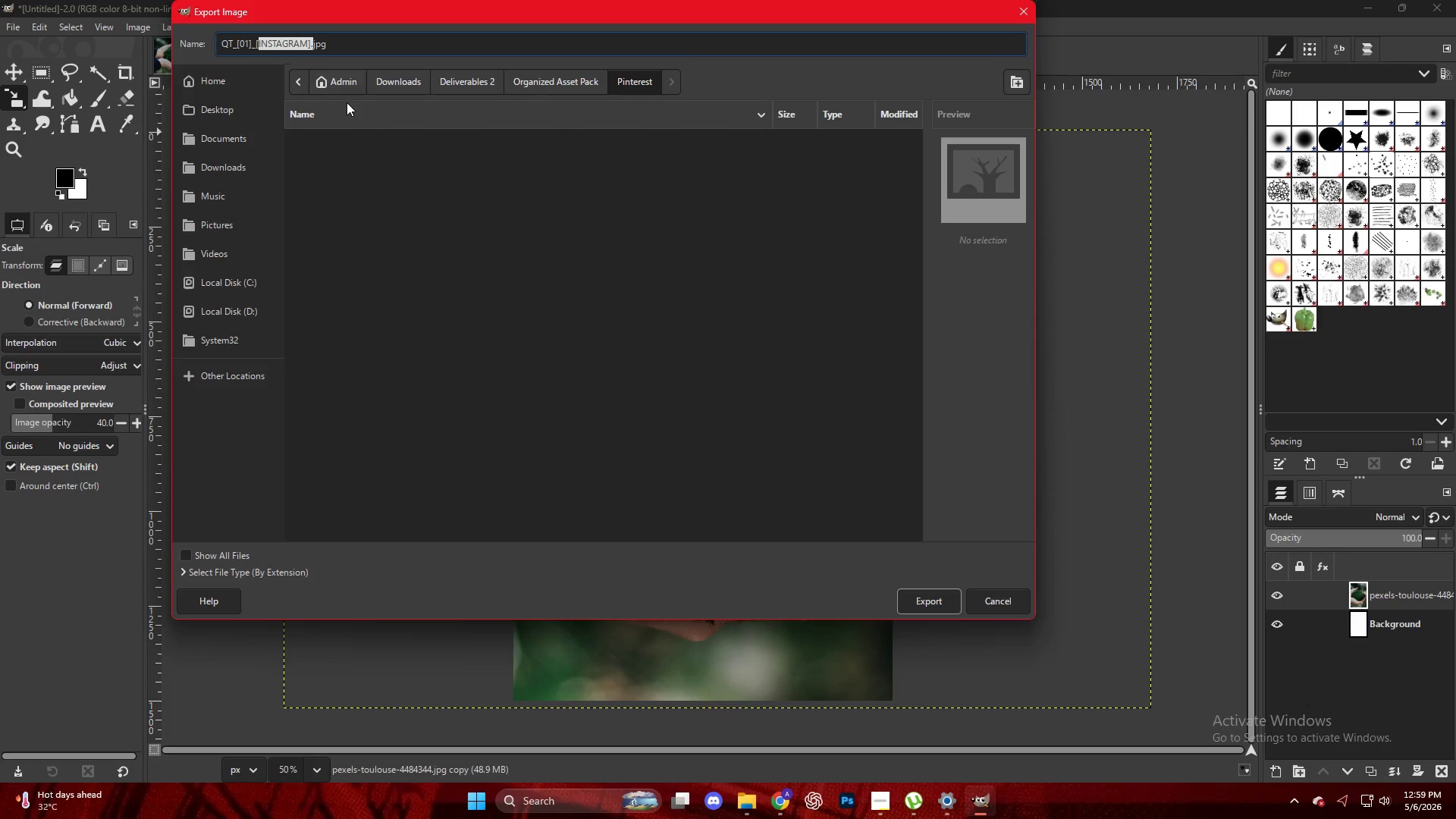 
key(CapsLock)
 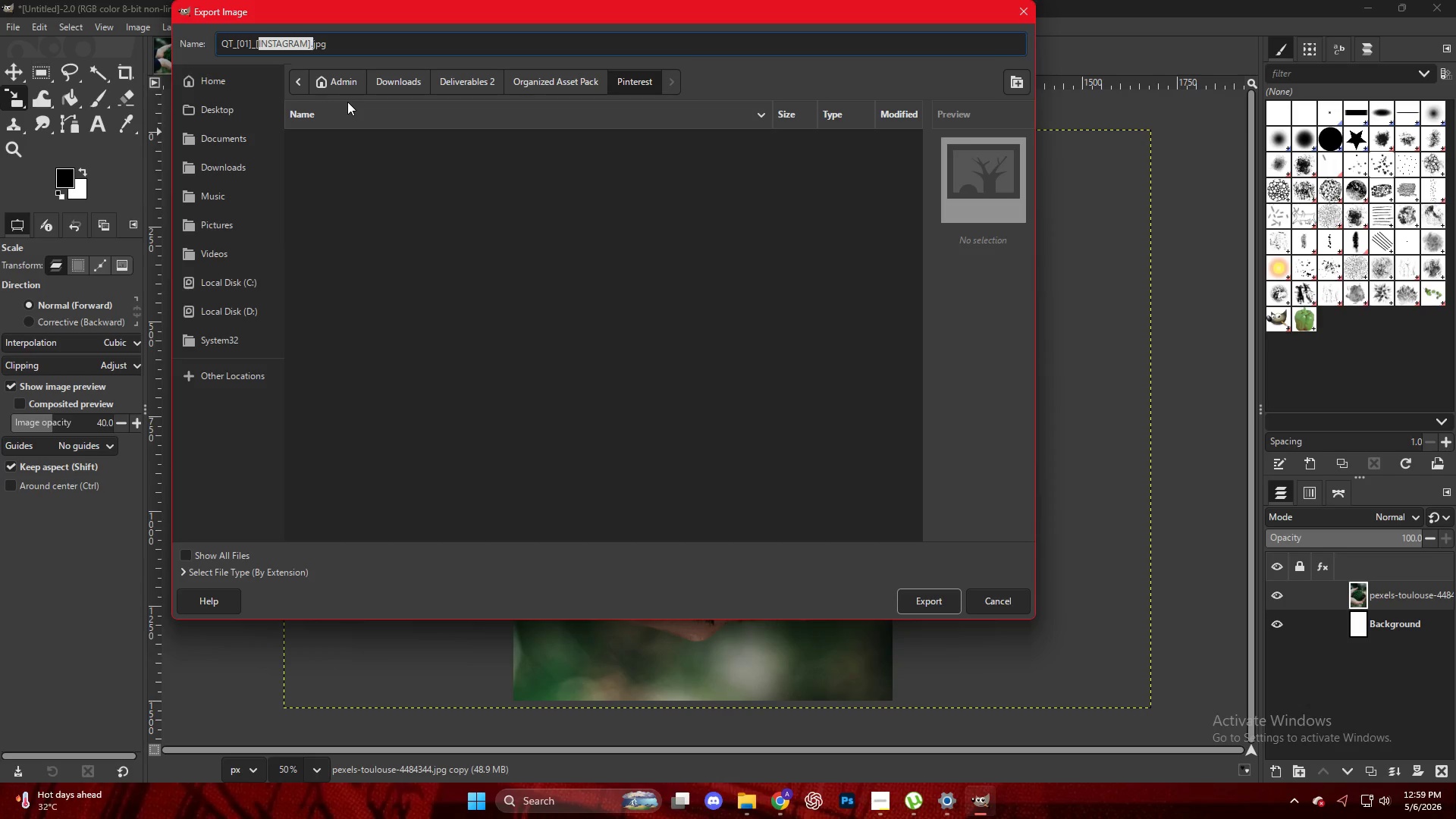 
key(ArrowLeft)
 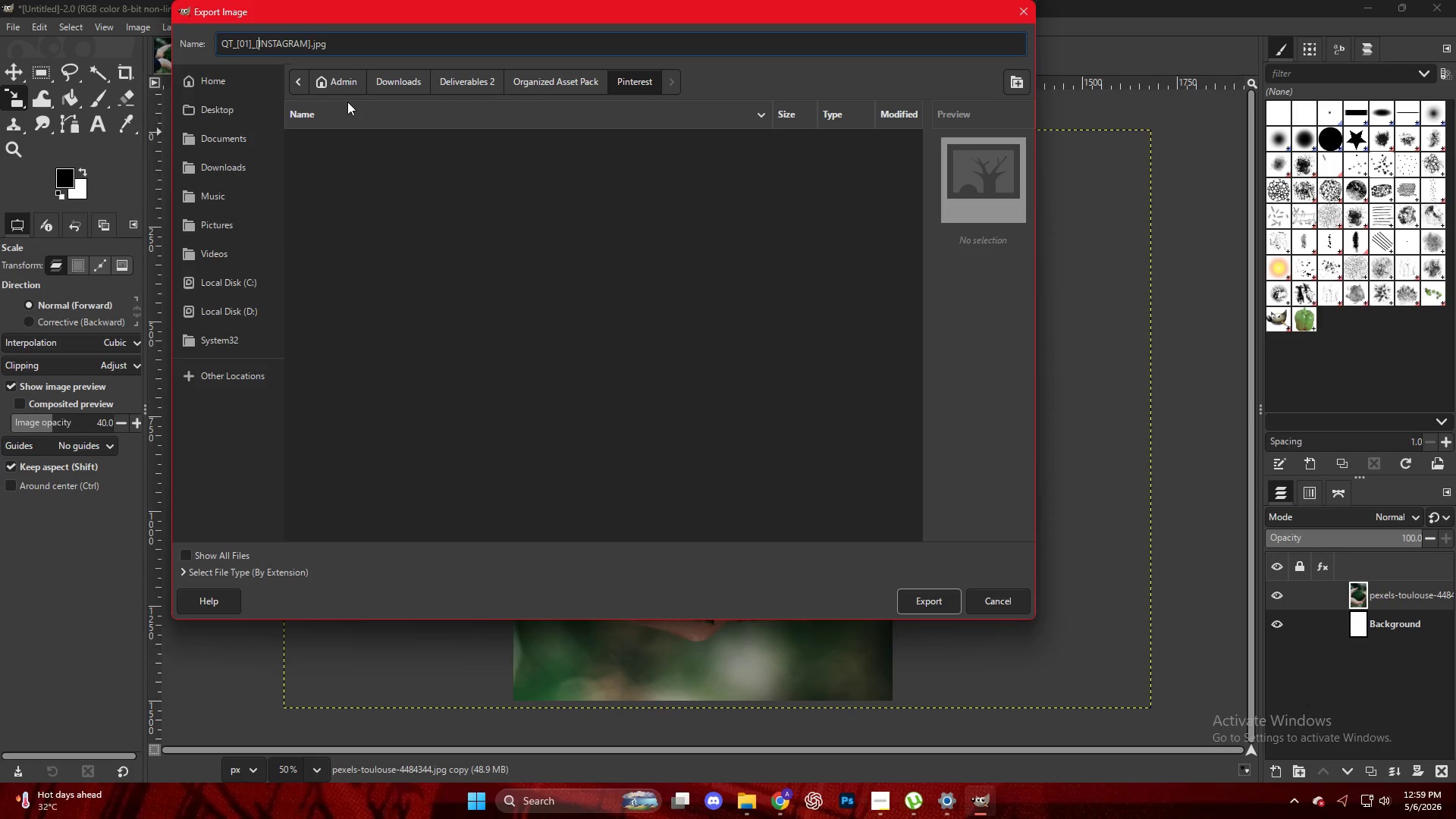 
key(ArrowRight)
 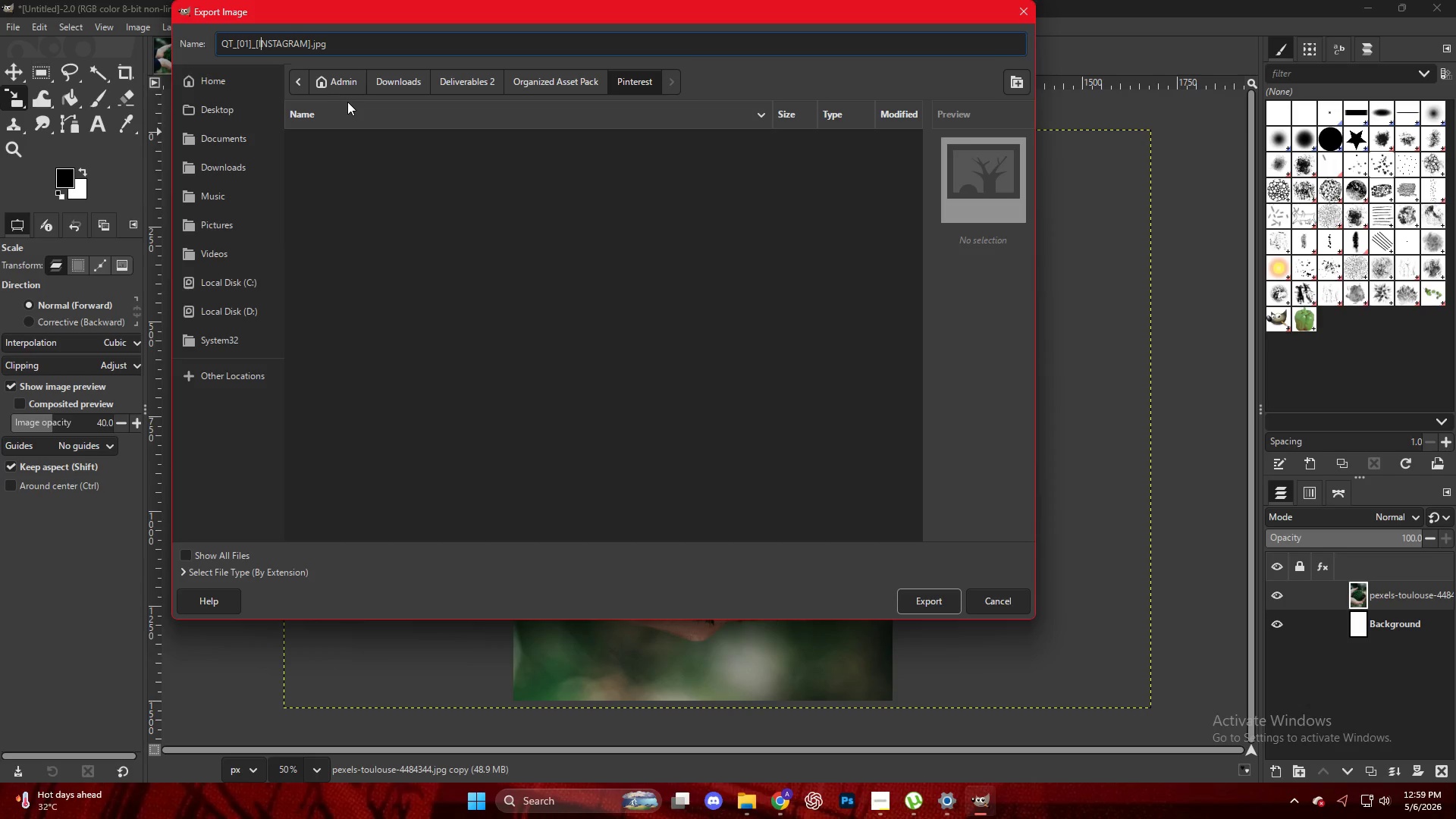 
key(ArrowRight)
 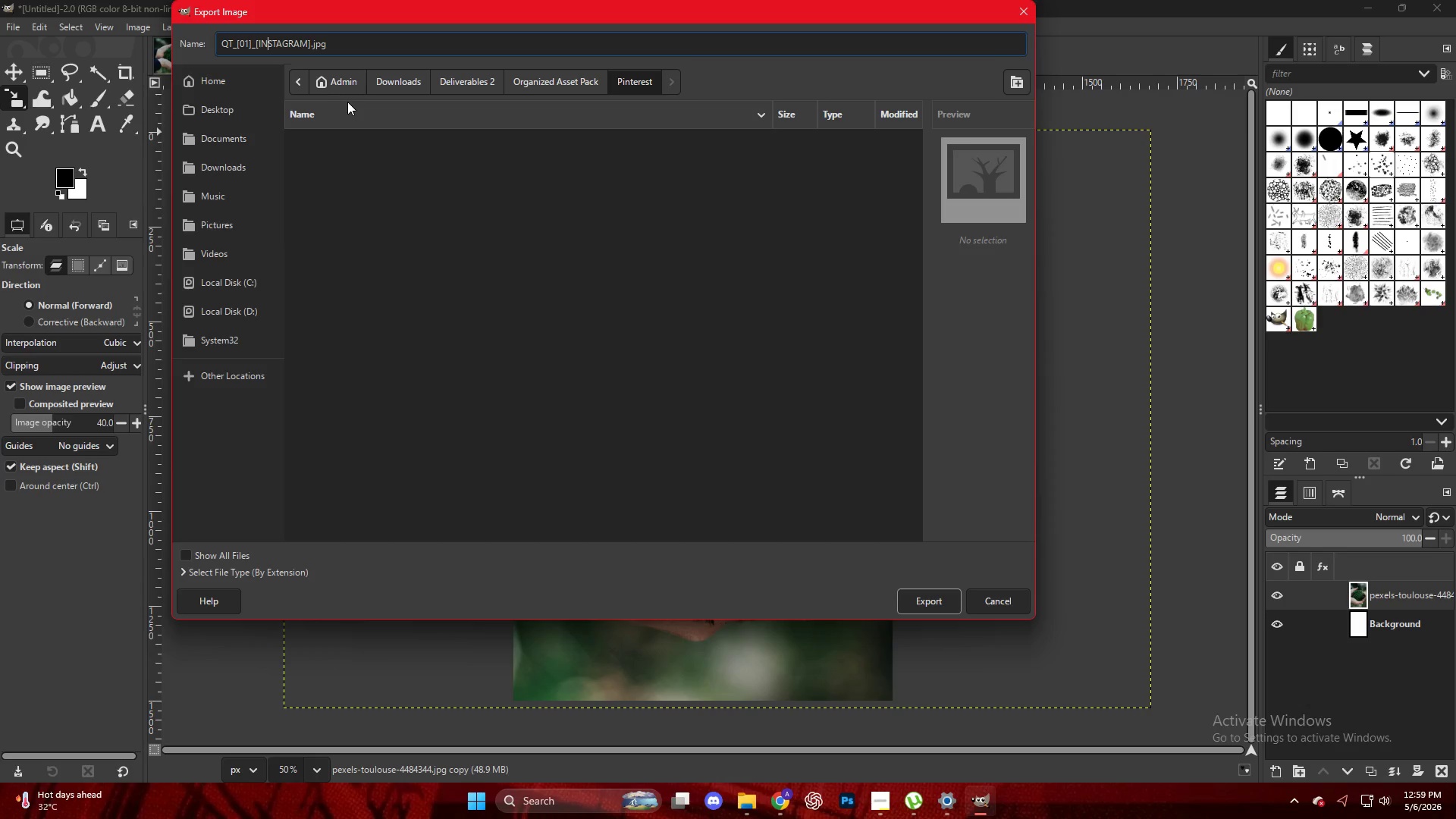 
hold_key(key=ArrowRight, duration=0.73)
 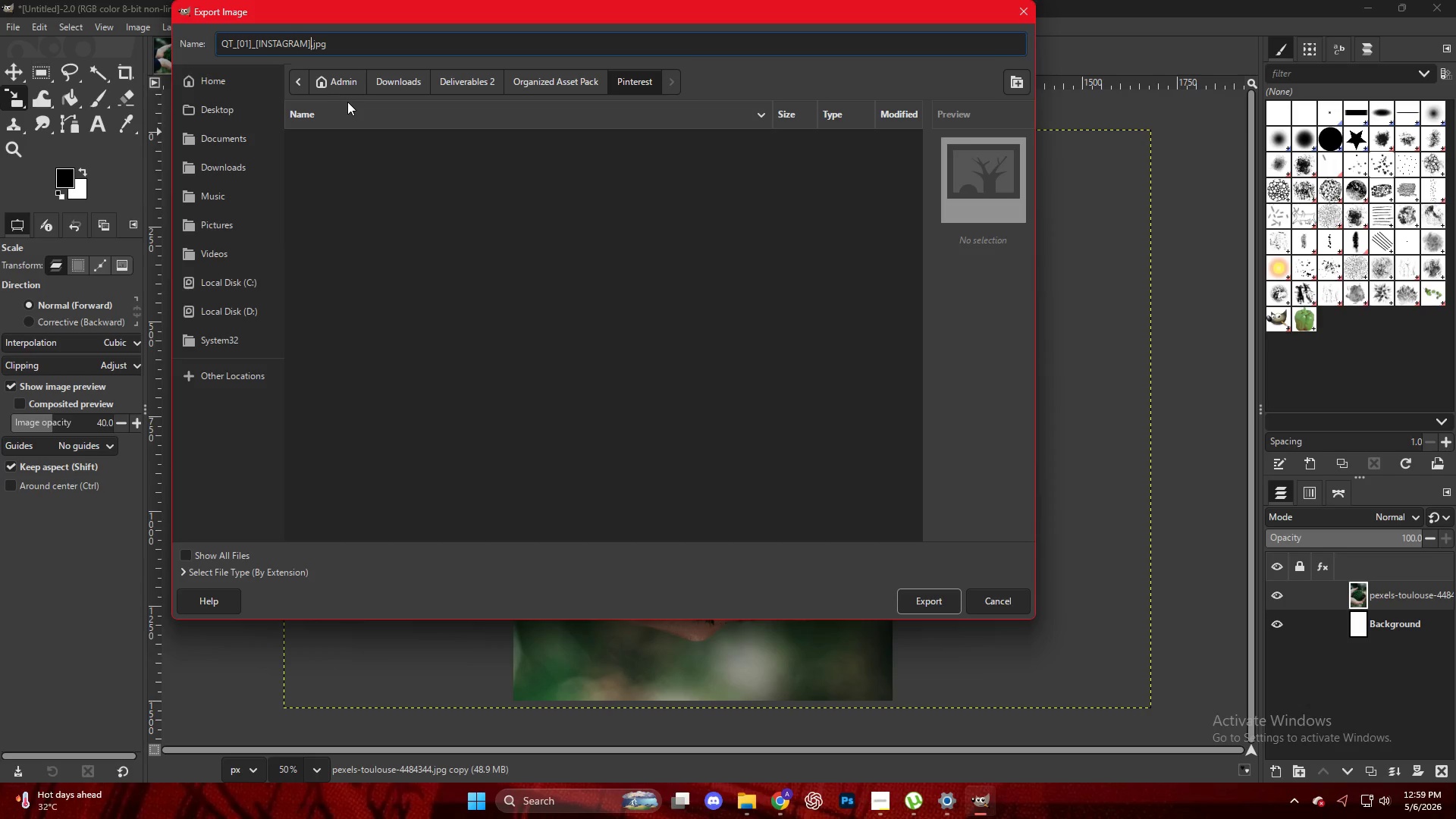 
key(ArrowLeft)
 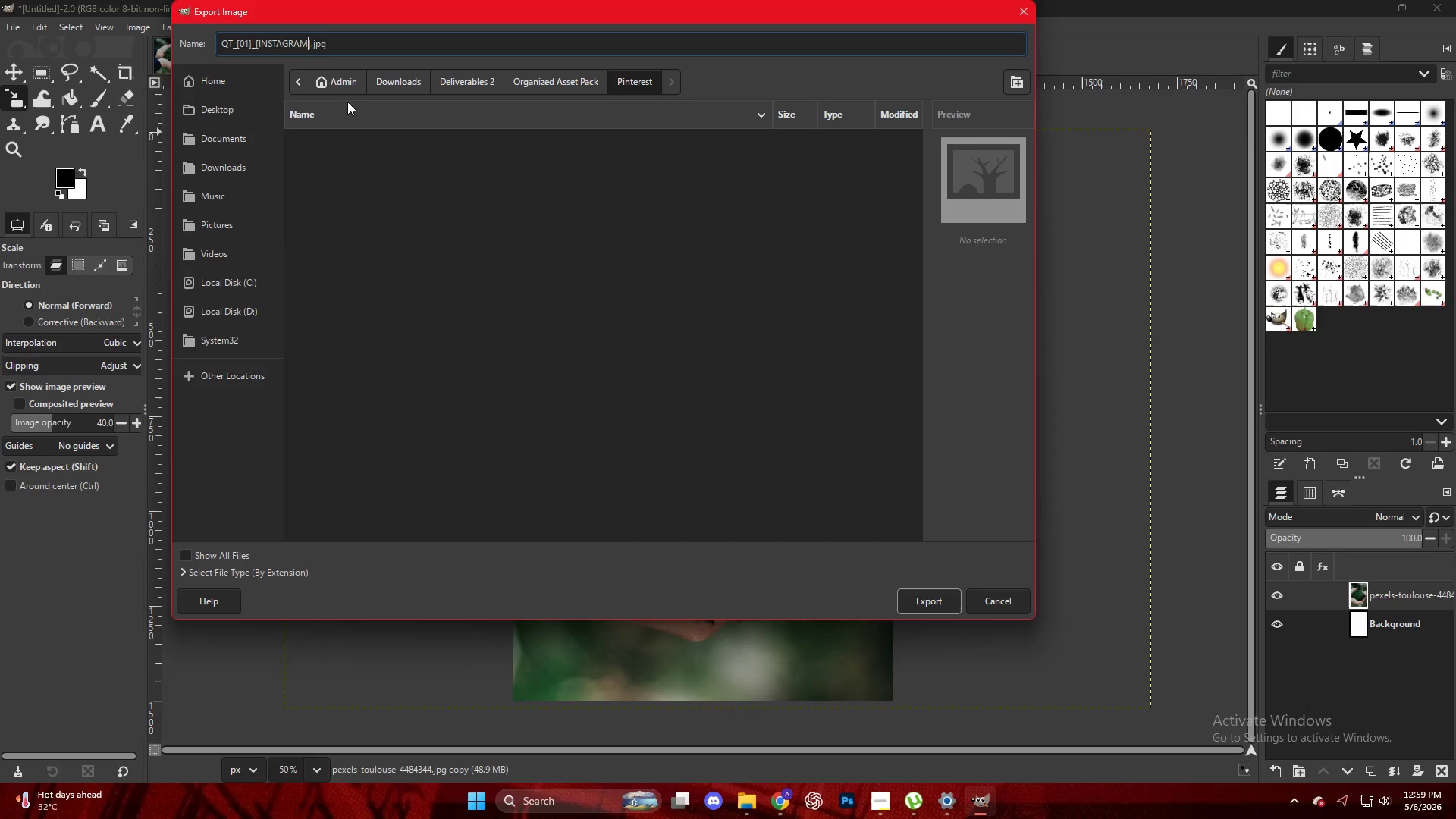 
key(Backspace)
key(Backspace)
key(Backspace)
key(Backspace)
key(Backspace)
key(Backspace)
key(Backspace)
key(Backspace)
key(Backspace)
type(PINTEREST)
 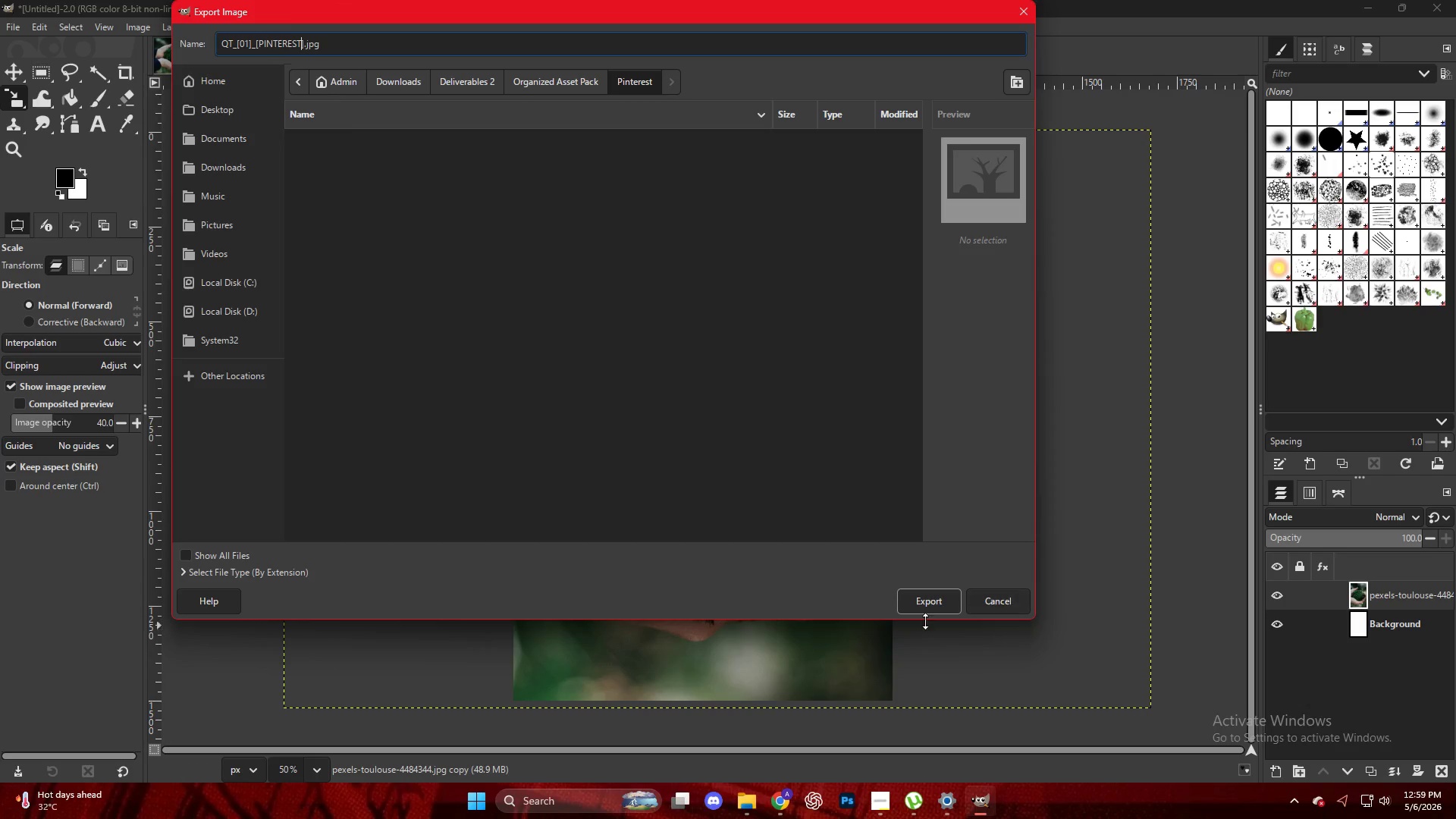 
left_click([902, 601])
 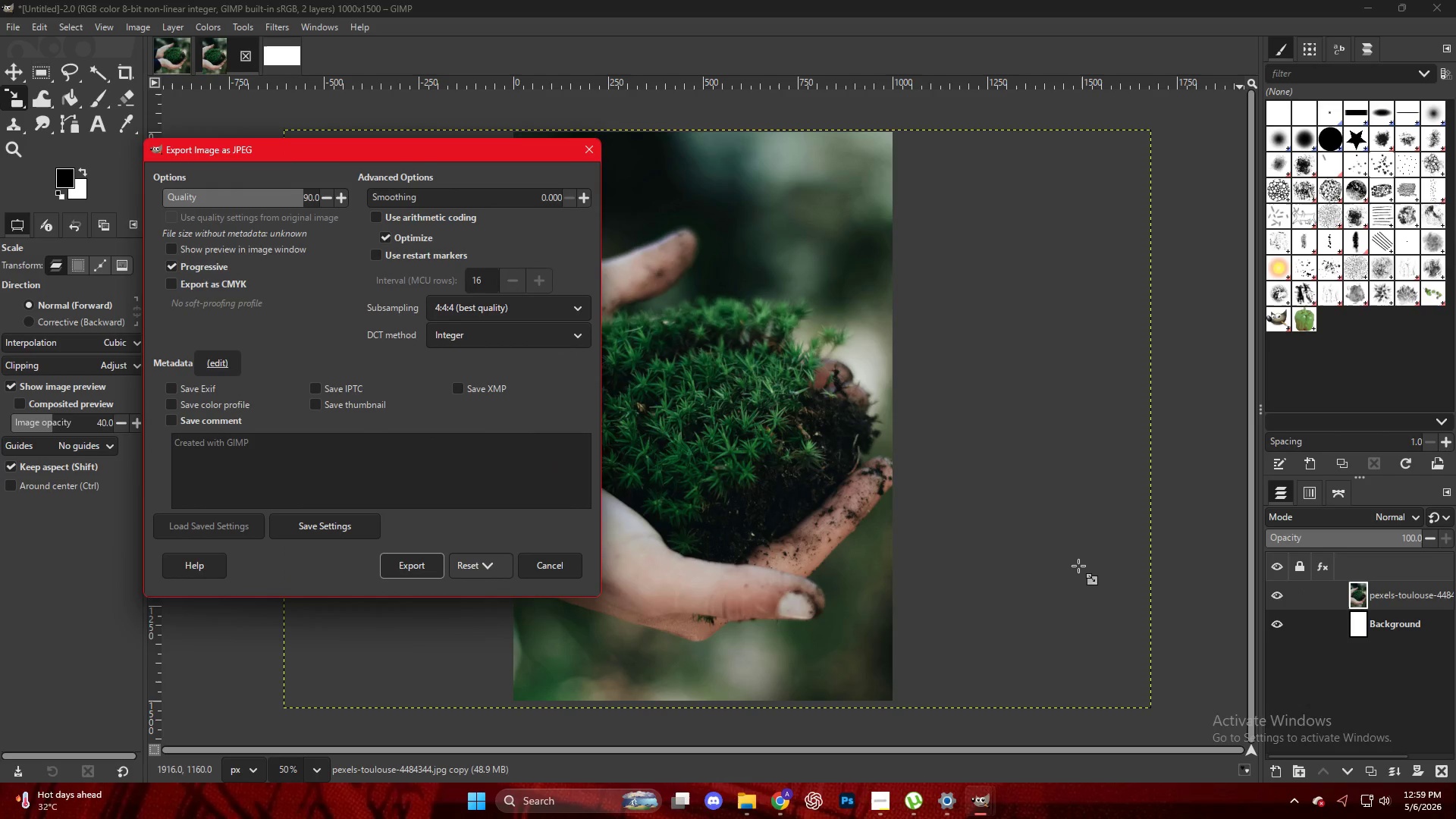 
left_click([425, 568])
 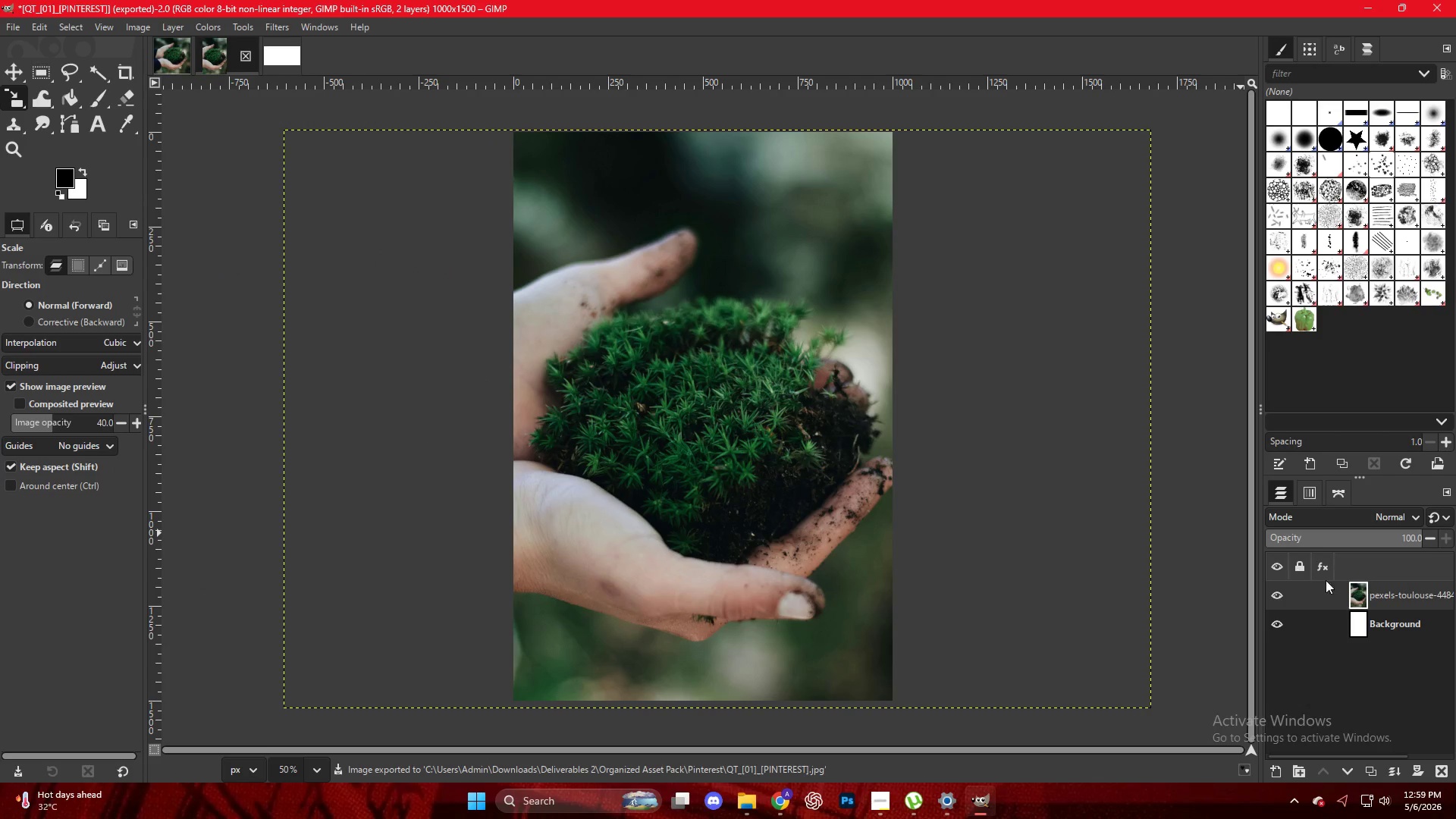 
left_click_drag(start_coordinate=[1379, 593], to_coordinate=[654, 503])
 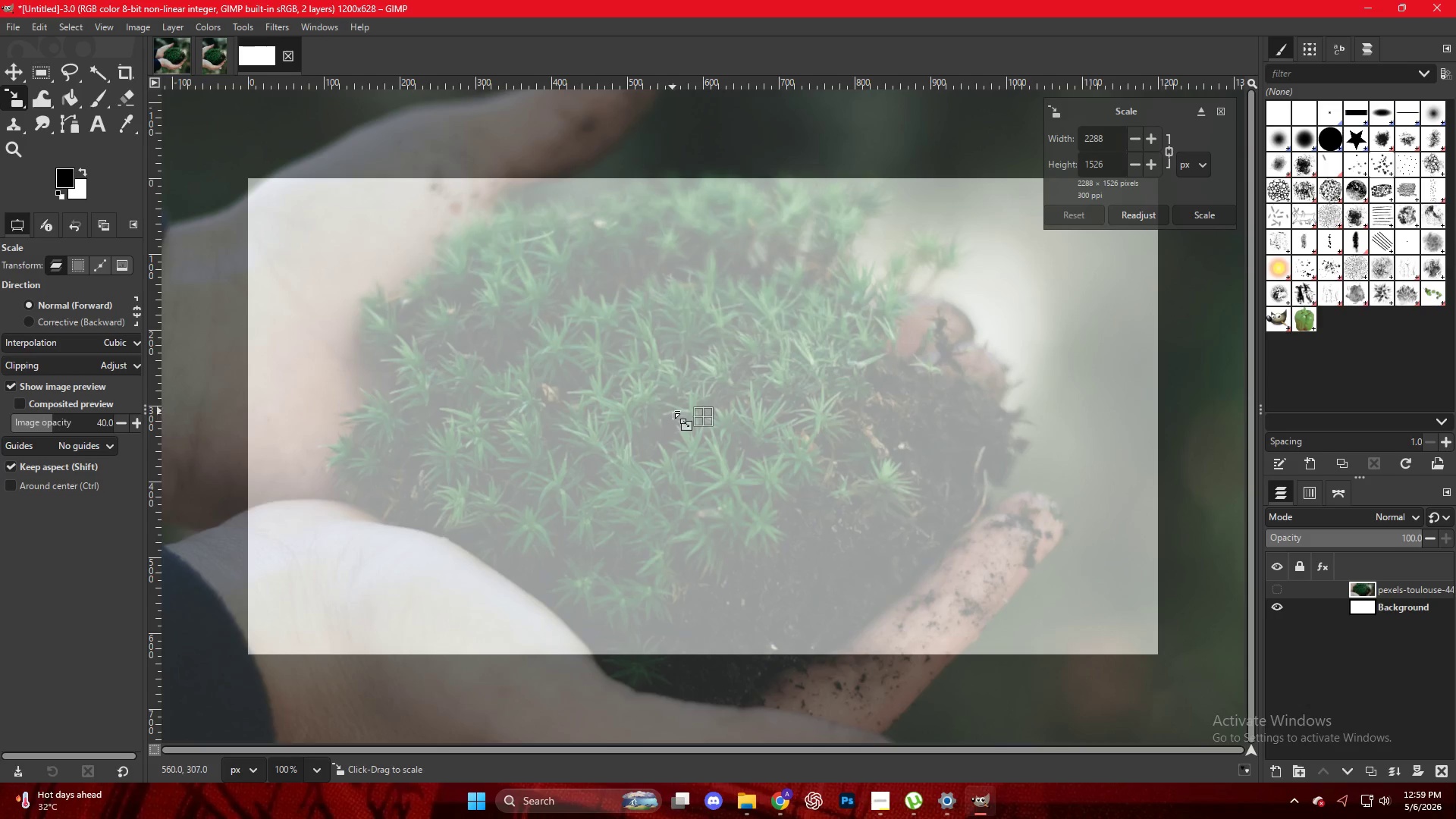 
hold_key(key=ControlLeft, duration=0.77)
scroll: coordinate [683, 422], scroll_direction: down, amount: 13.0
 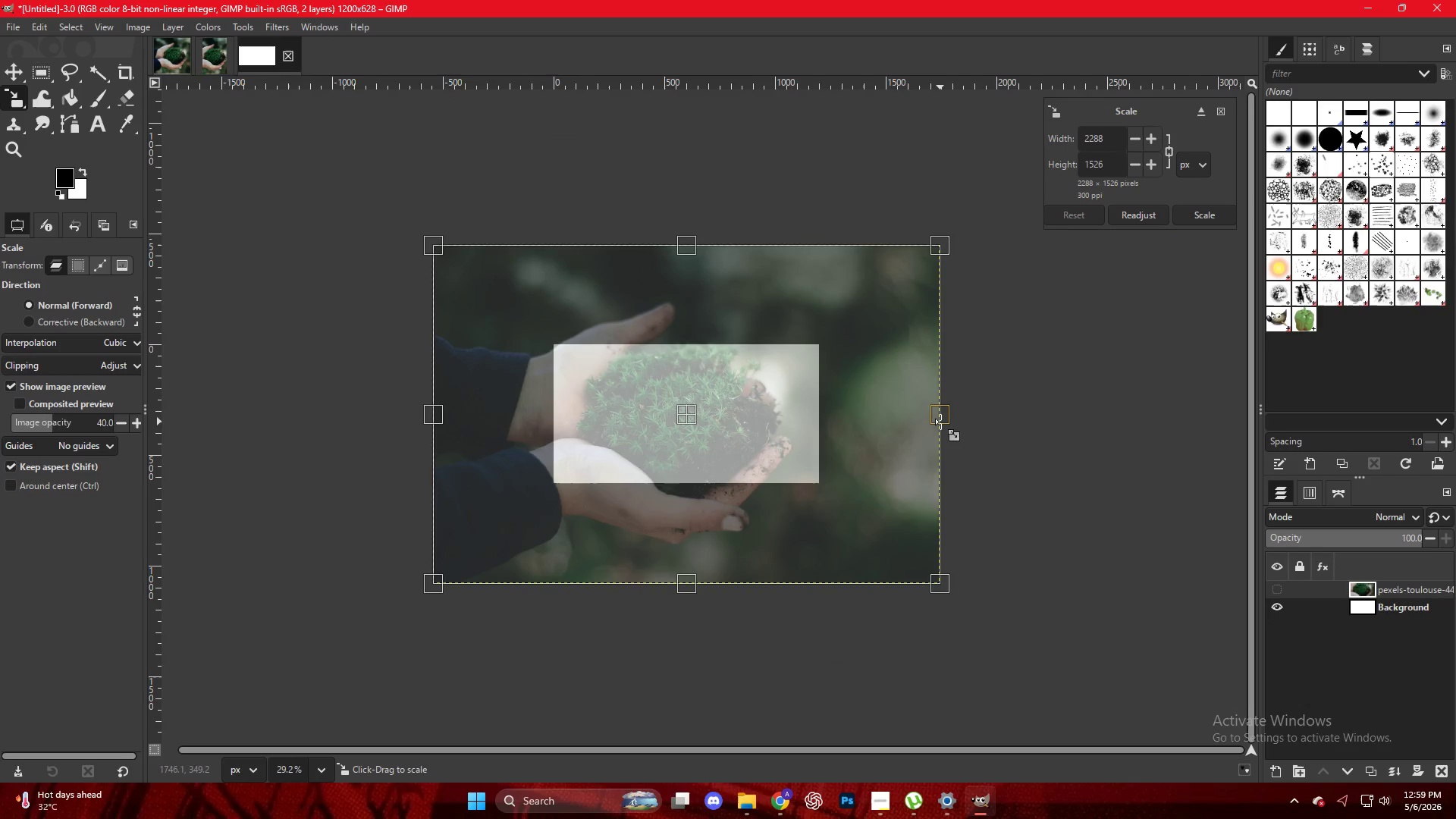 
hold_key(key=ControlLeft, duration=2.09)
left_click_drag(start_coordinate=[940, 419], to_coordinate=[819, 413])
 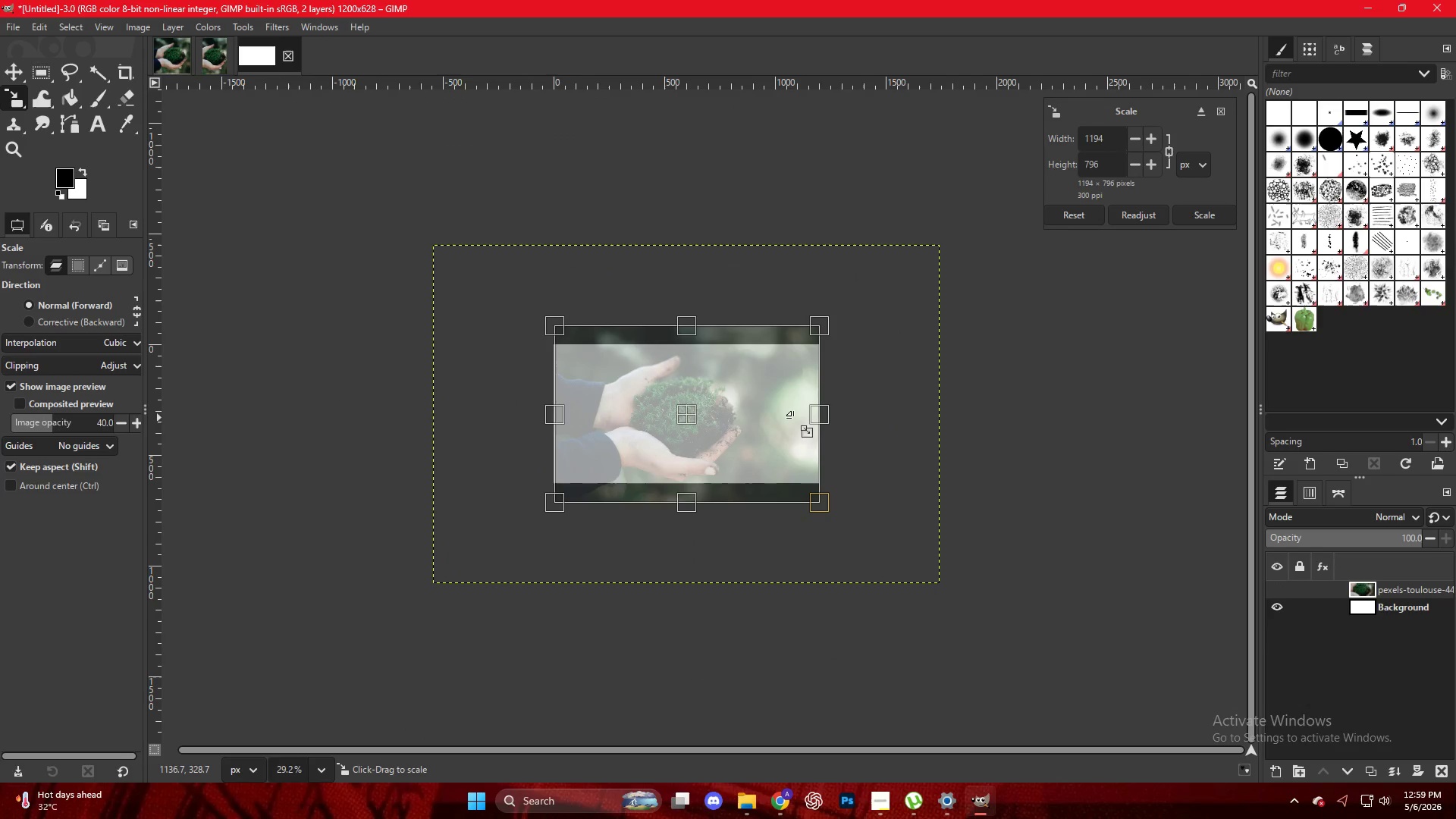 
hold_key(key=ControlLeft, duration=0.66)
 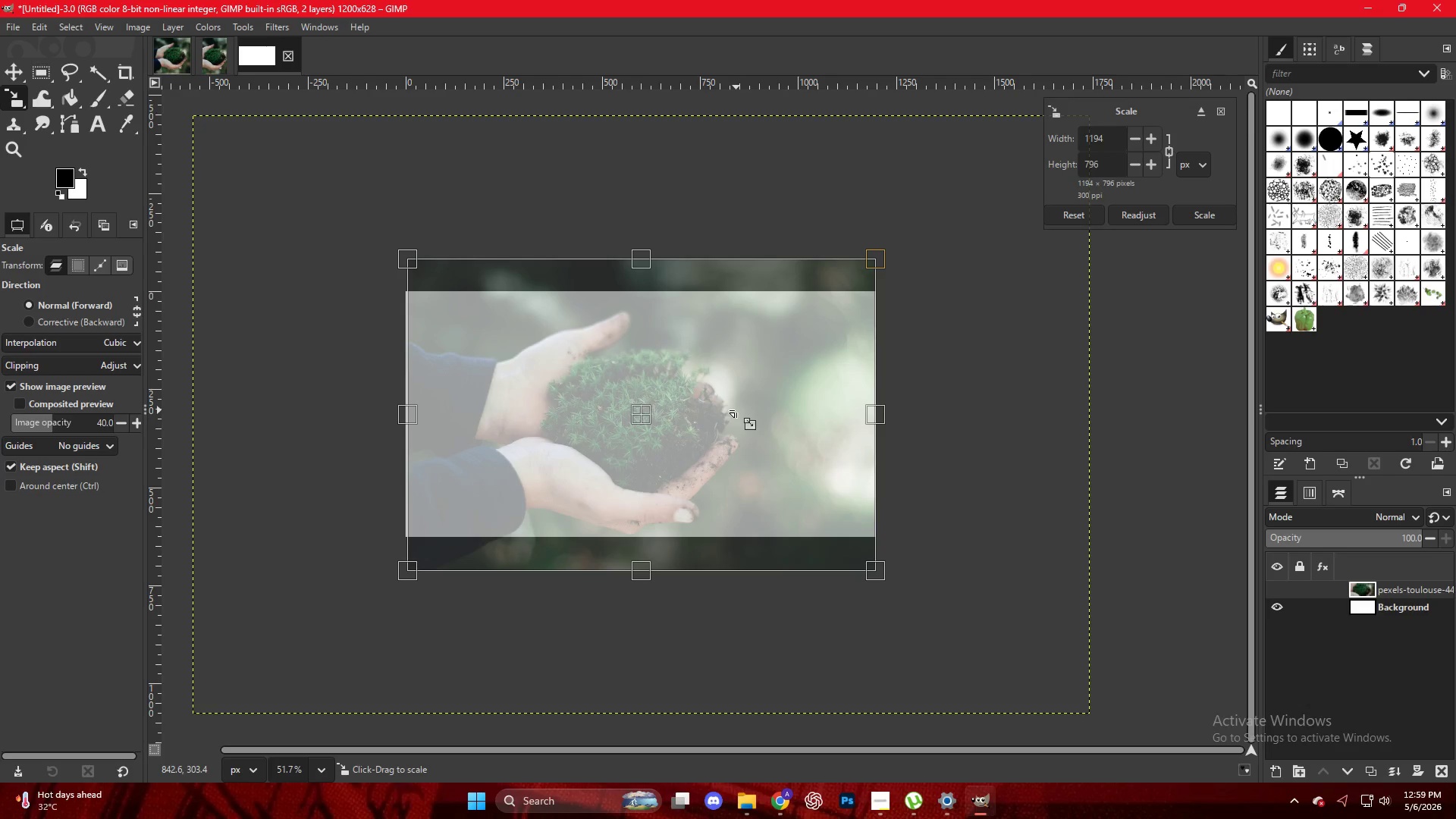 
left_click([736, 412])
 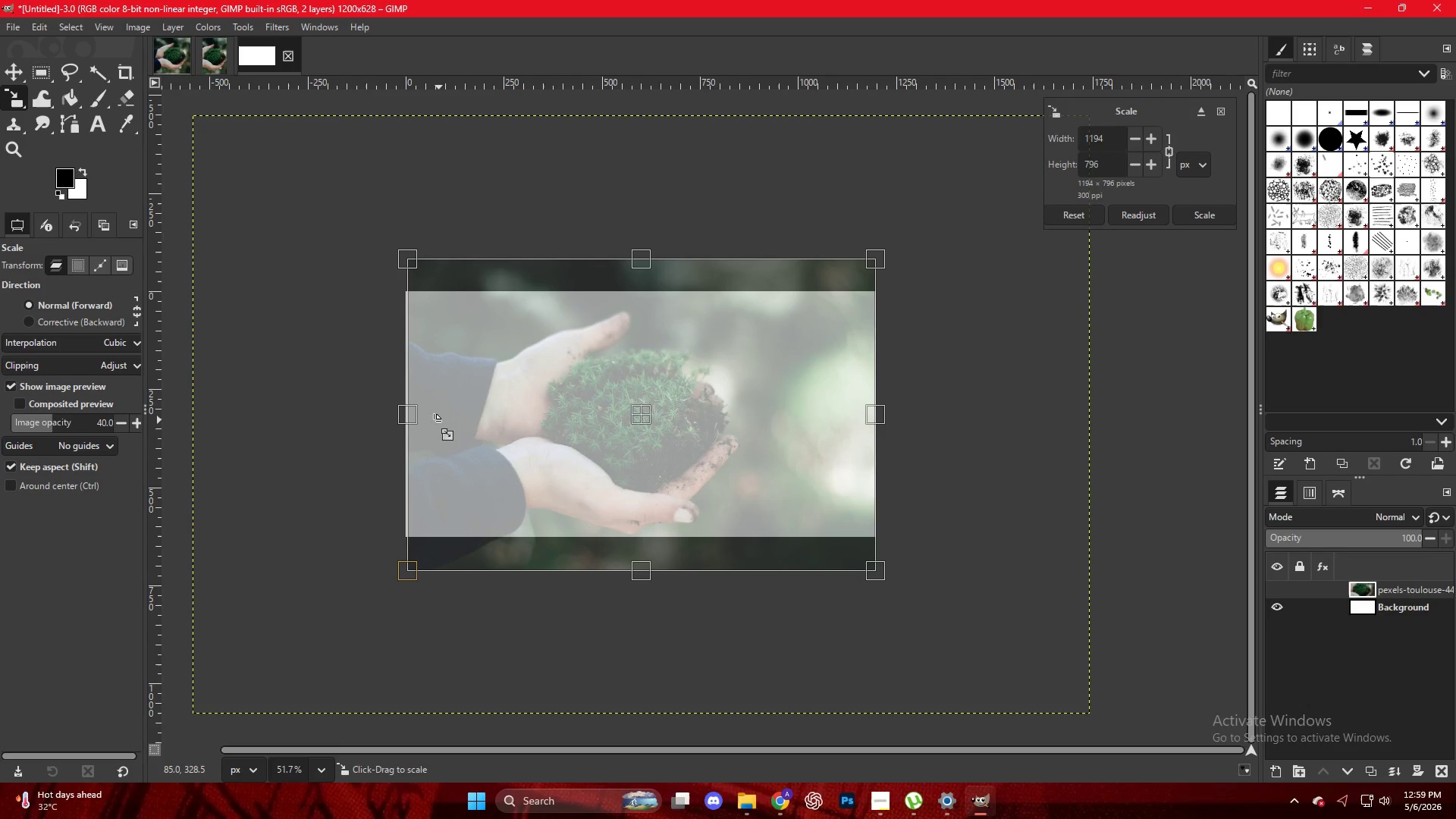 
scroll: coordinate [737, 413], scroll_direction: up, amount: 6.0
 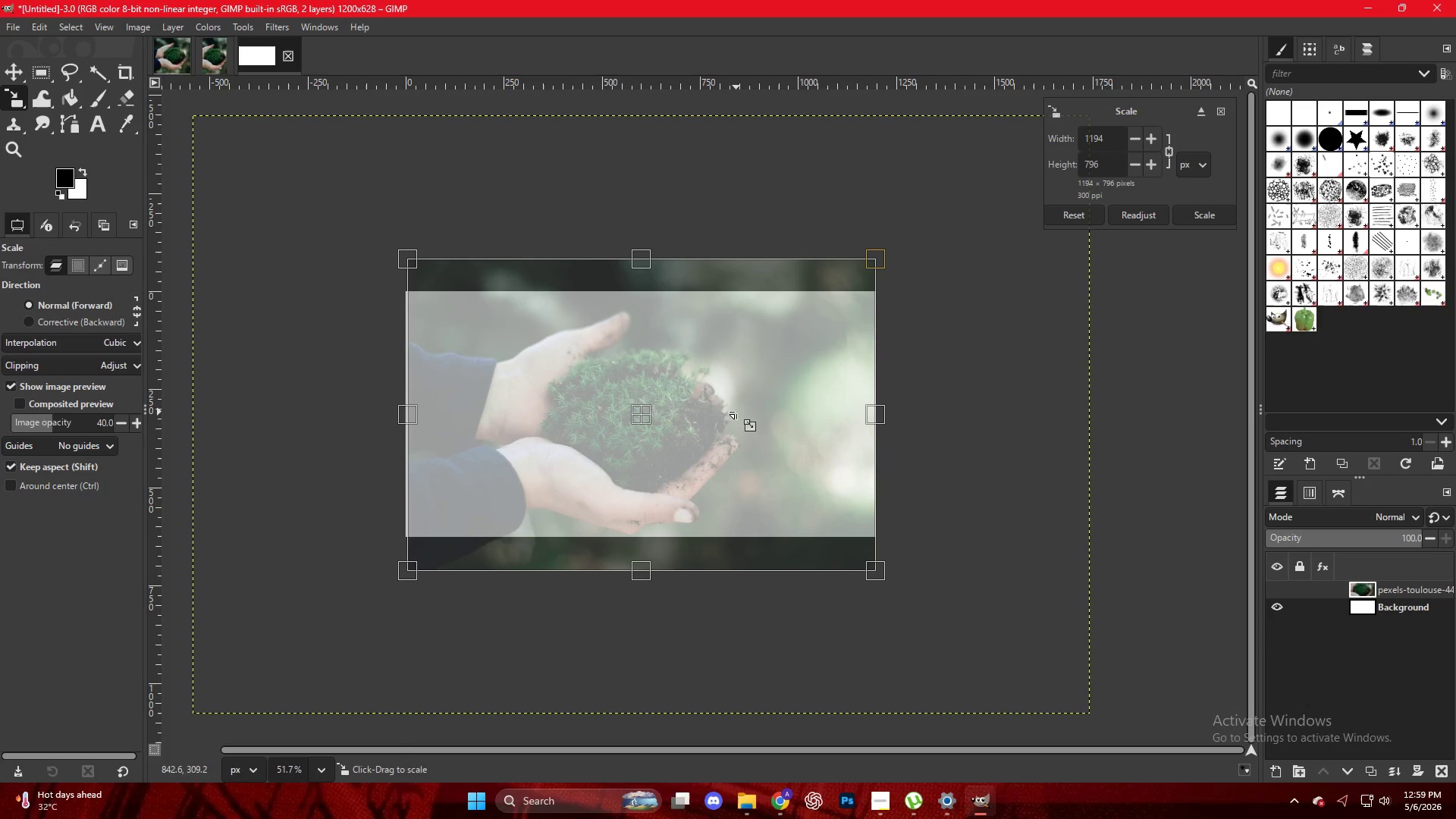 
left_click_drag(start_coordinate=[406, 420], to_coordinate=[401, 419])
 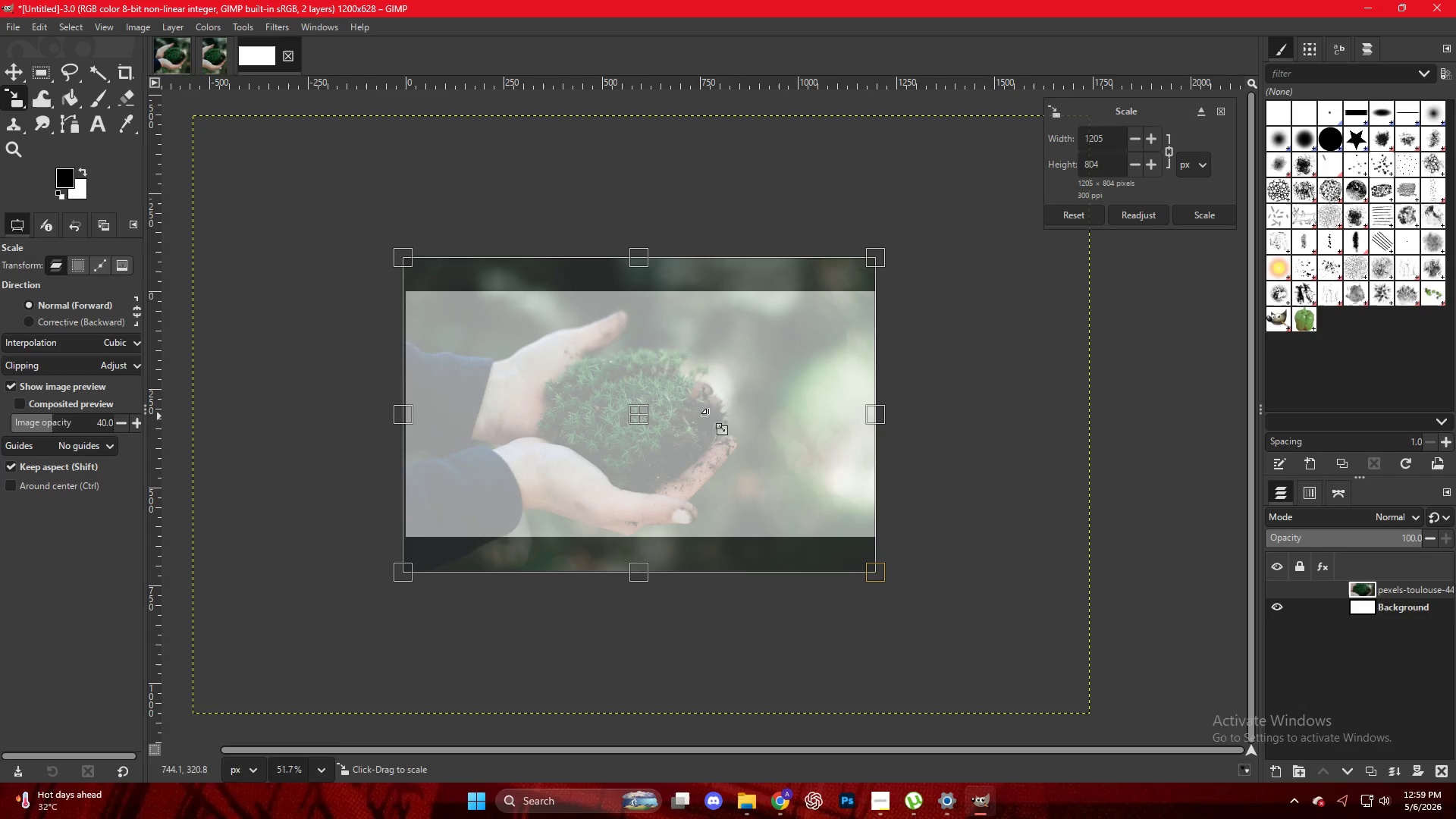 
left_click([709, 416])
 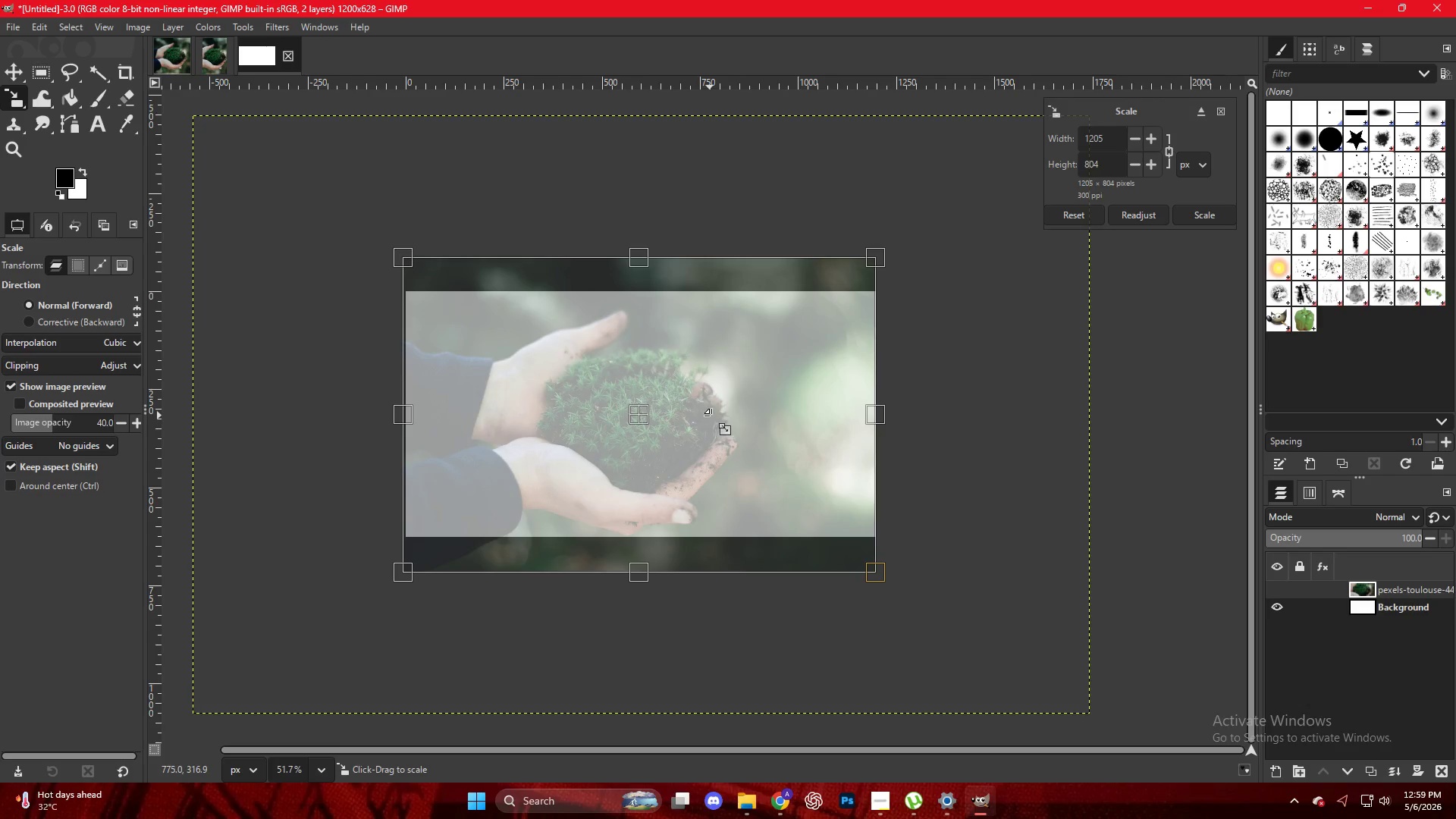 
key(NumpadEnter)
 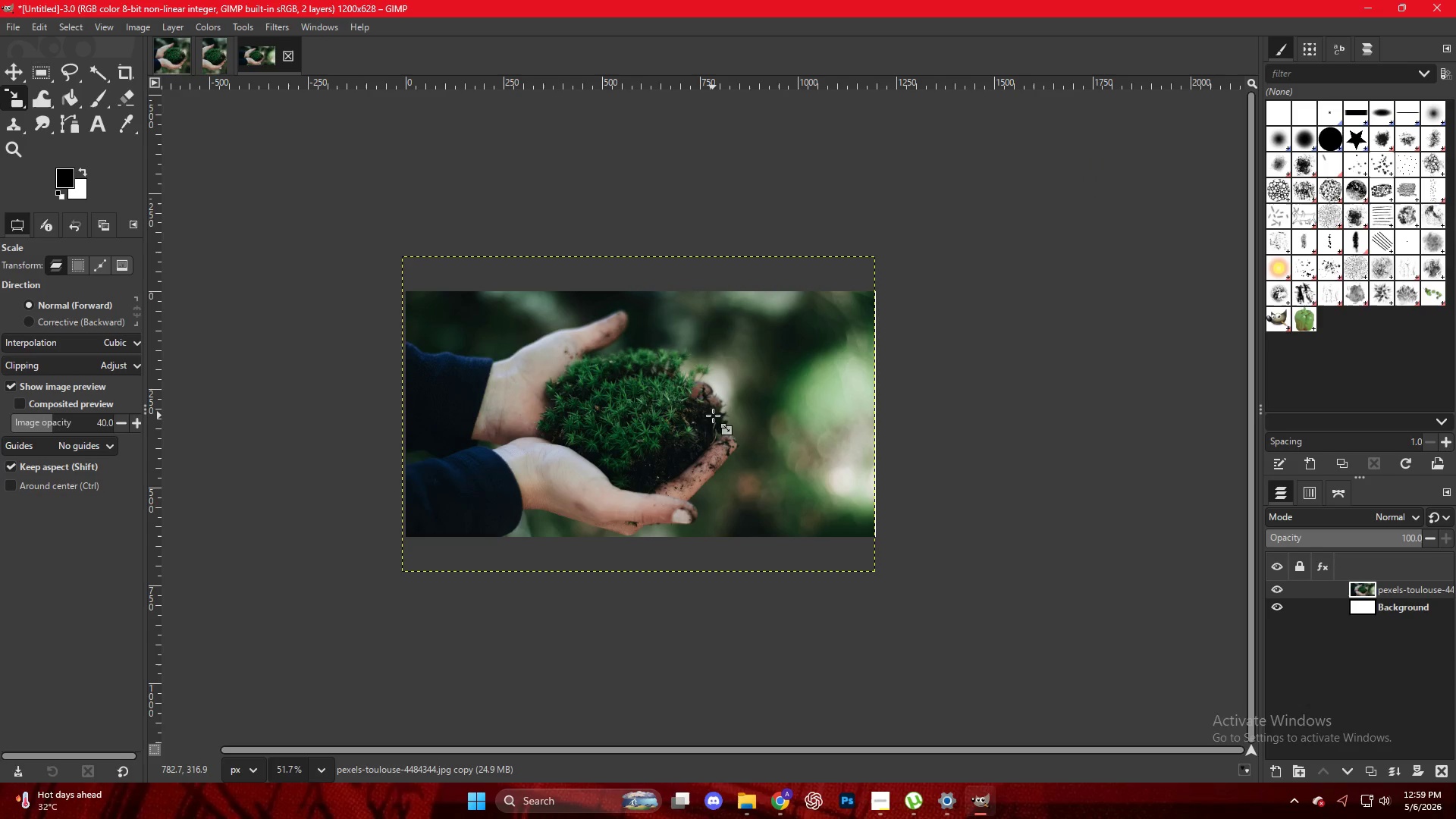 
key(Control+Shift+E)
 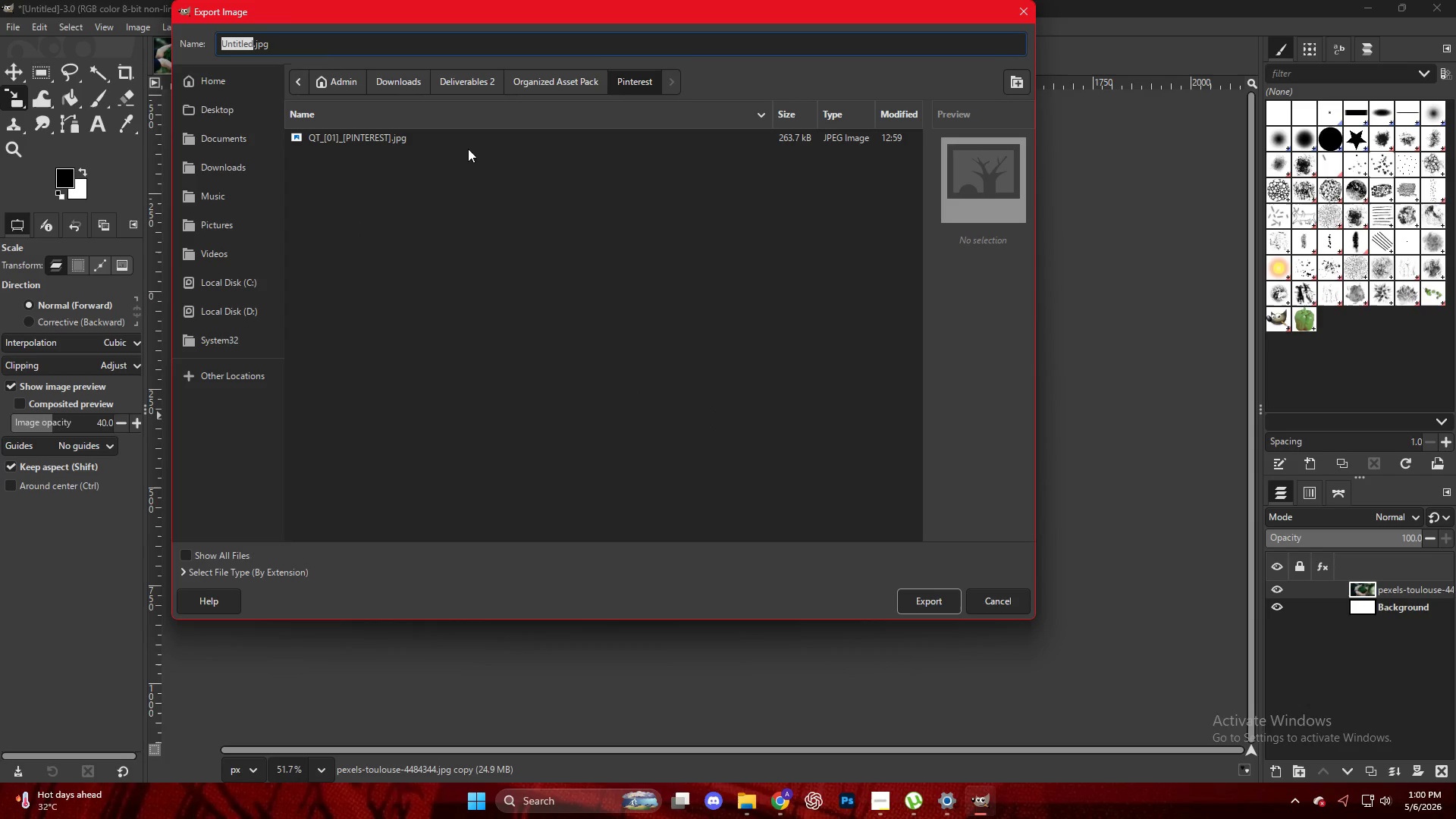 
left_click([521, 85])
 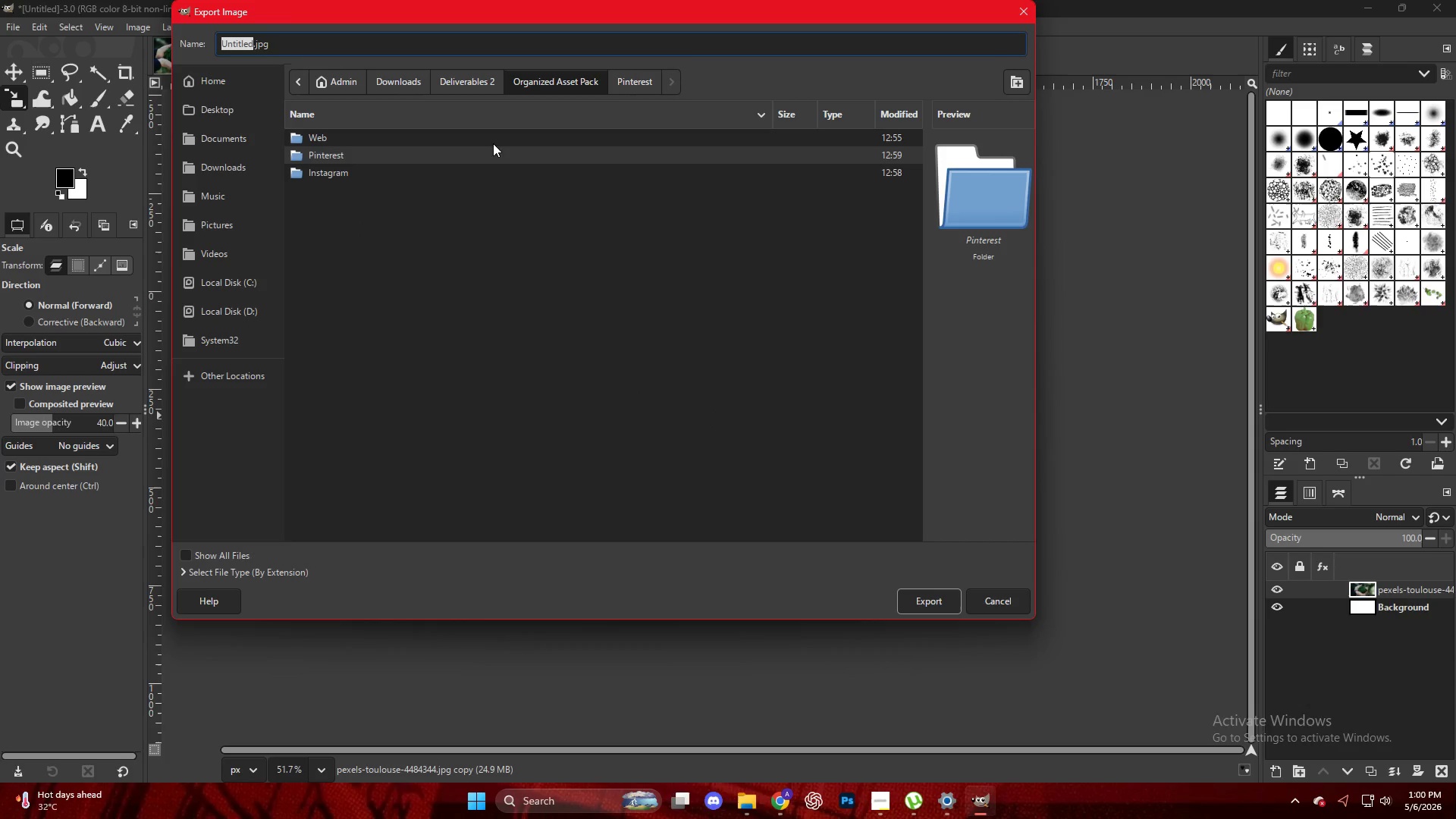 
double_click([492, 136])
 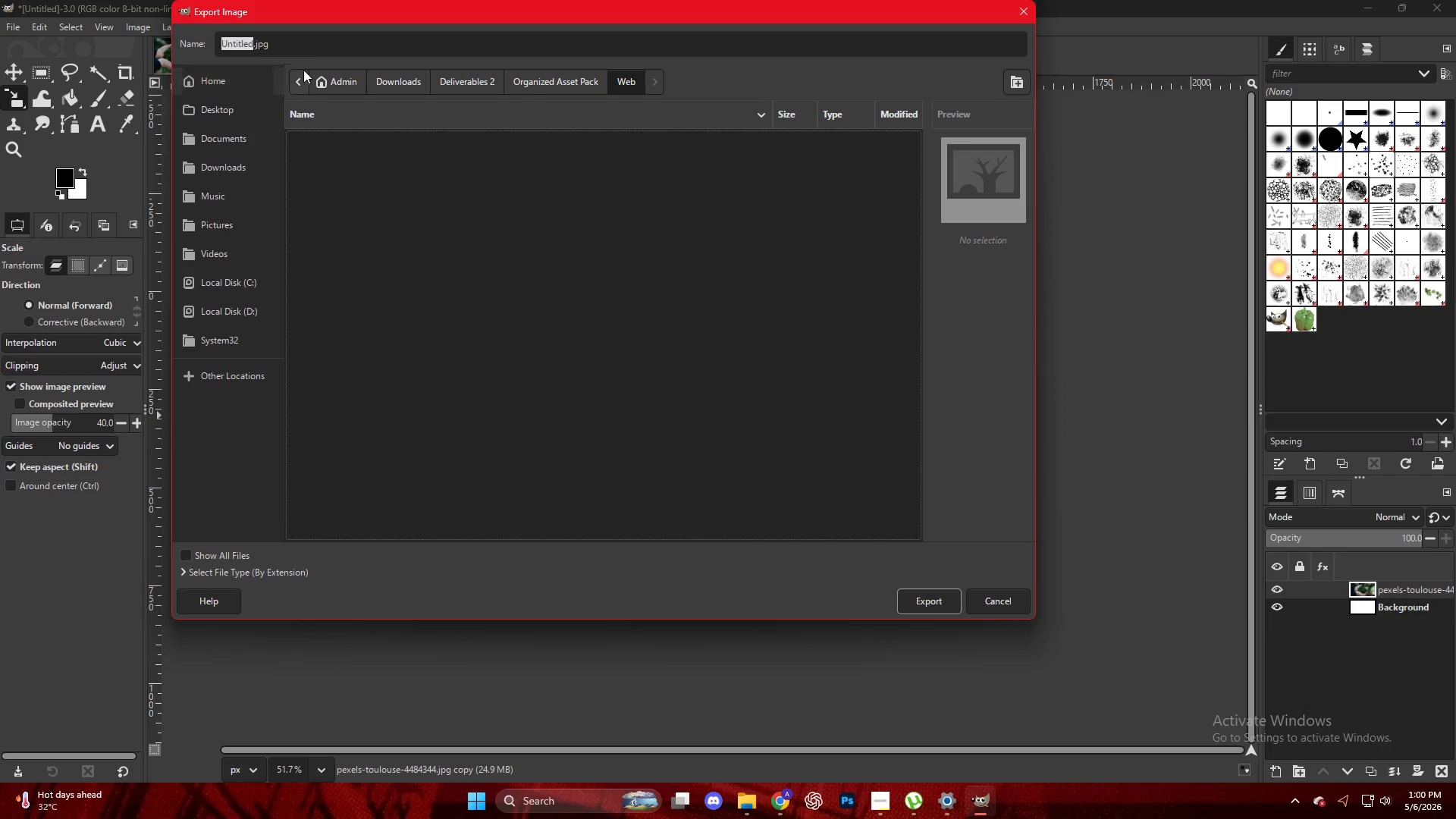 
left_click([585, 76])
 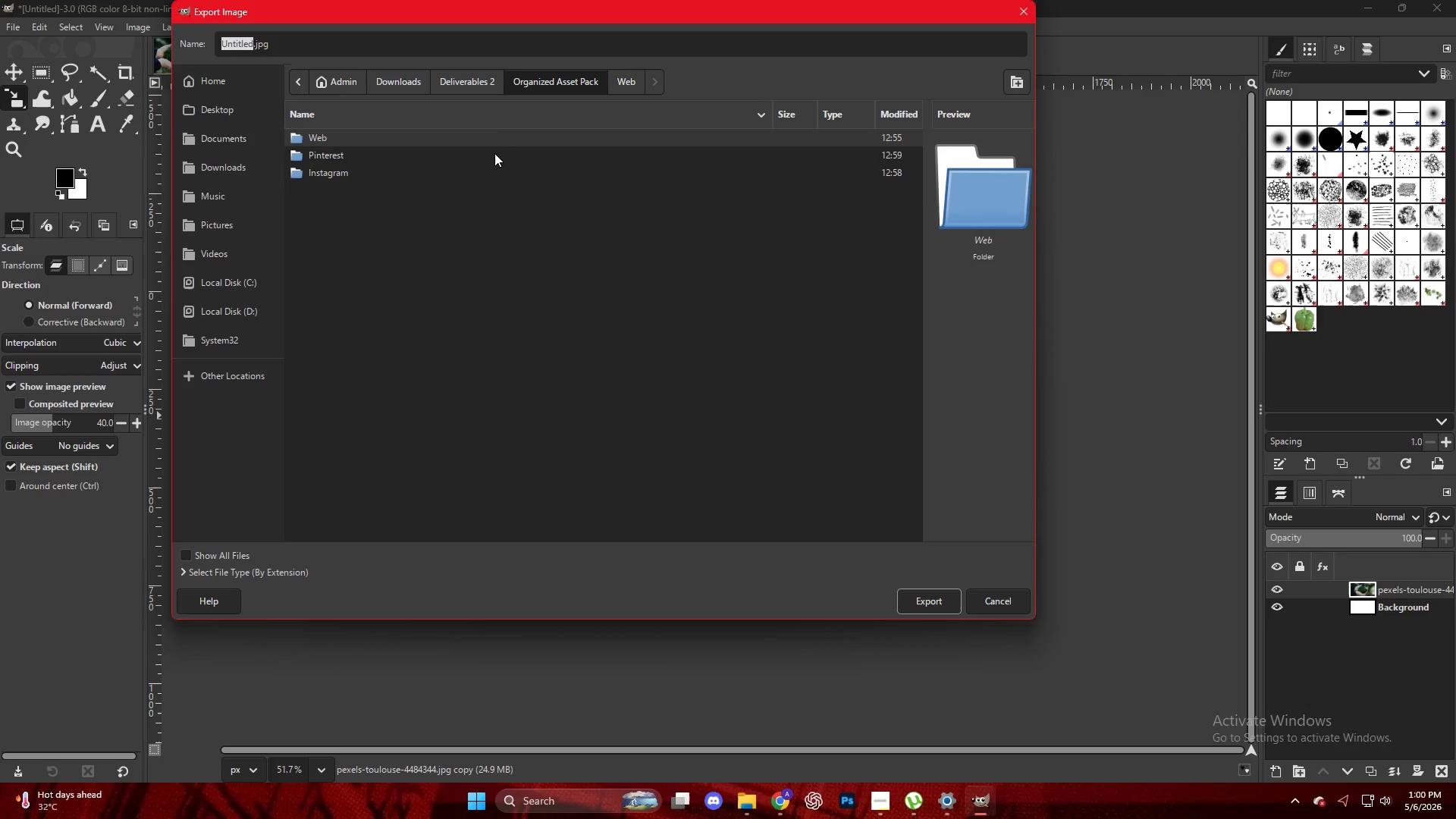 
double_click([494, 154])
 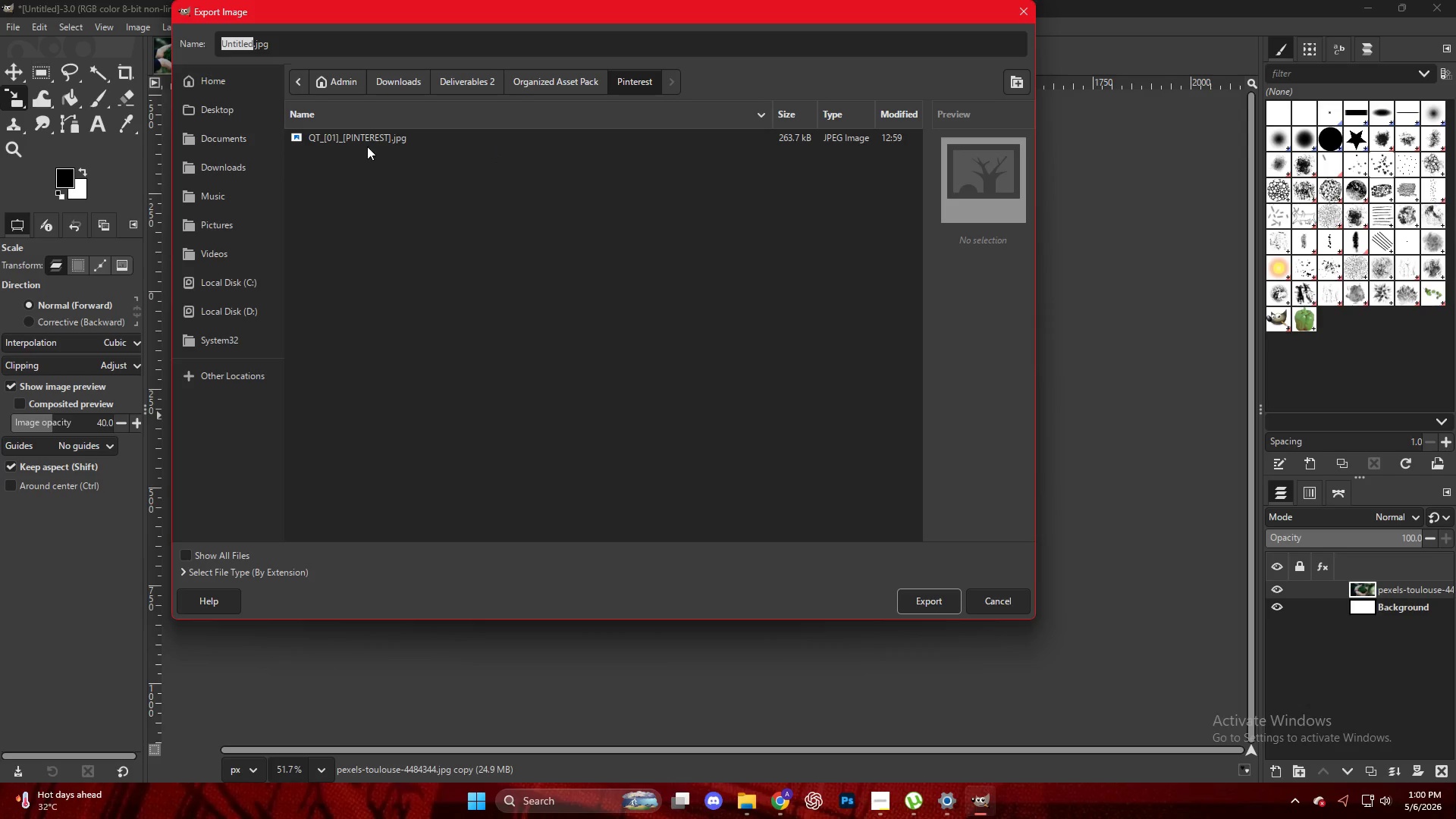 
triple_click([366, 143])
 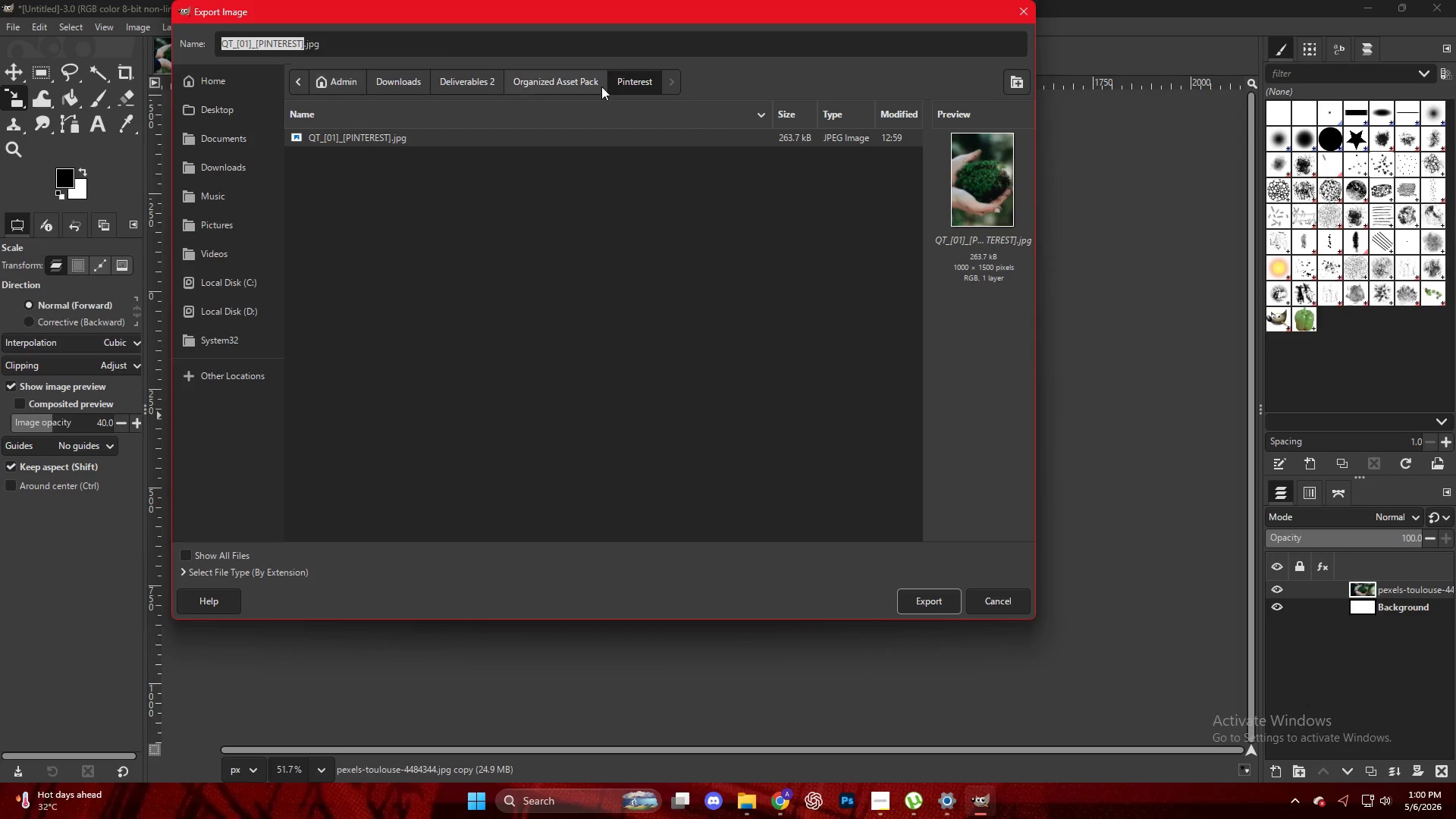 
left_click([563, 77])
 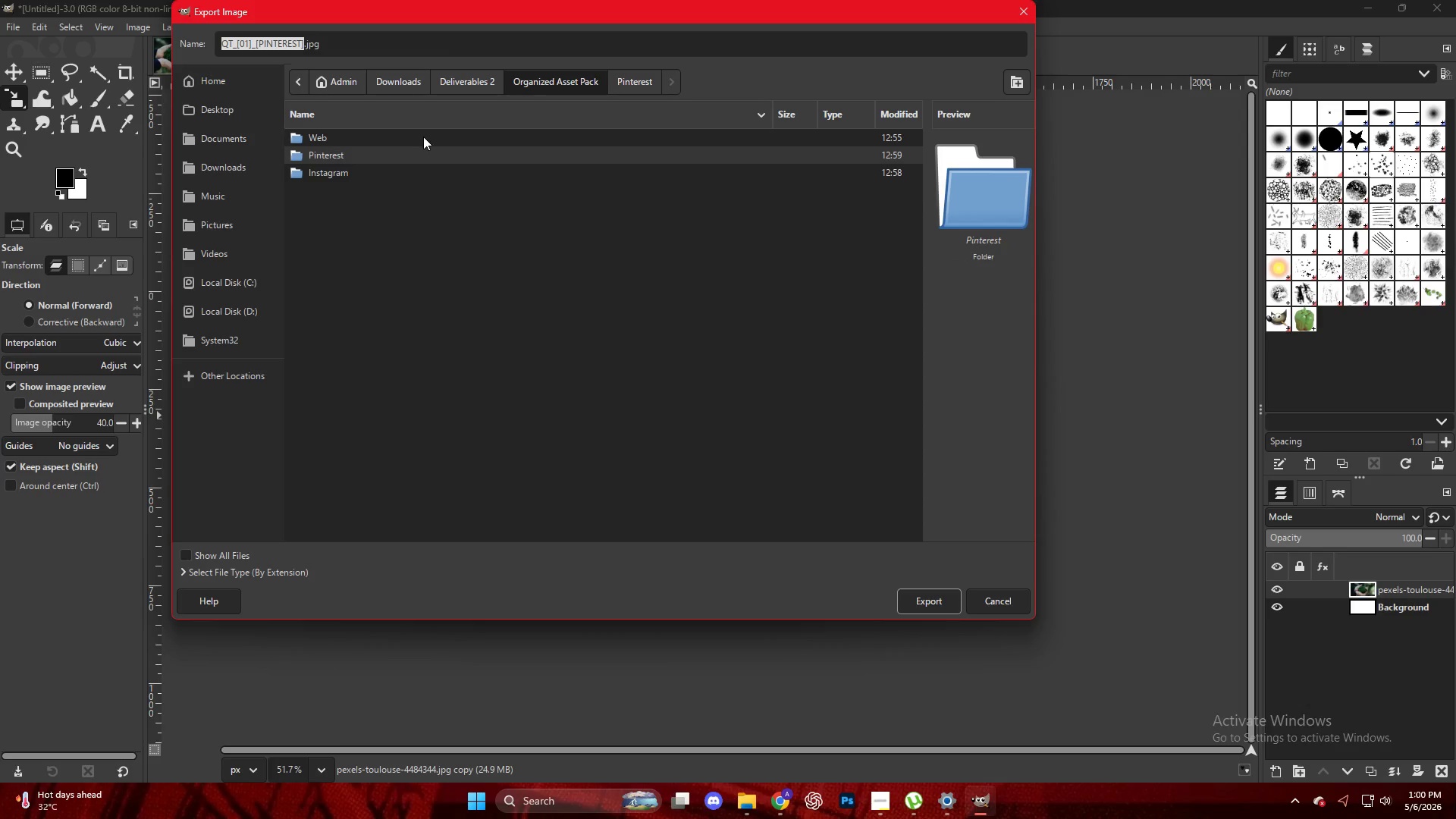 
double_click([420, 141])
 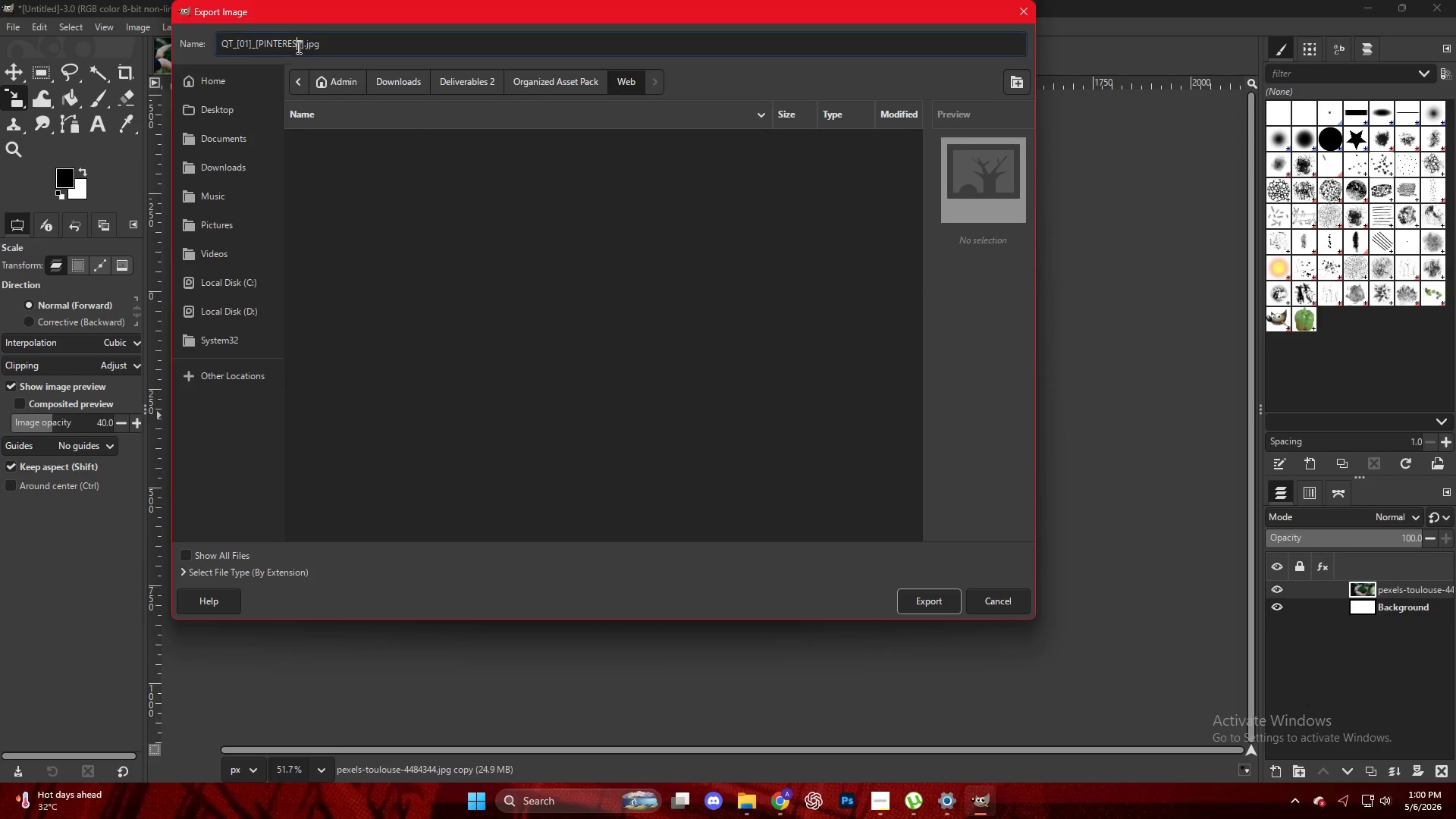 
left_click([300, 47])
 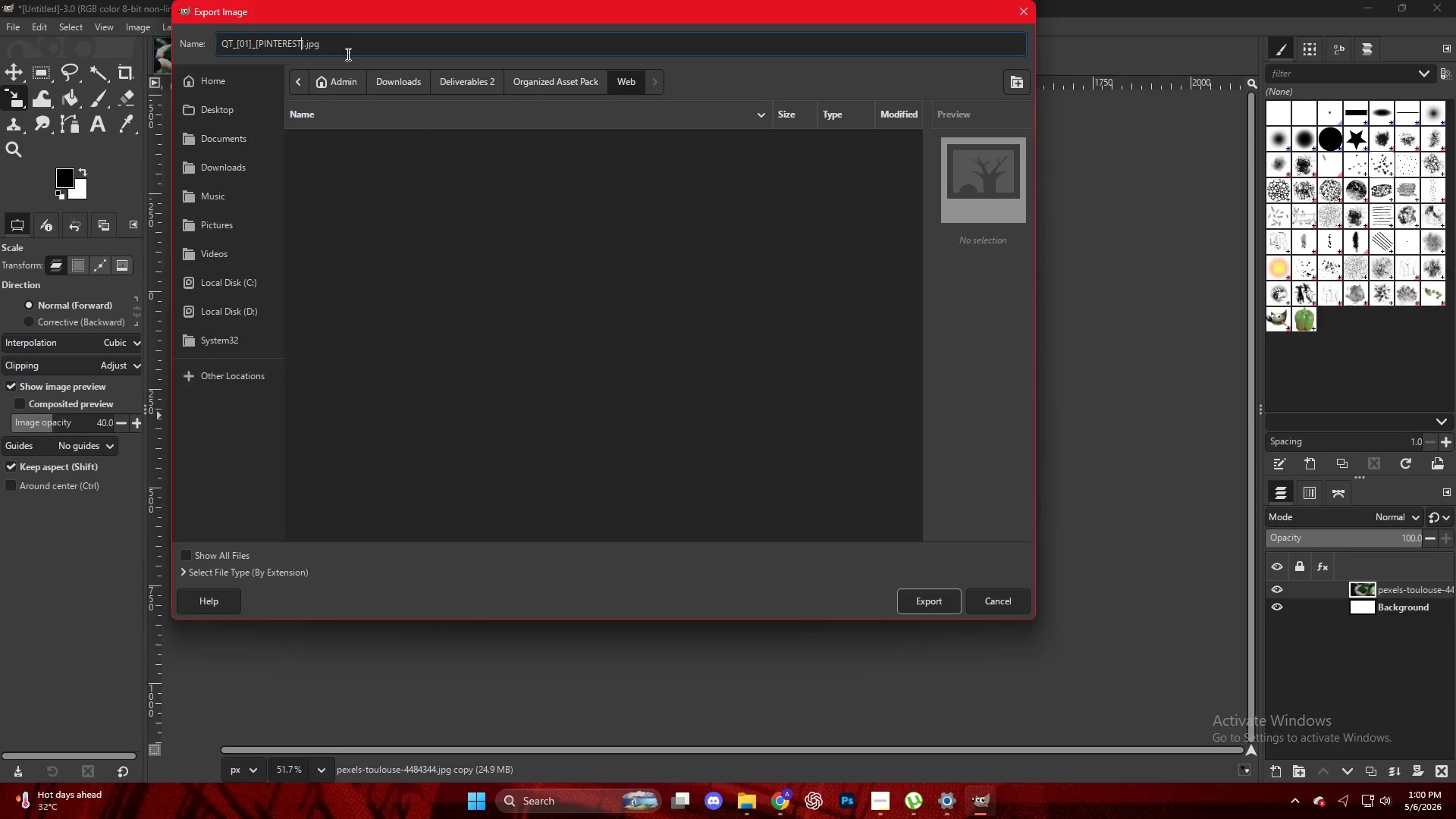 
key(Backspace)
key(Backspace)
key(Backspace)
key(Backspace)
key(Backspace)
key(Backspace)
key(Backspace)
key(Backspace)
type(WE)
key(Backspace)
key(Backspace)
key(Backspace)
type(WEN)
 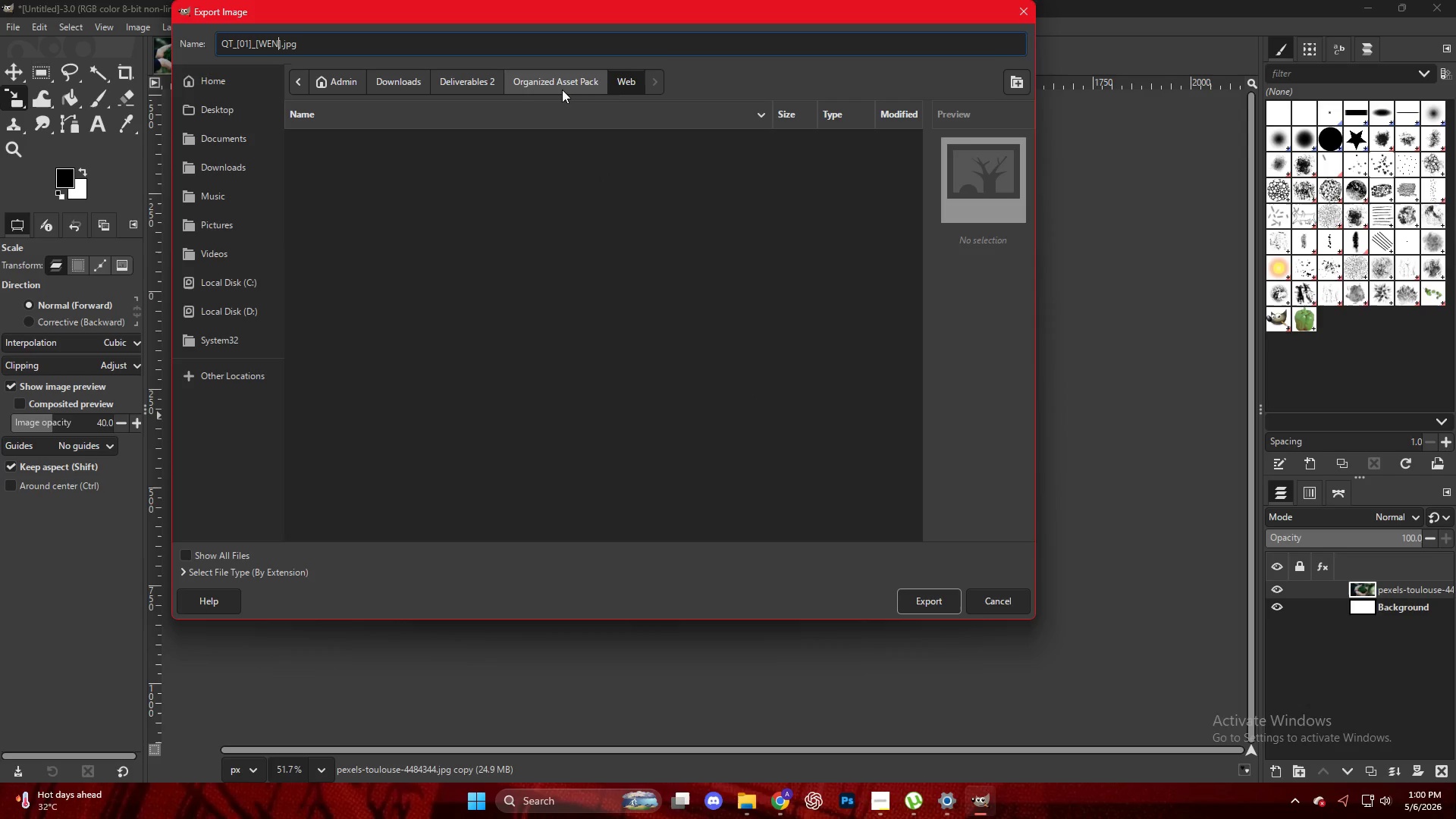 
left_click([927, 602])
 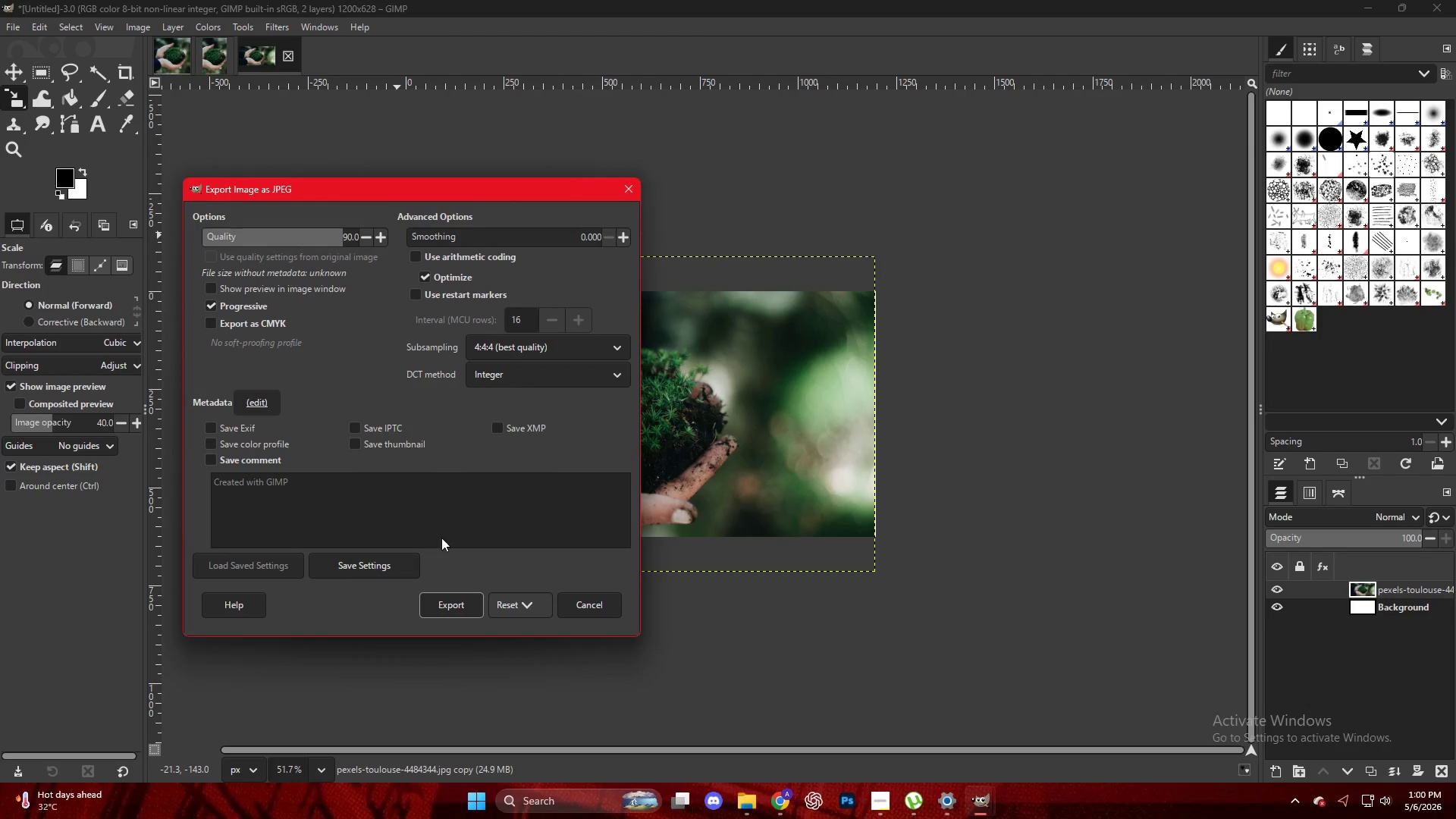 
left_click([457, 602])
 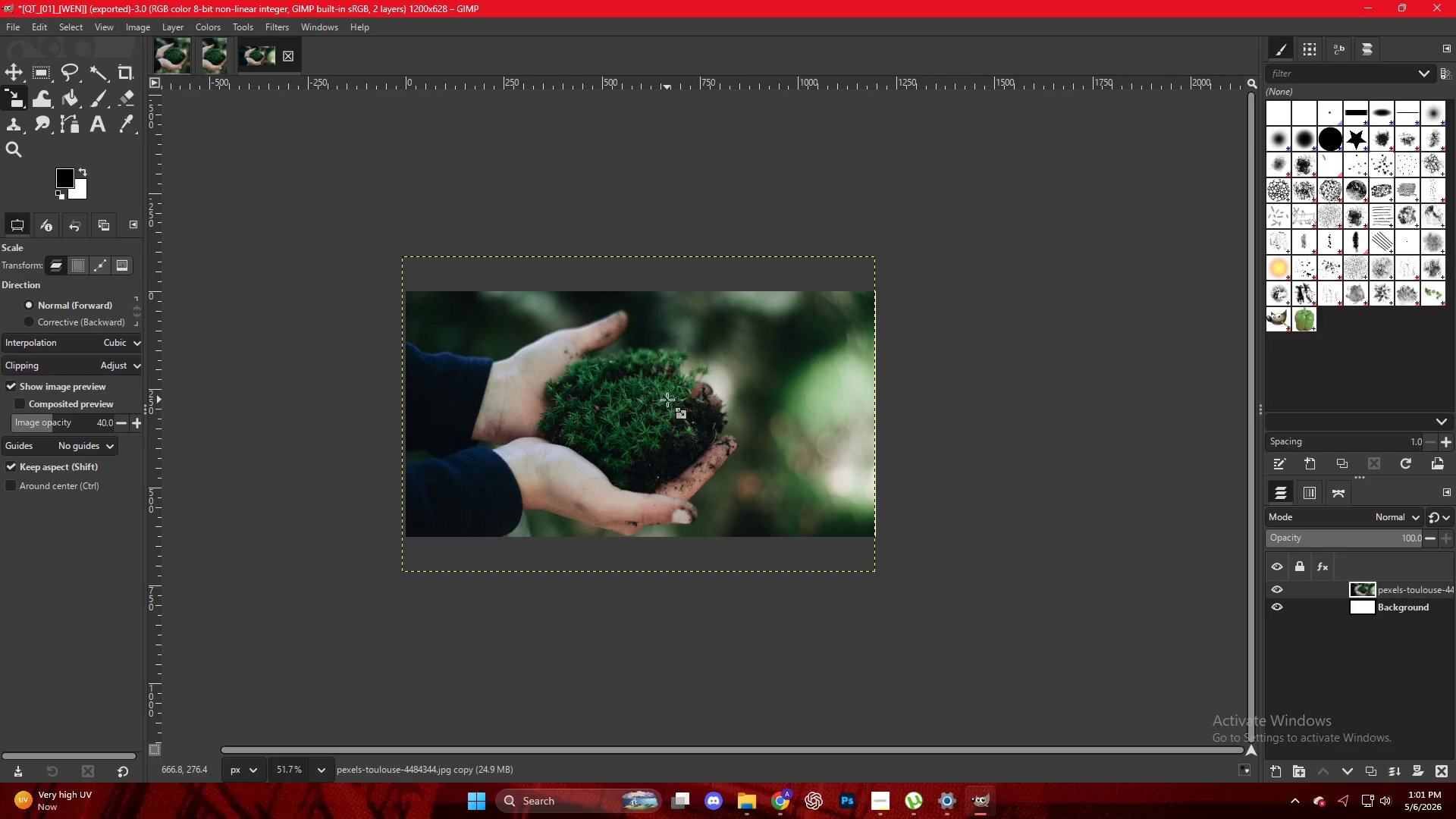 
wait(47.41)
 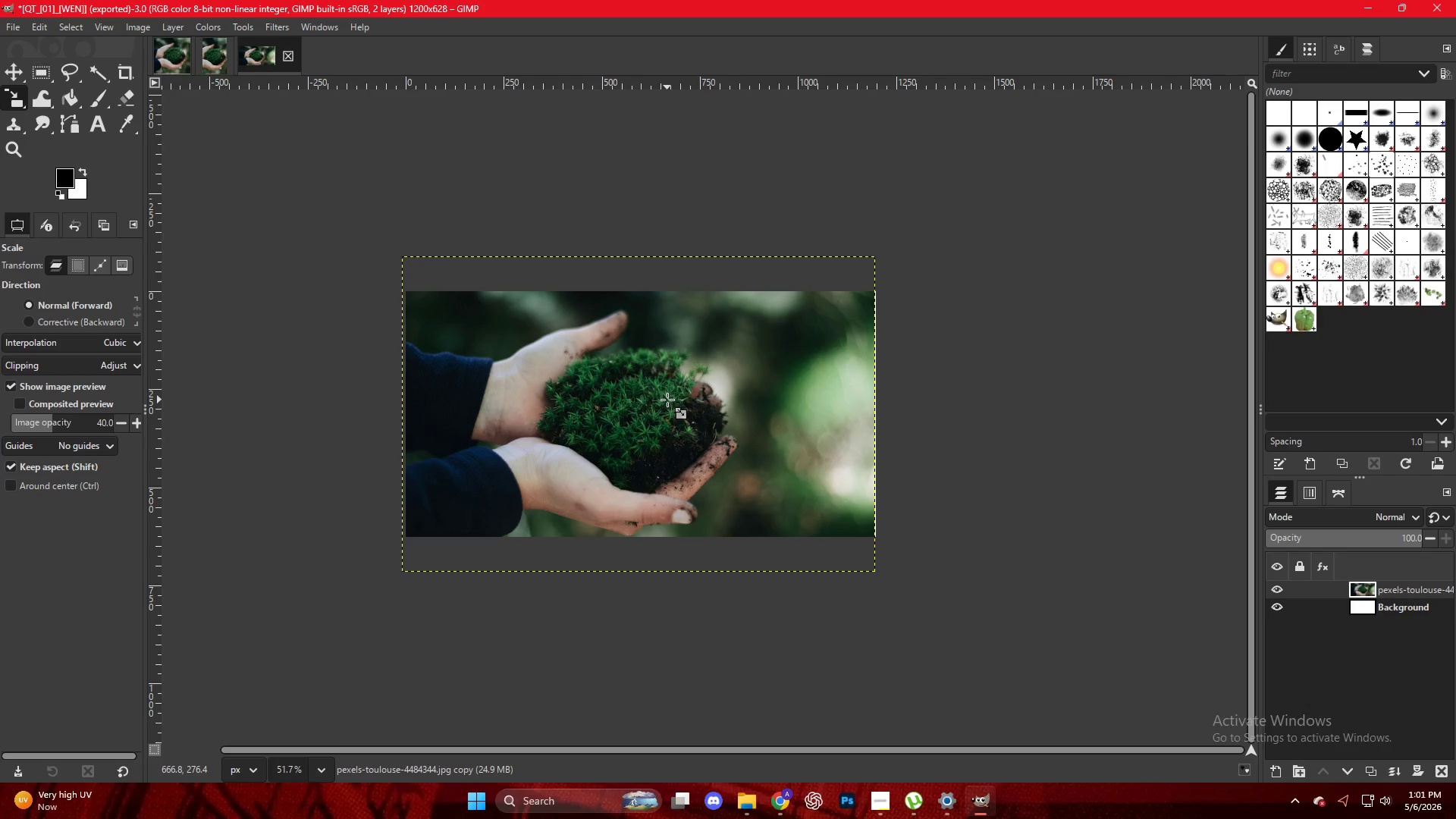 
key(Escape)
 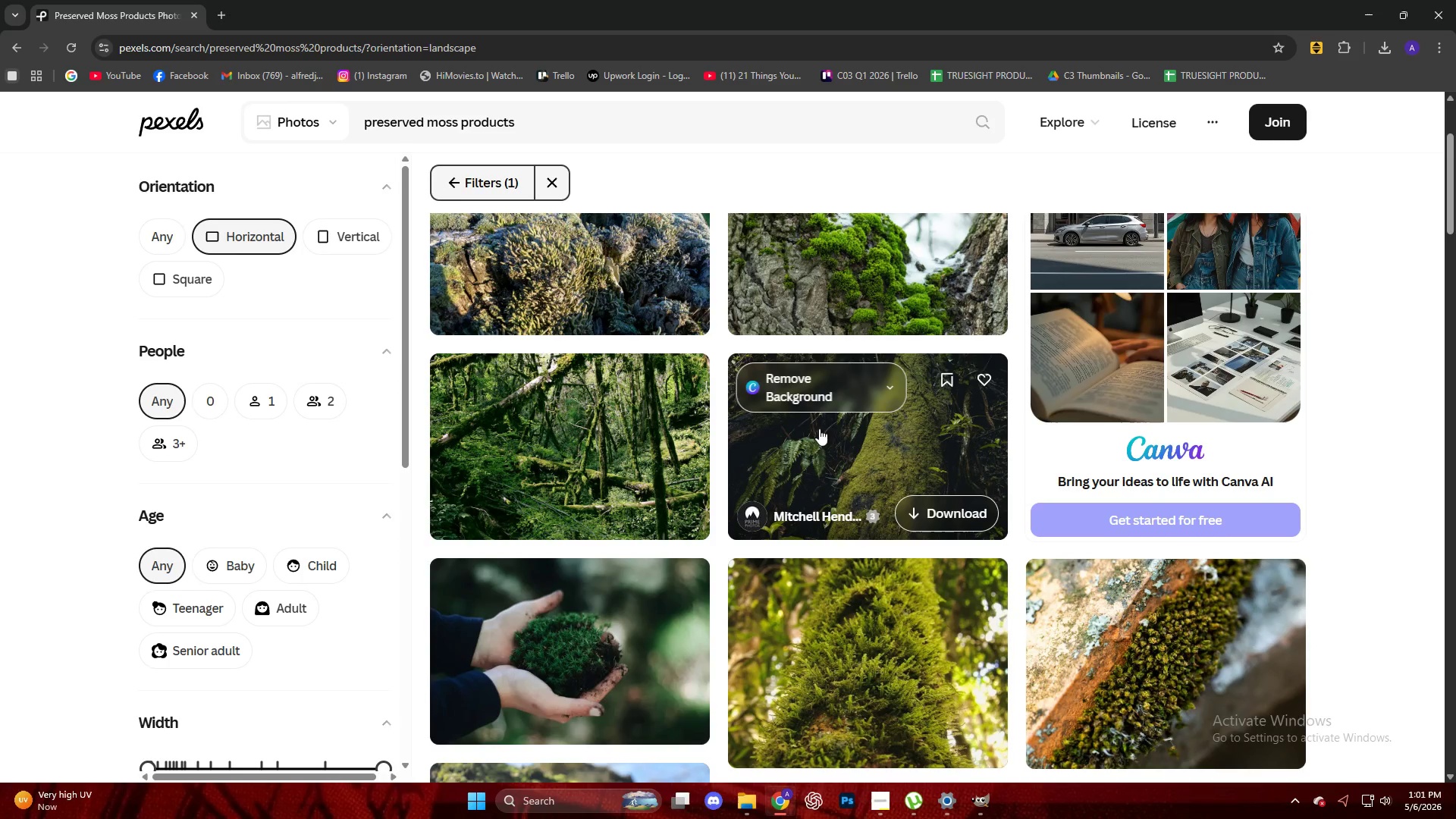 
scroll: coordinate [835, 488], scroll_direction: up, amount: 9.0
 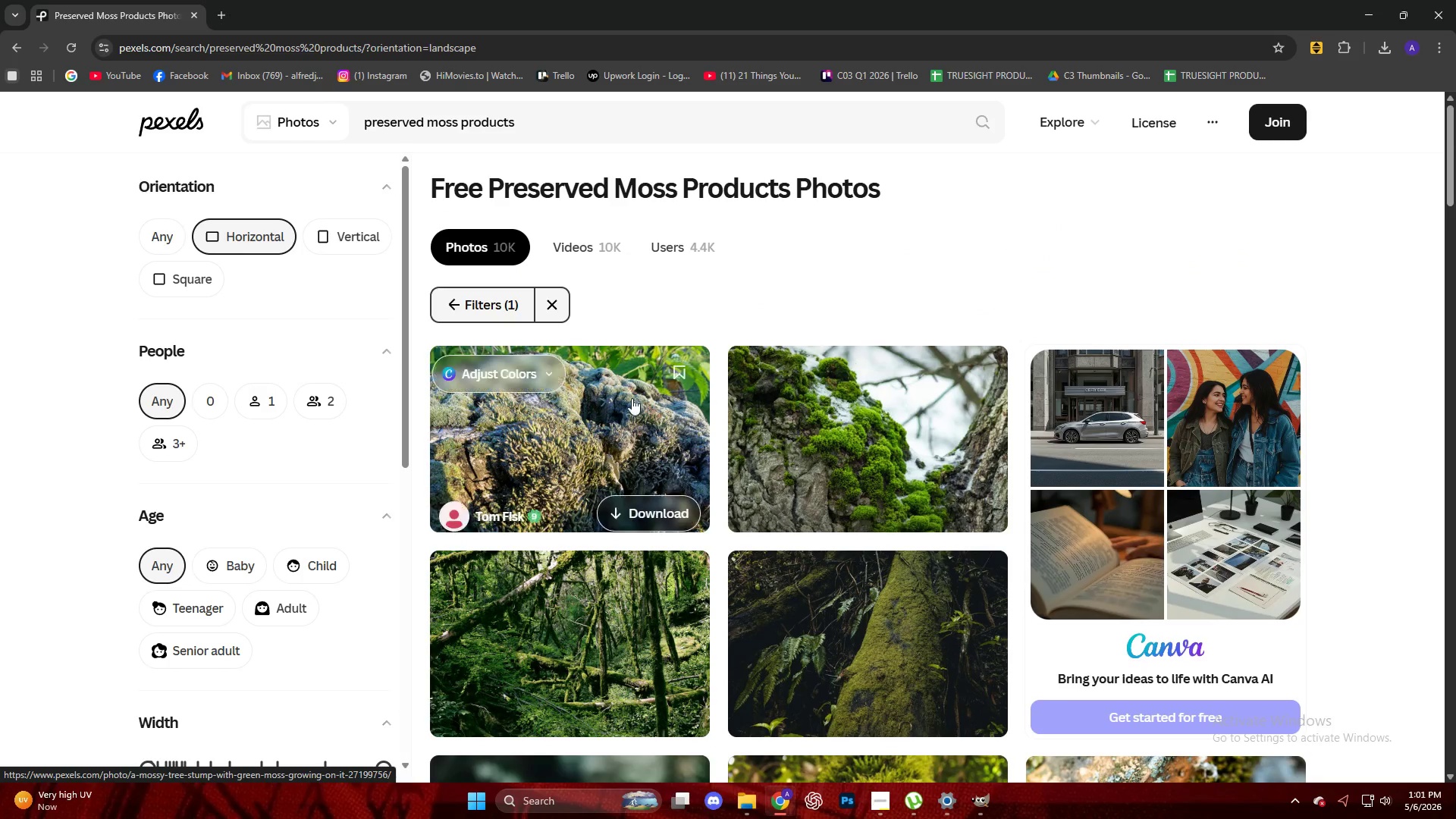 
scroll: coordinate [637, 440], scroll_direction: down, amount: 17.0
 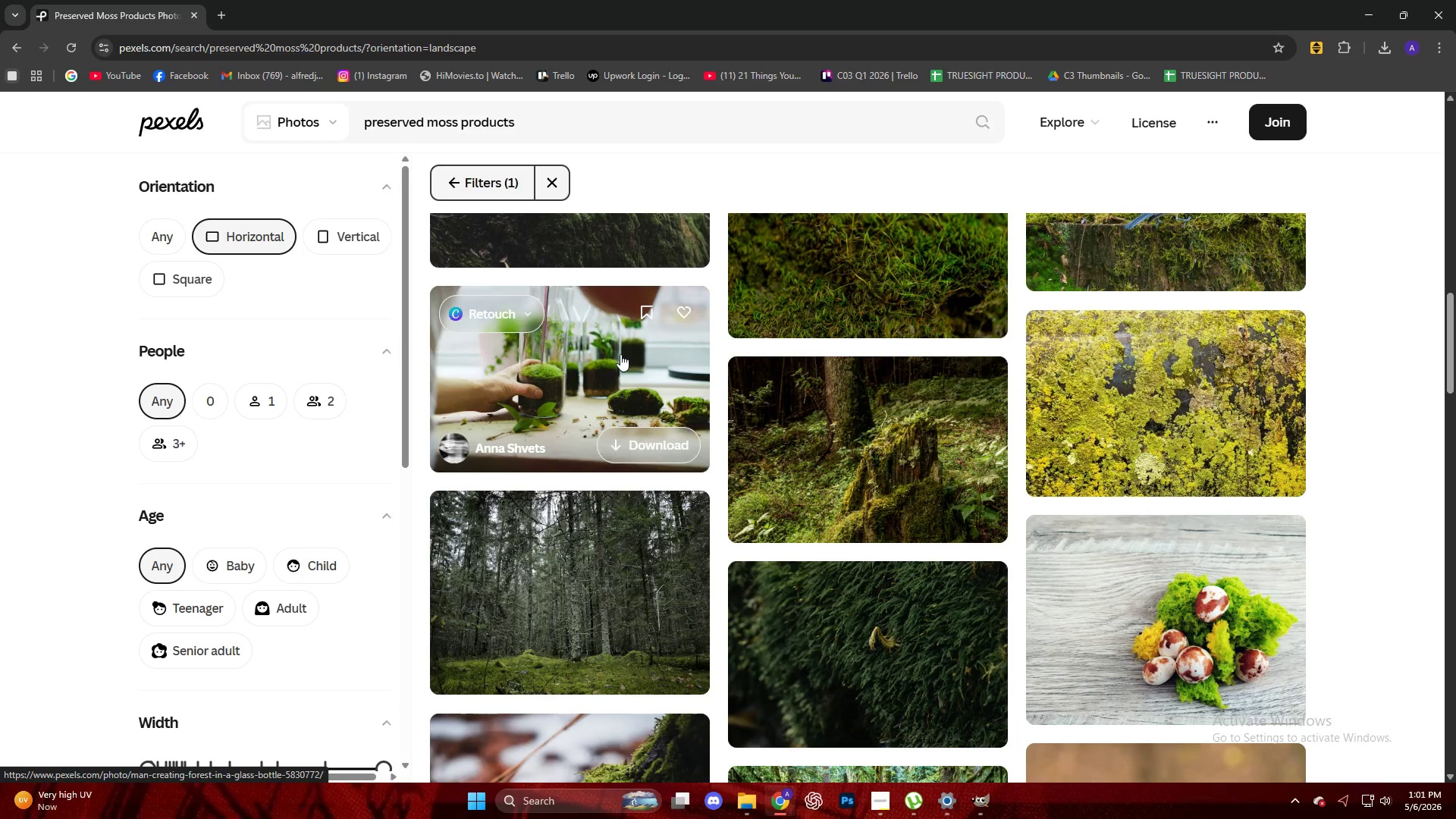 
left_click([620, 378])
 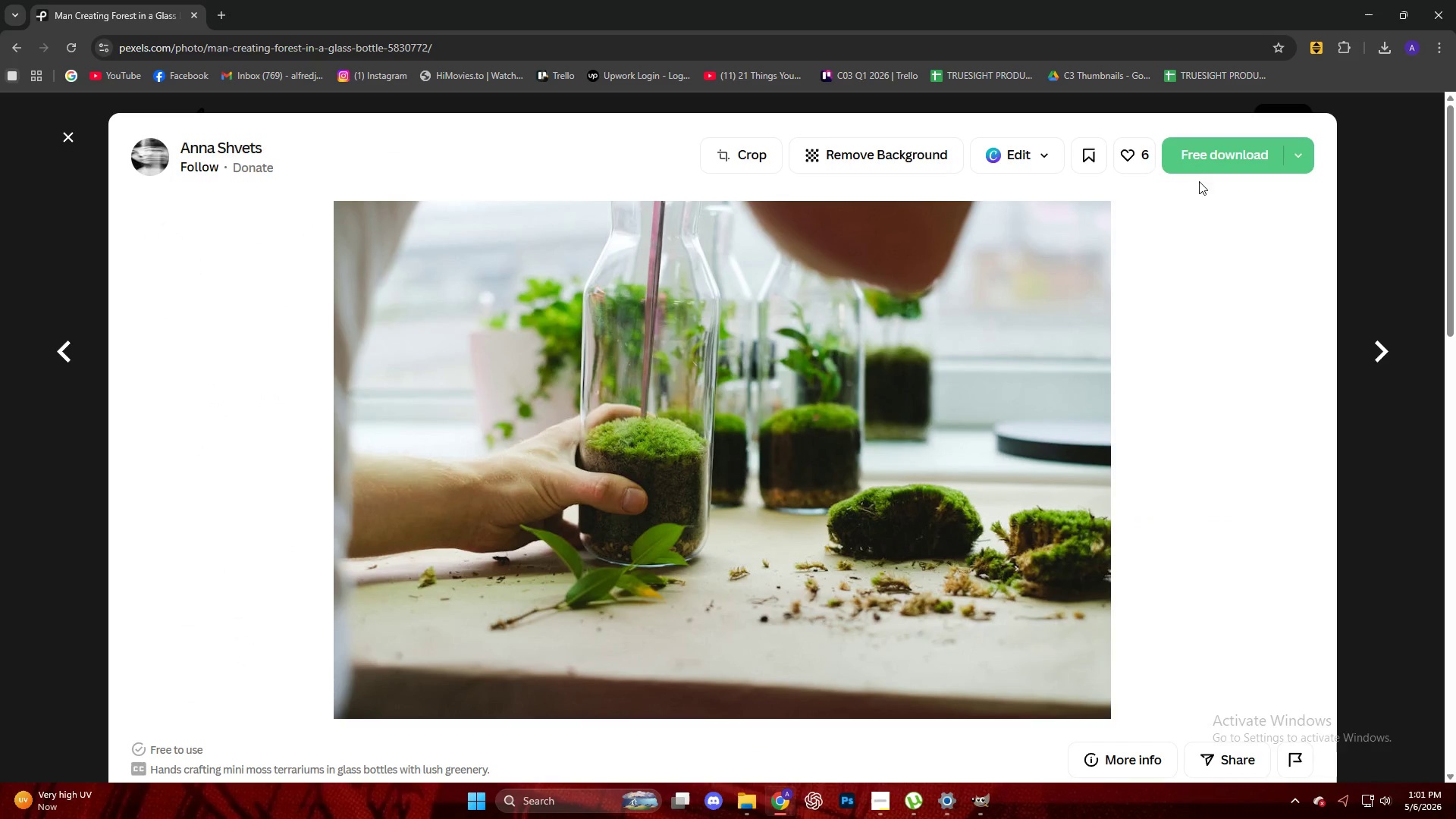 
left_click([1207, 164])
 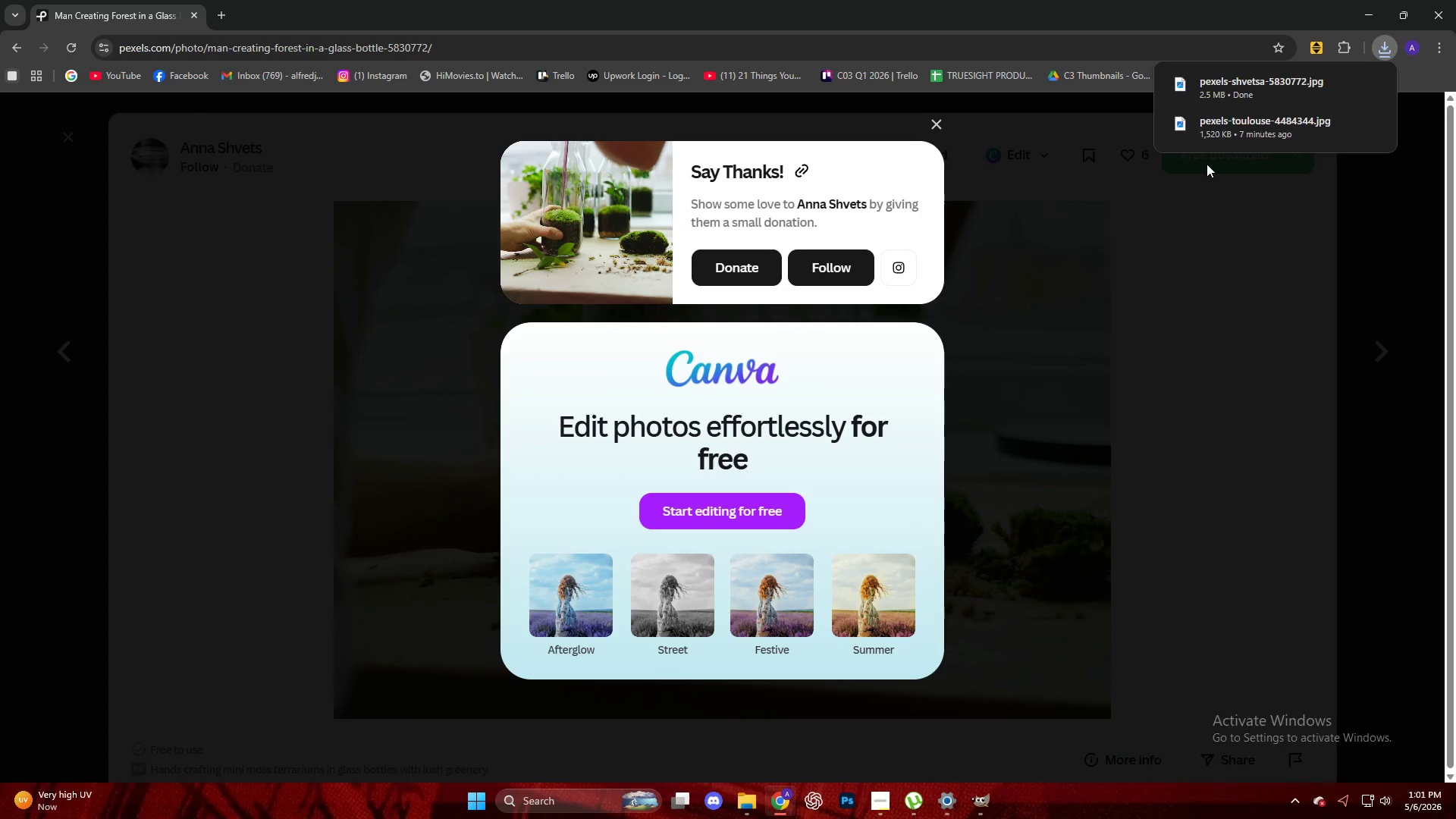 
wait(5.41)
 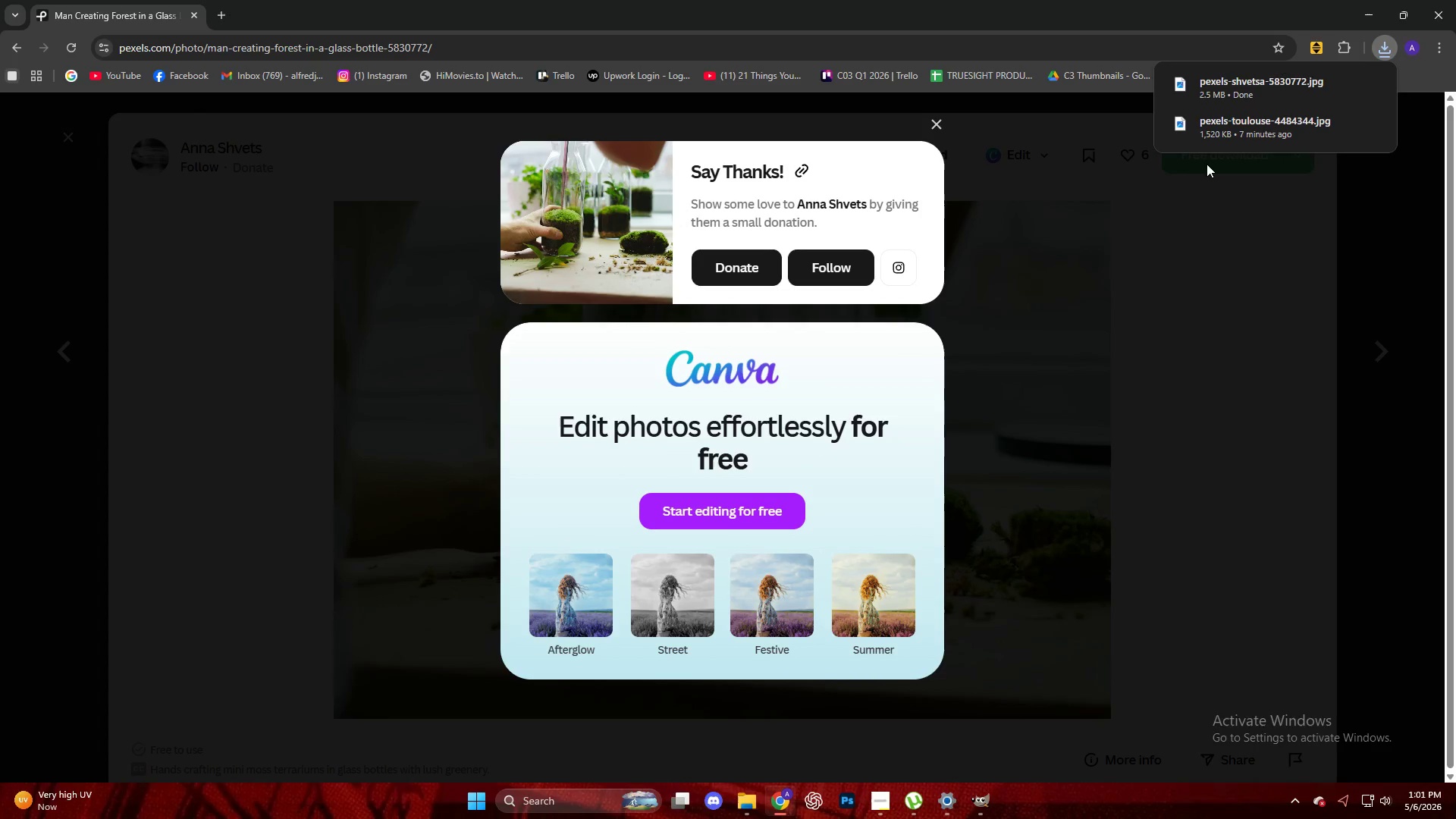 
left_click_drag(start_coordinate=[1223, 96], to_coordinate=[704, 422])
 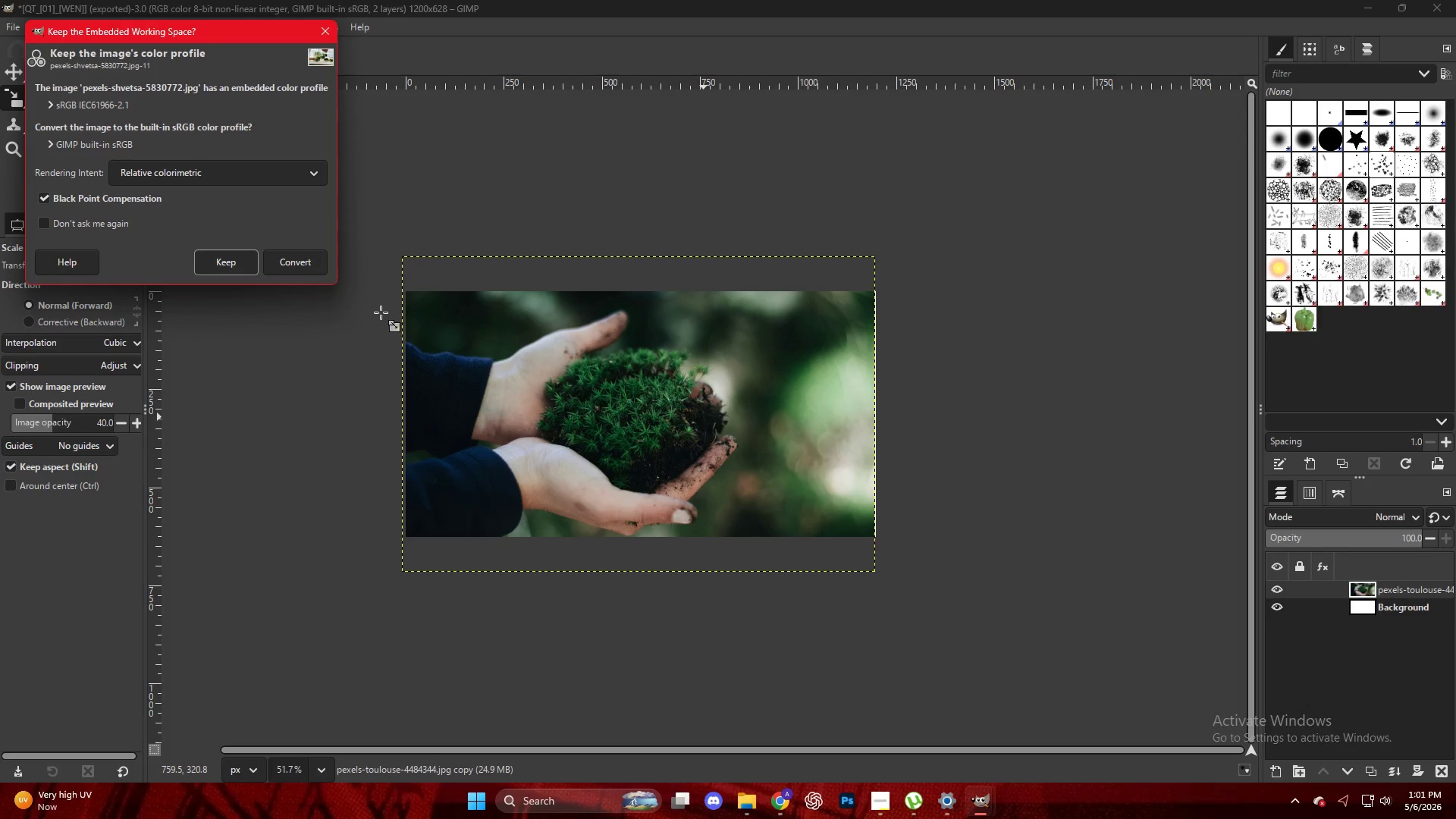 
left_click([240, 260])
 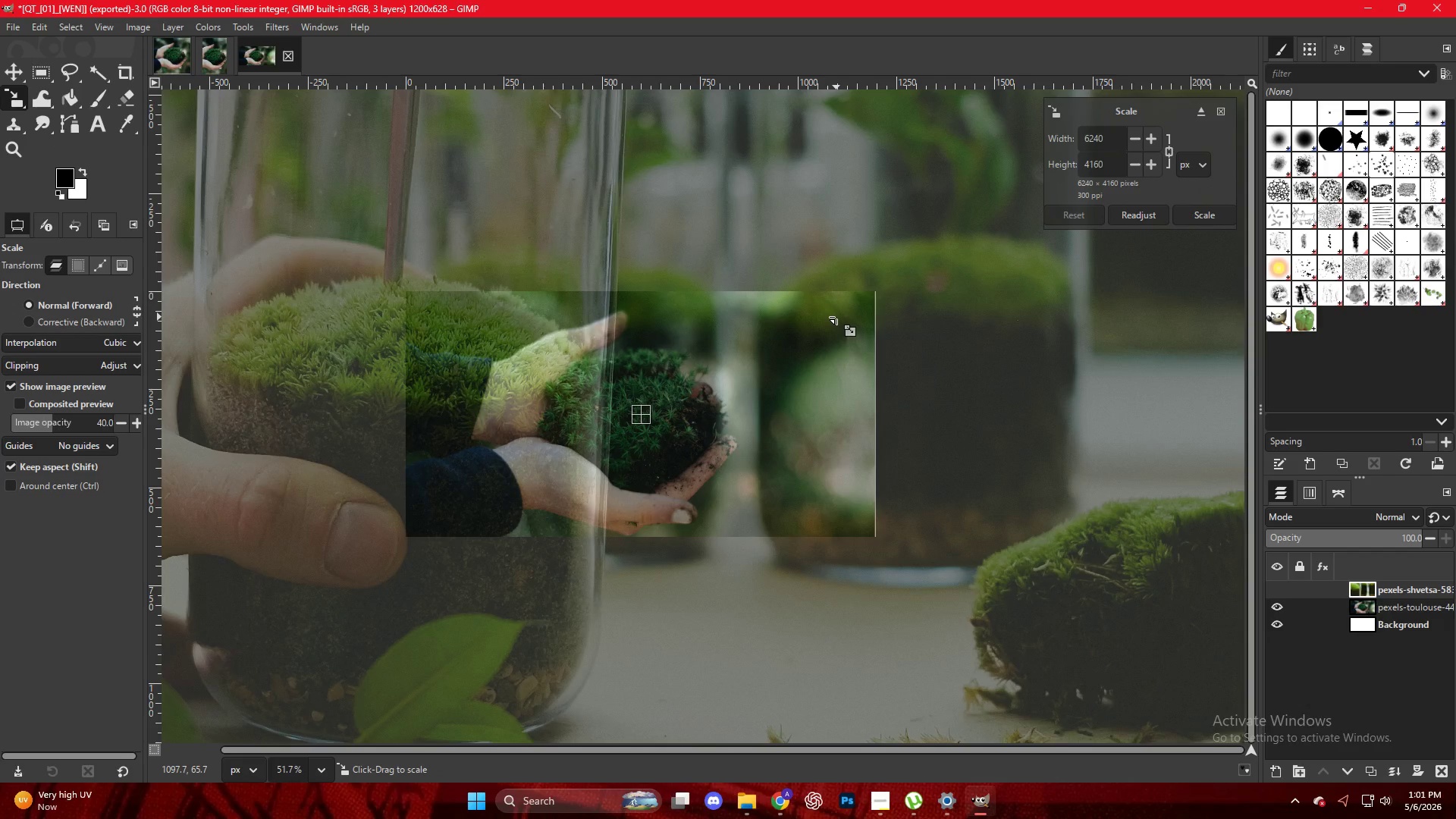 
hold_key(key=ControlLeft, duration=0.92)
scroll: coordinate [835, 318], scroll_direction: down, amount: 14.0
 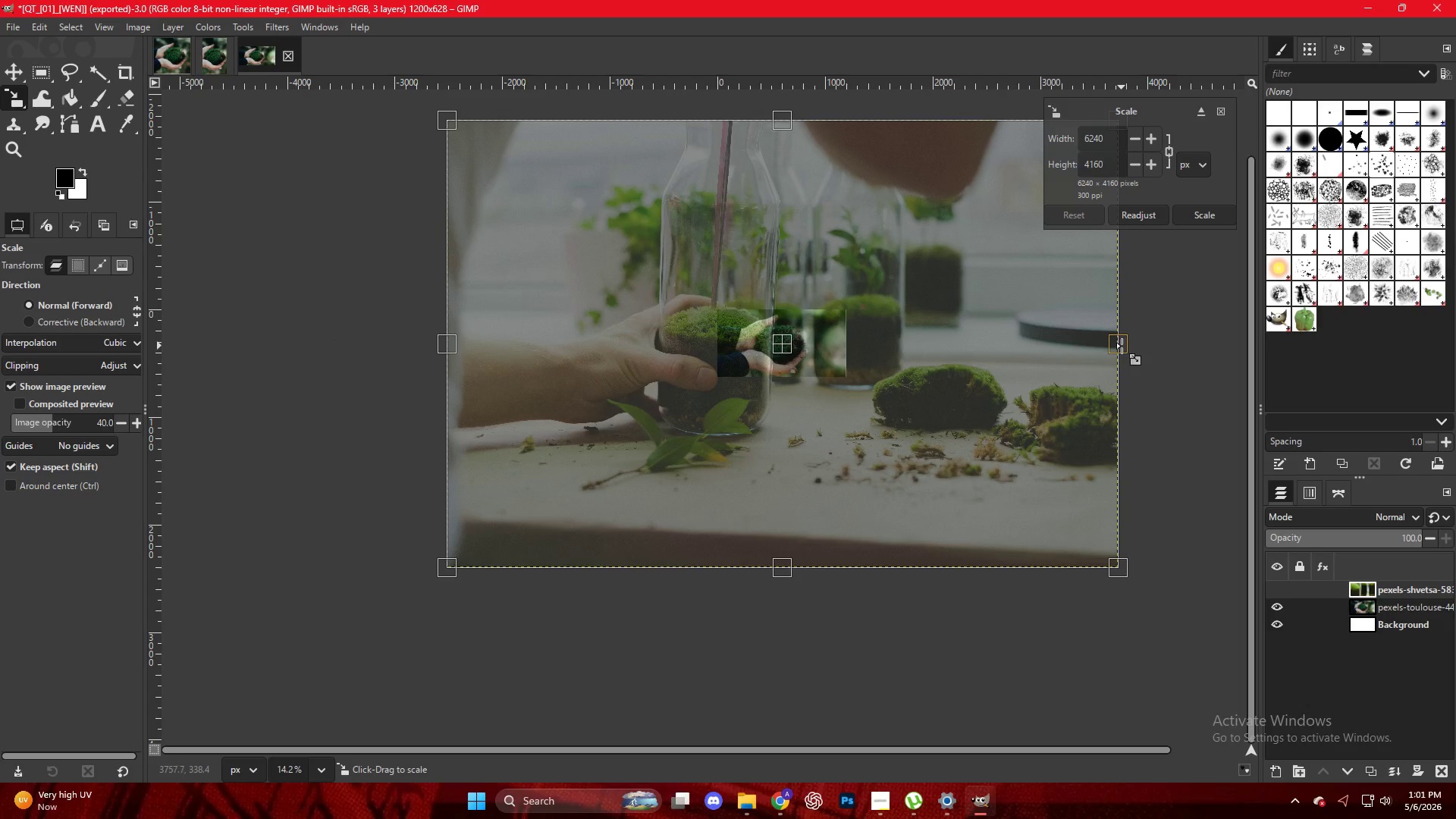 
hold_key(key=ControlLeft, duration=4.94)
left_click_drag(start_coordinate=[1122, 346], to_coordinate=[849, 331])
 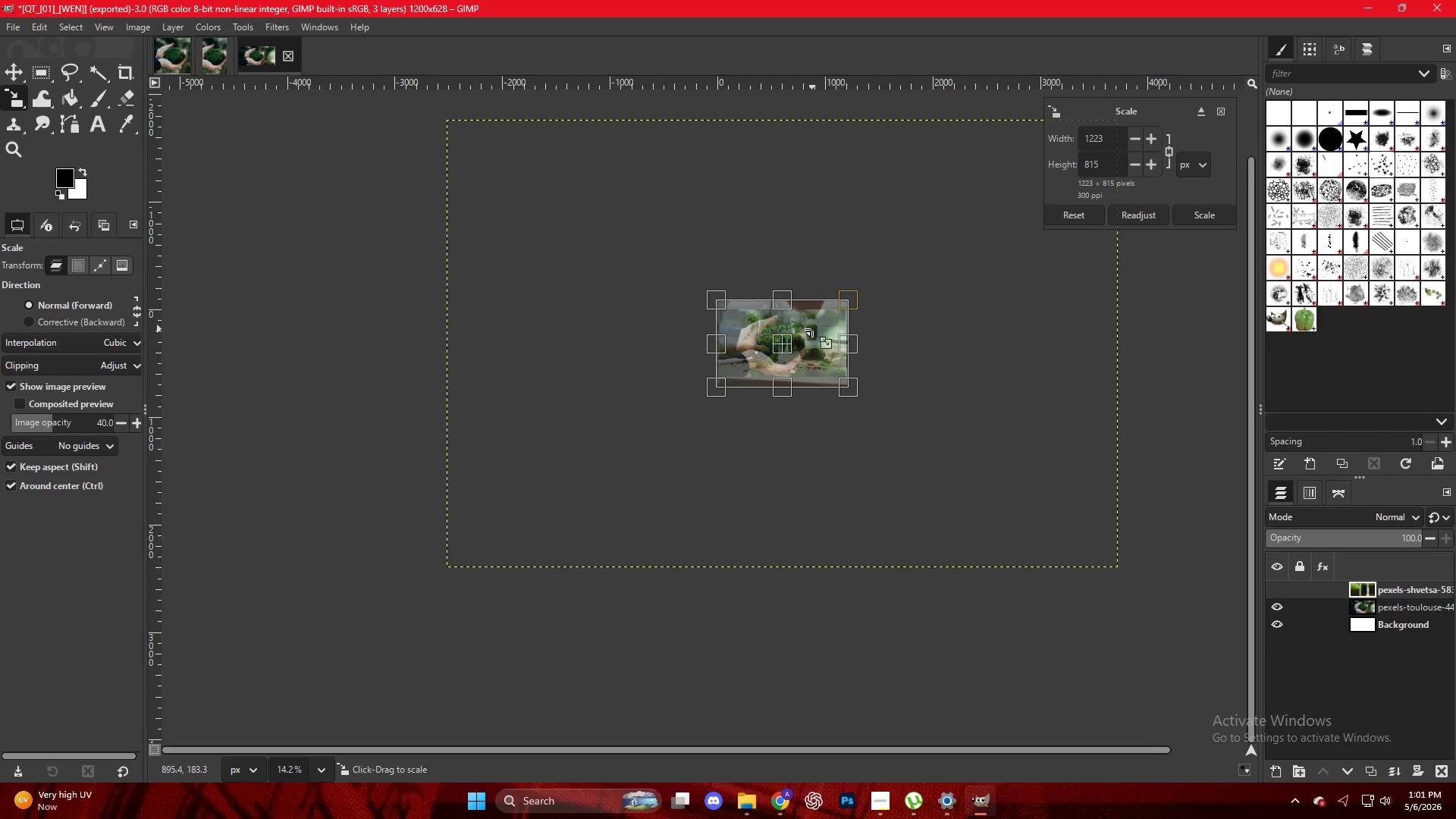 
scroll: coordinate [806, 325], scroll_direction: up, amount: 17.0
 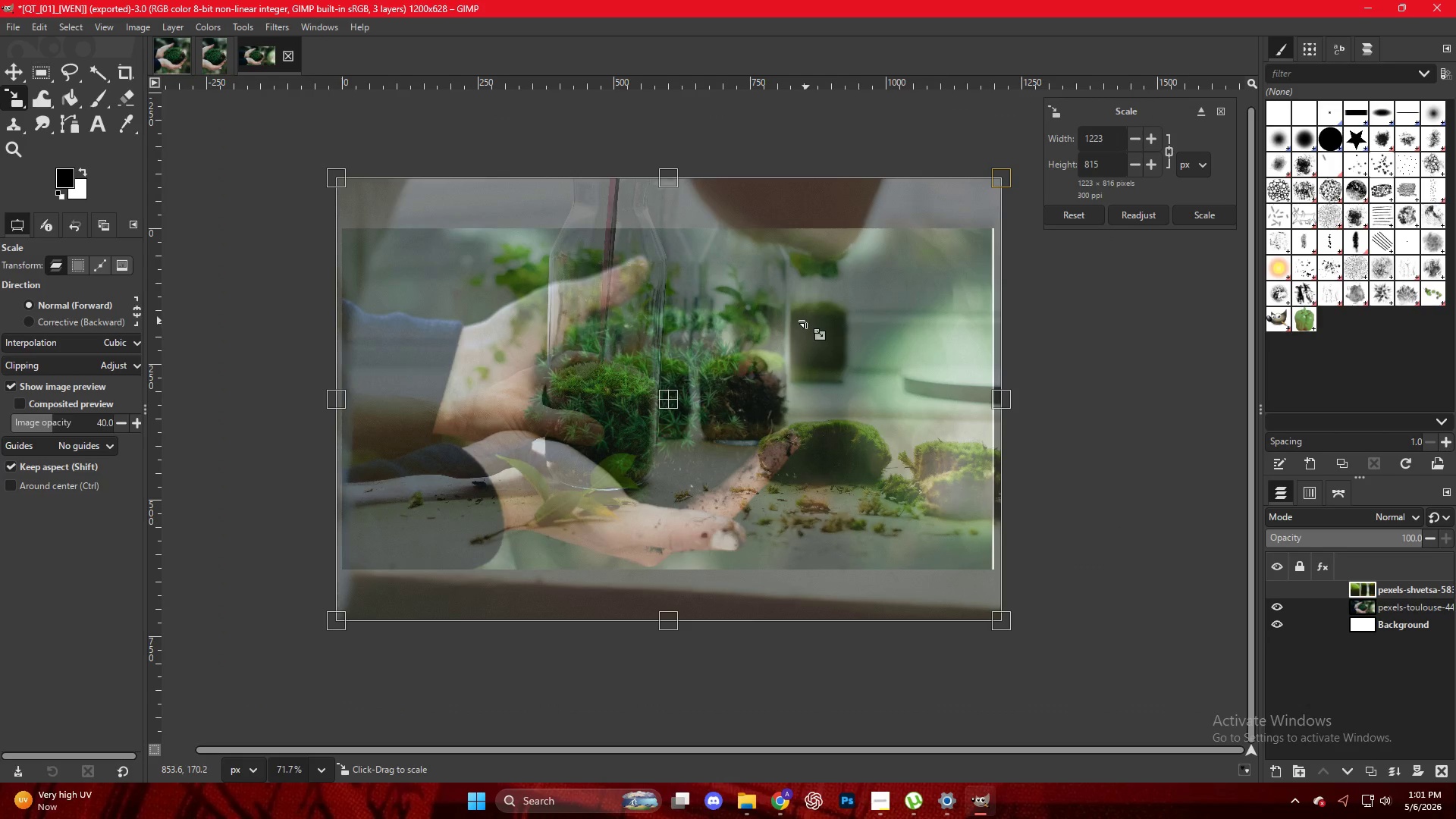 
key(NumpadEnter)
 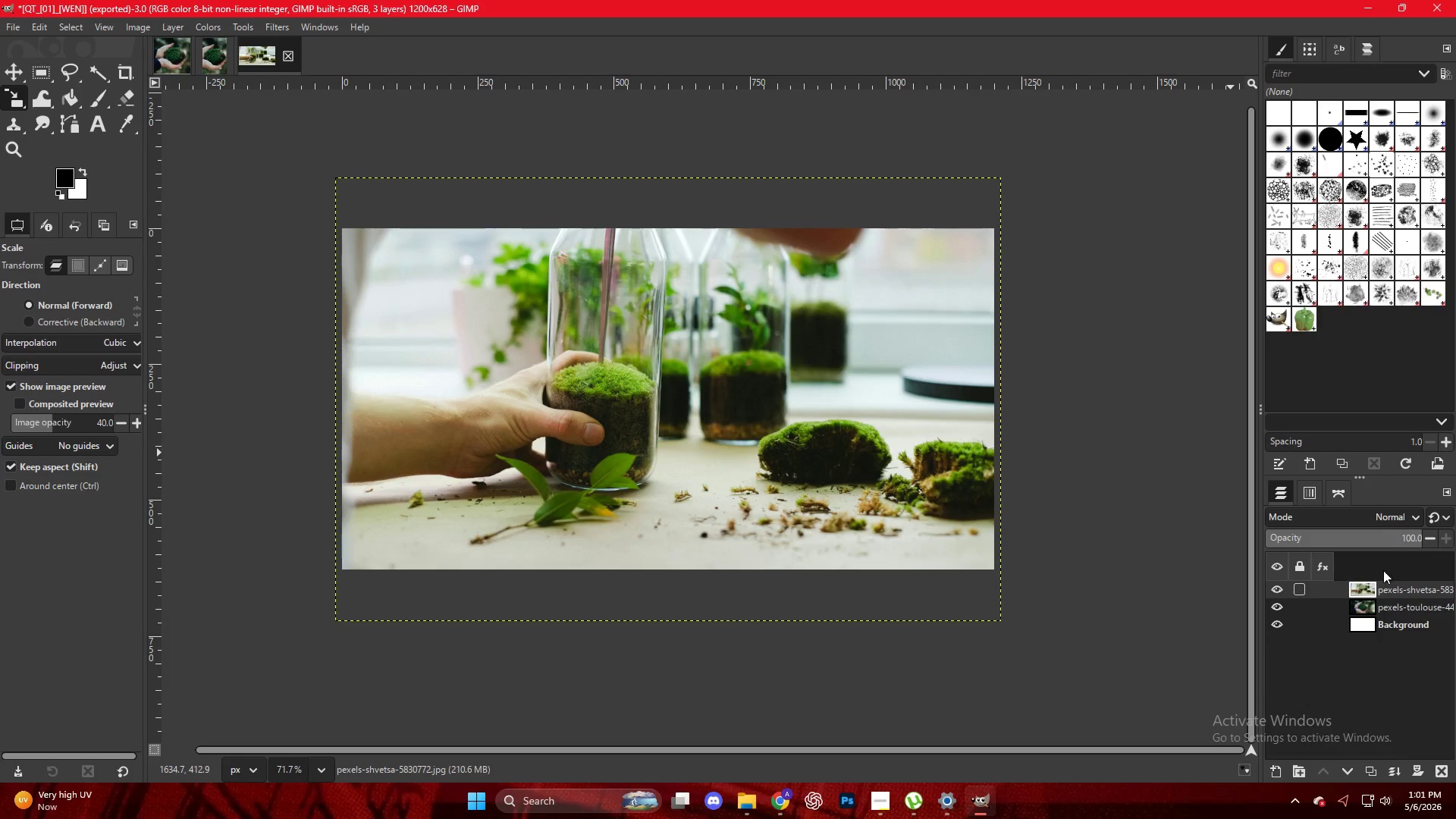 
left_click([1269, 566])
 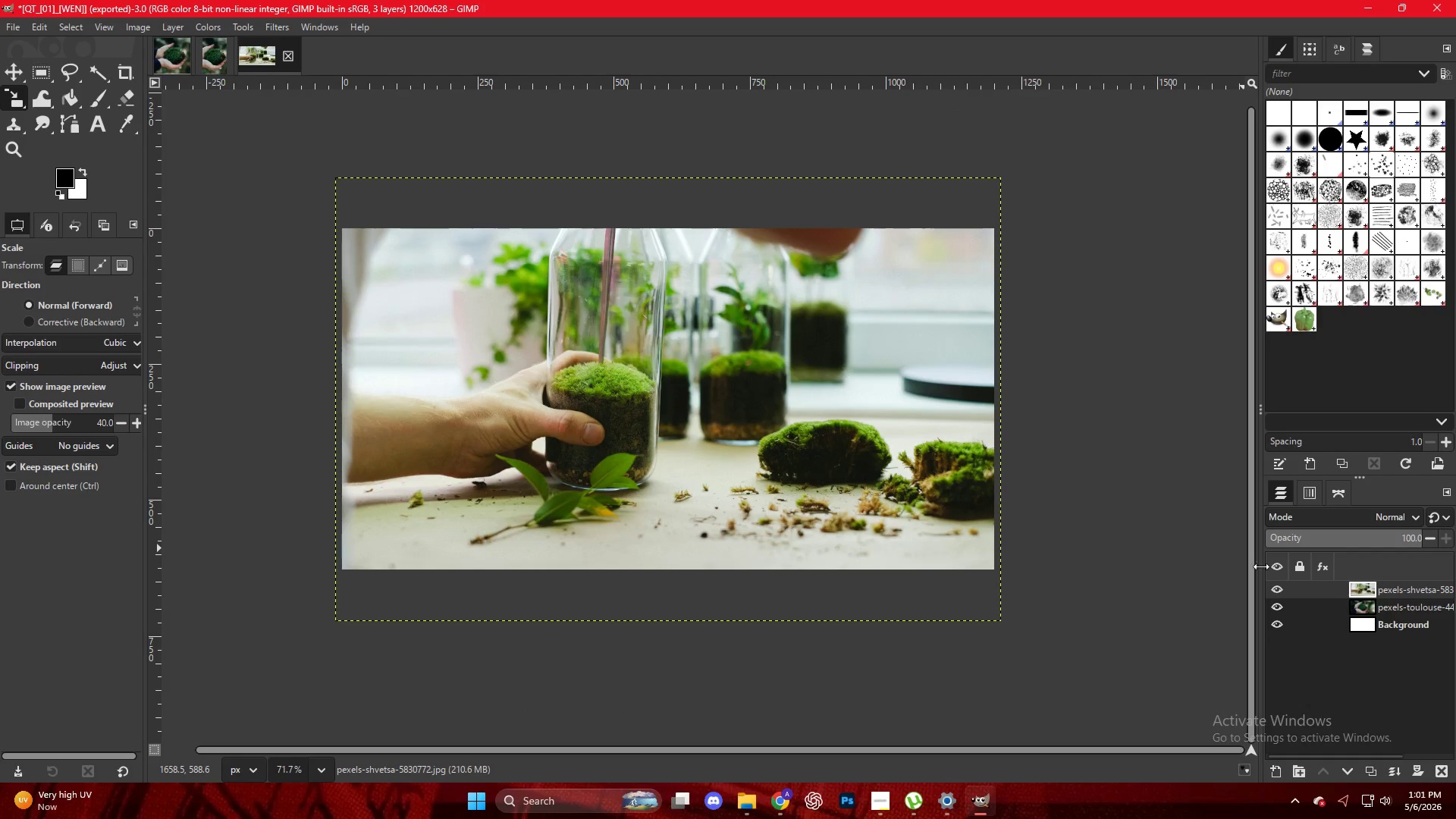 
left_click([1282, 587])
 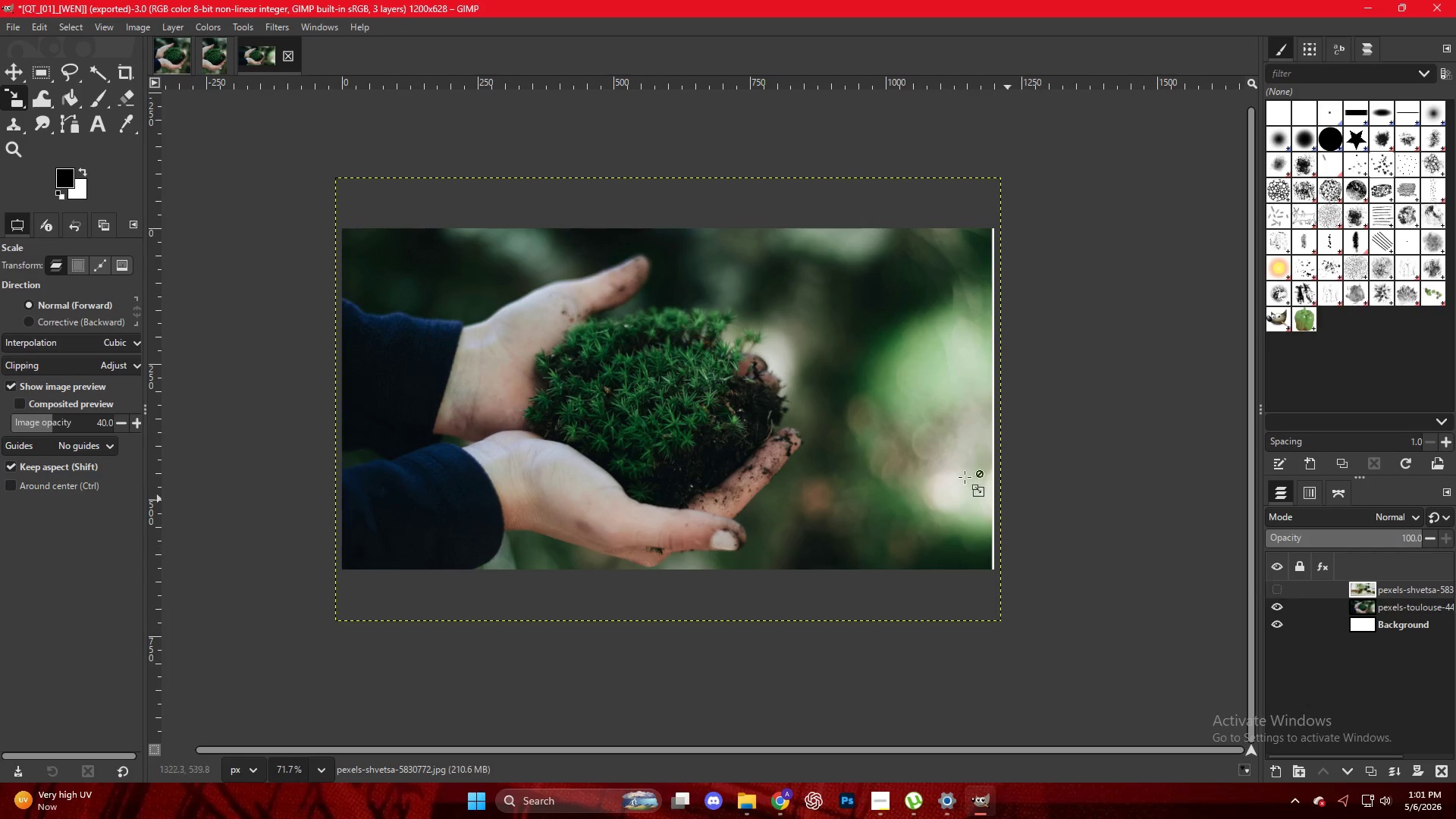 
left_click([911, 425])
 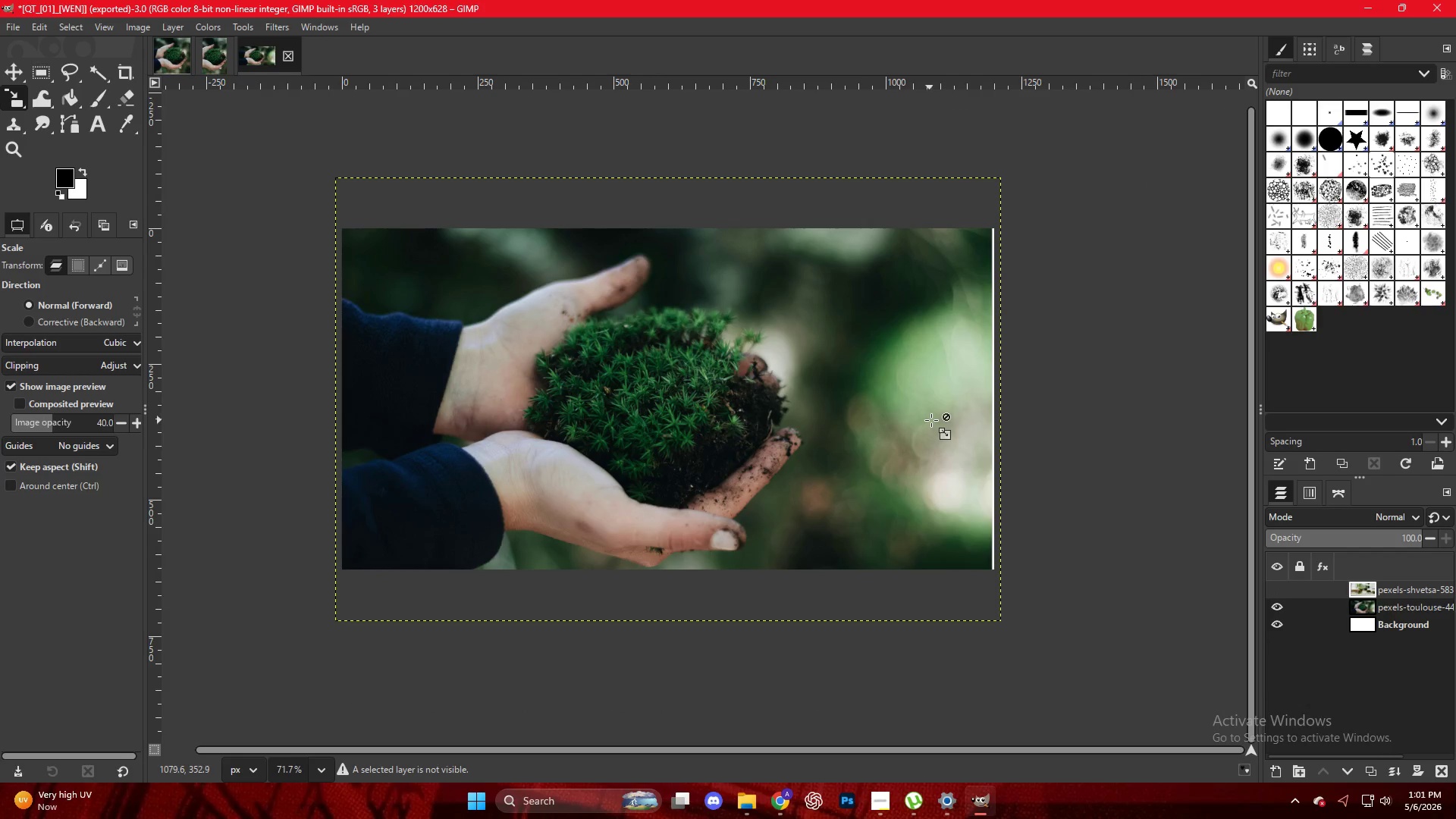 
key(C)
 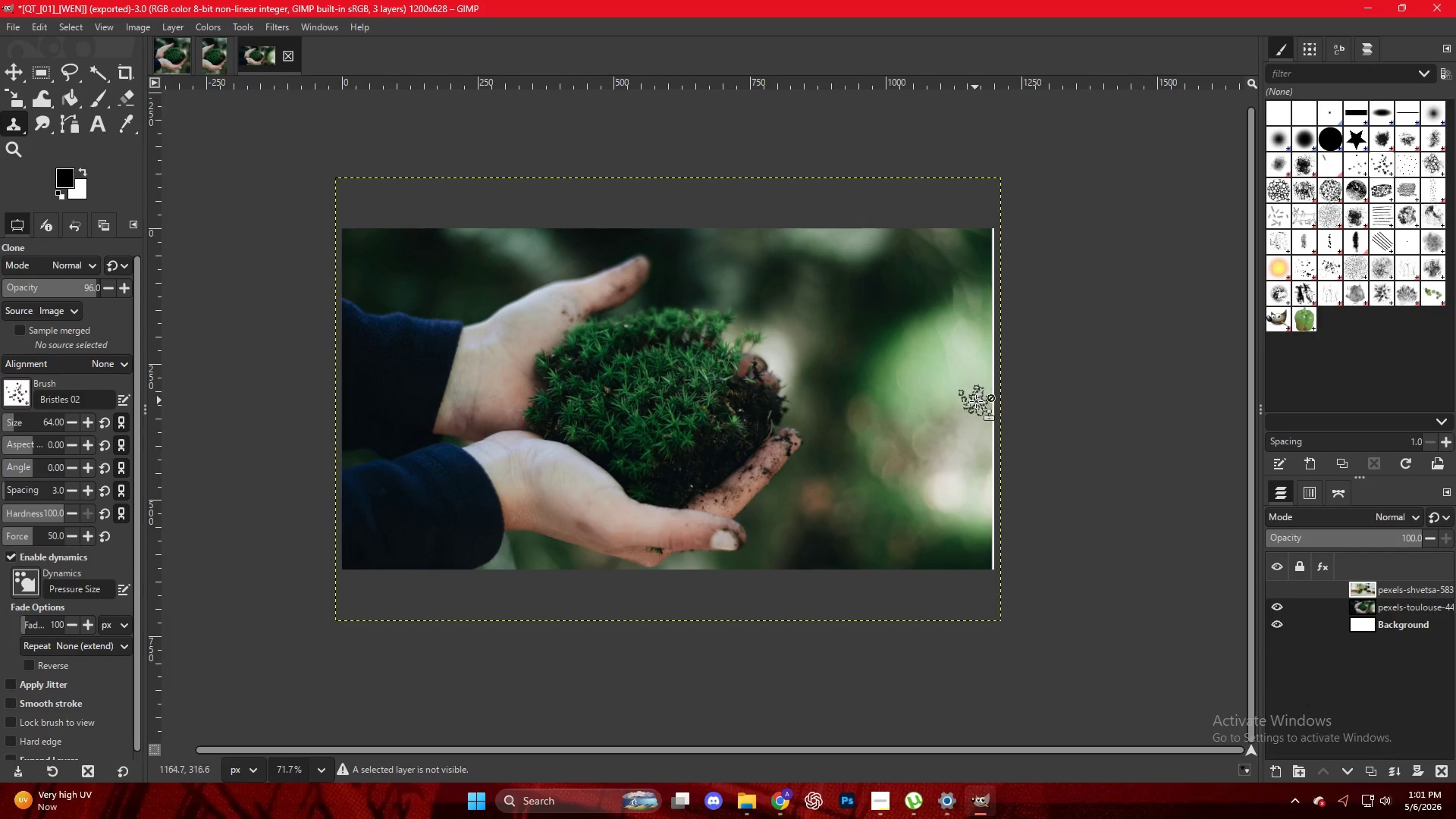 
key(Control+ControlLeft)
 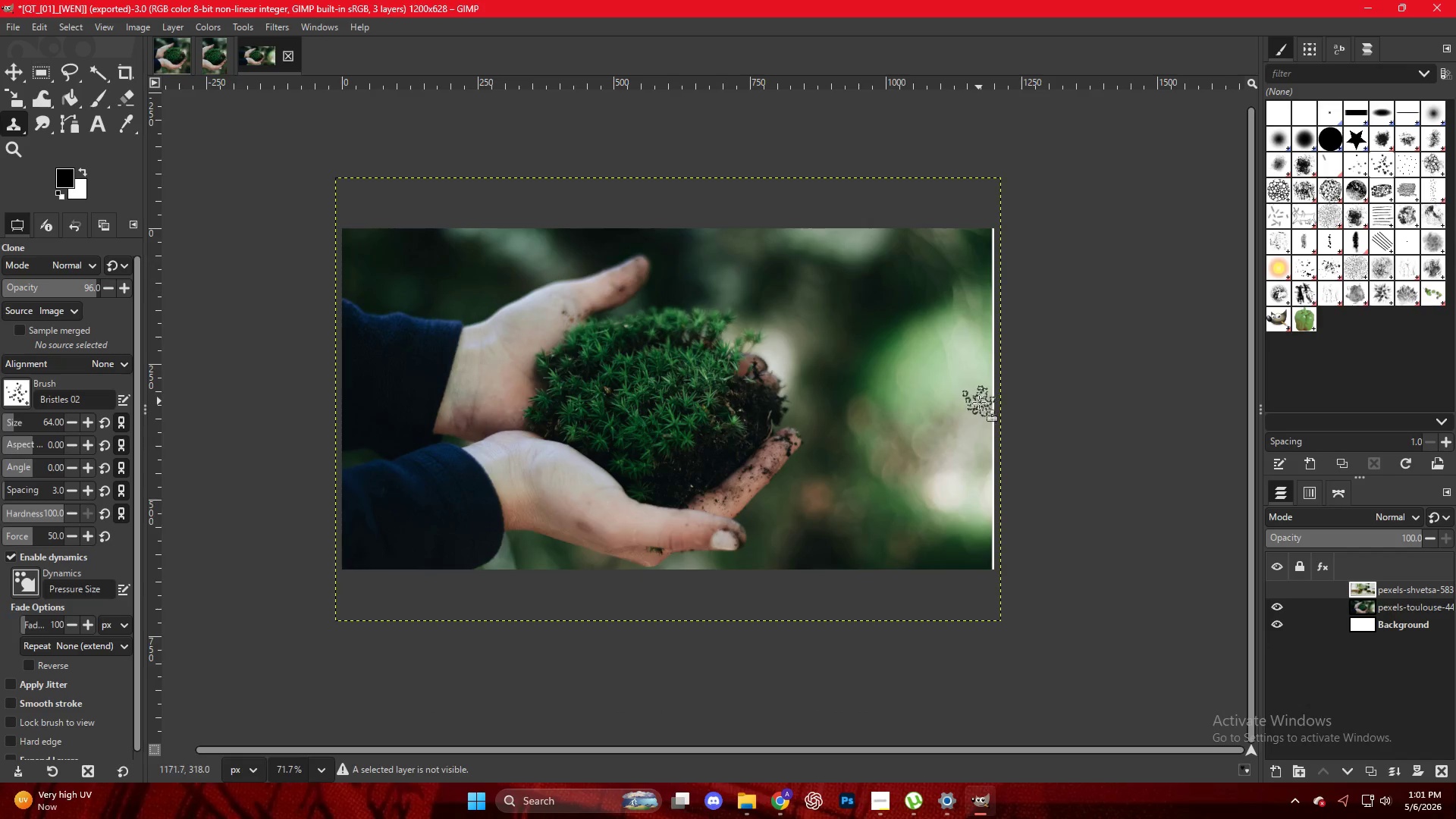 
scroll: coordinate [979, 402], scroll_direction: up, amount: 4.0
 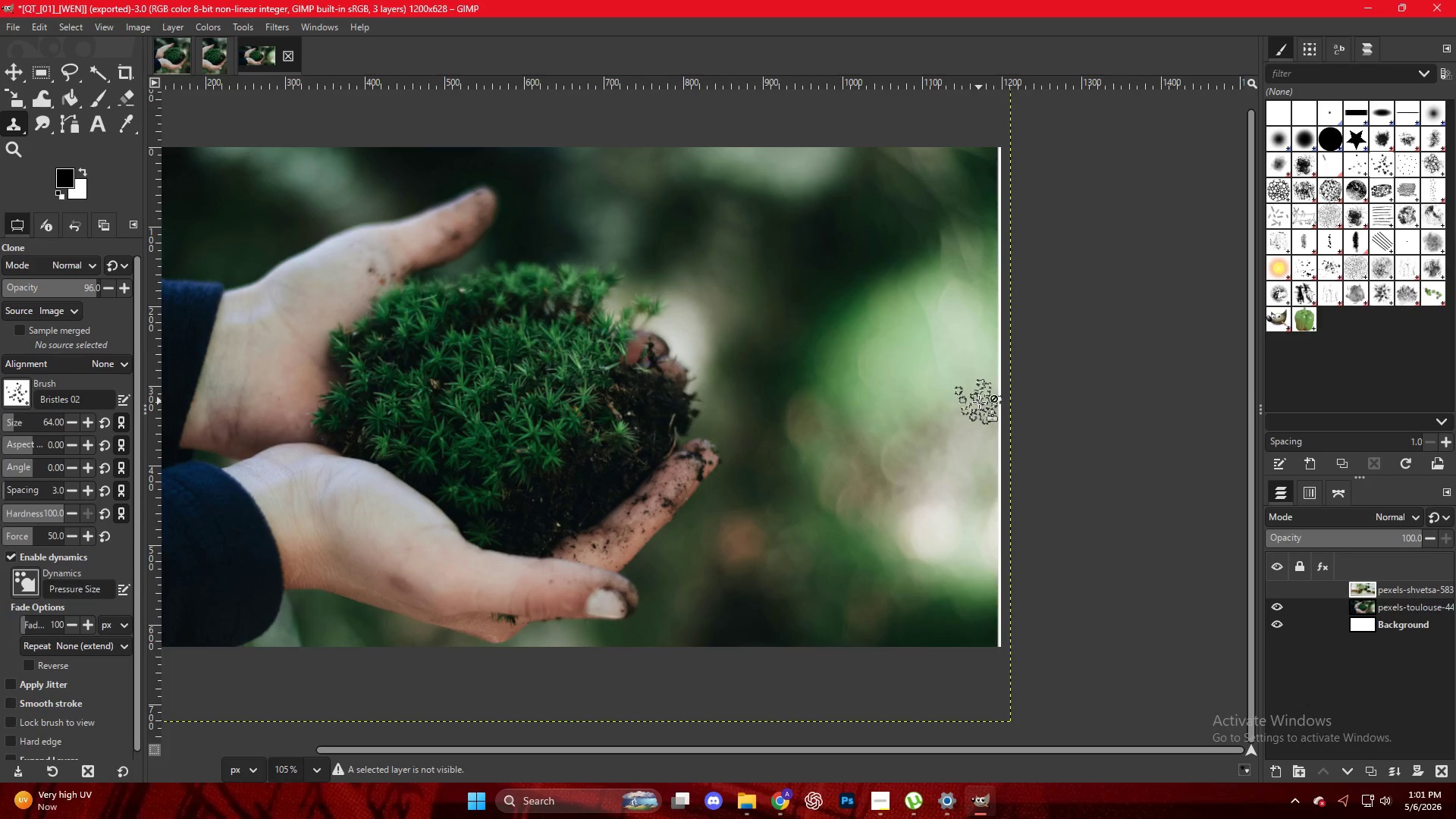 
key(Shift+S)
 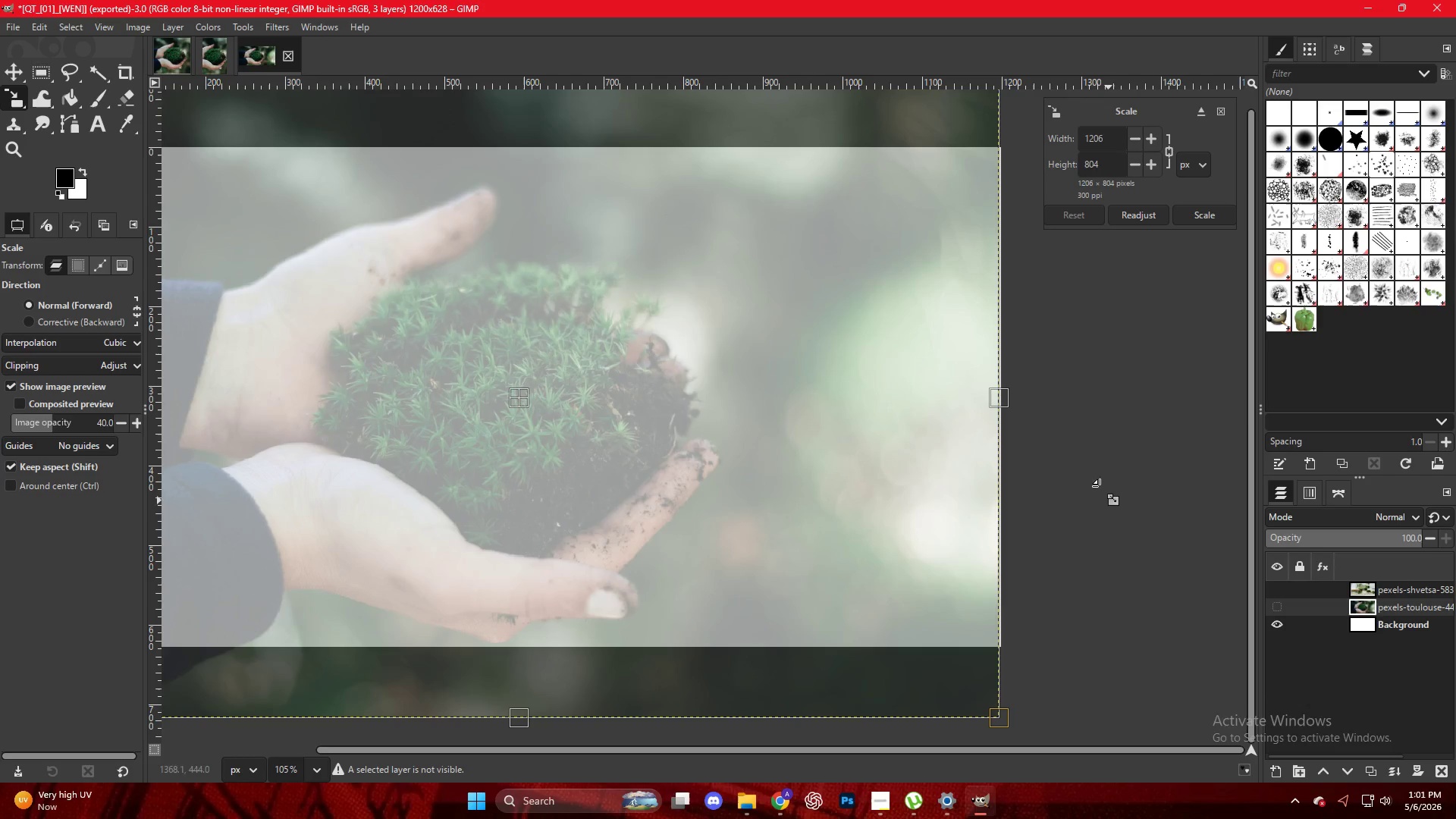 
left_click_drag(start_coordinate=[1005, 400], to_coordinate=[1012, 403])
 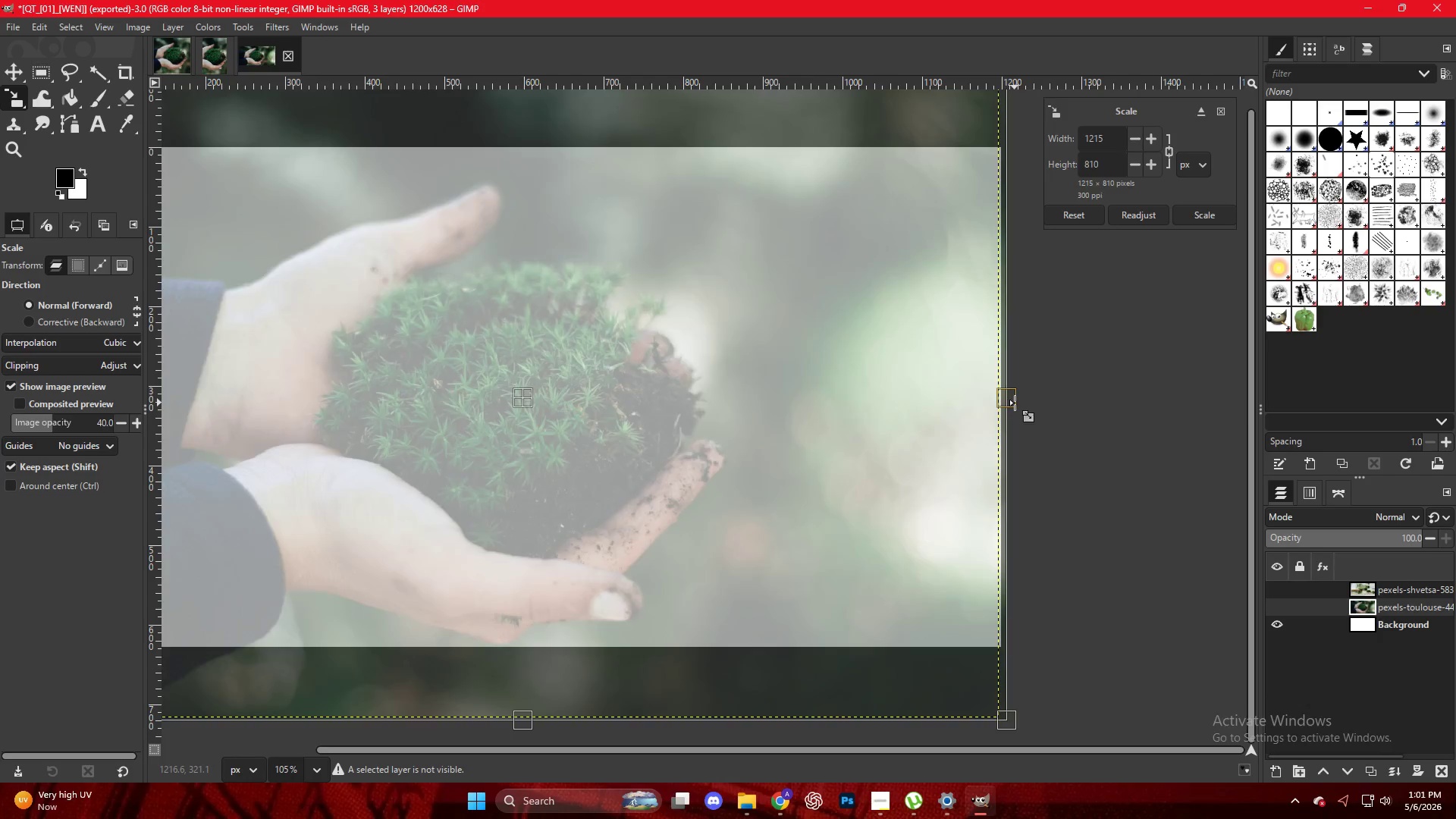 
key(NumpadEnter)
 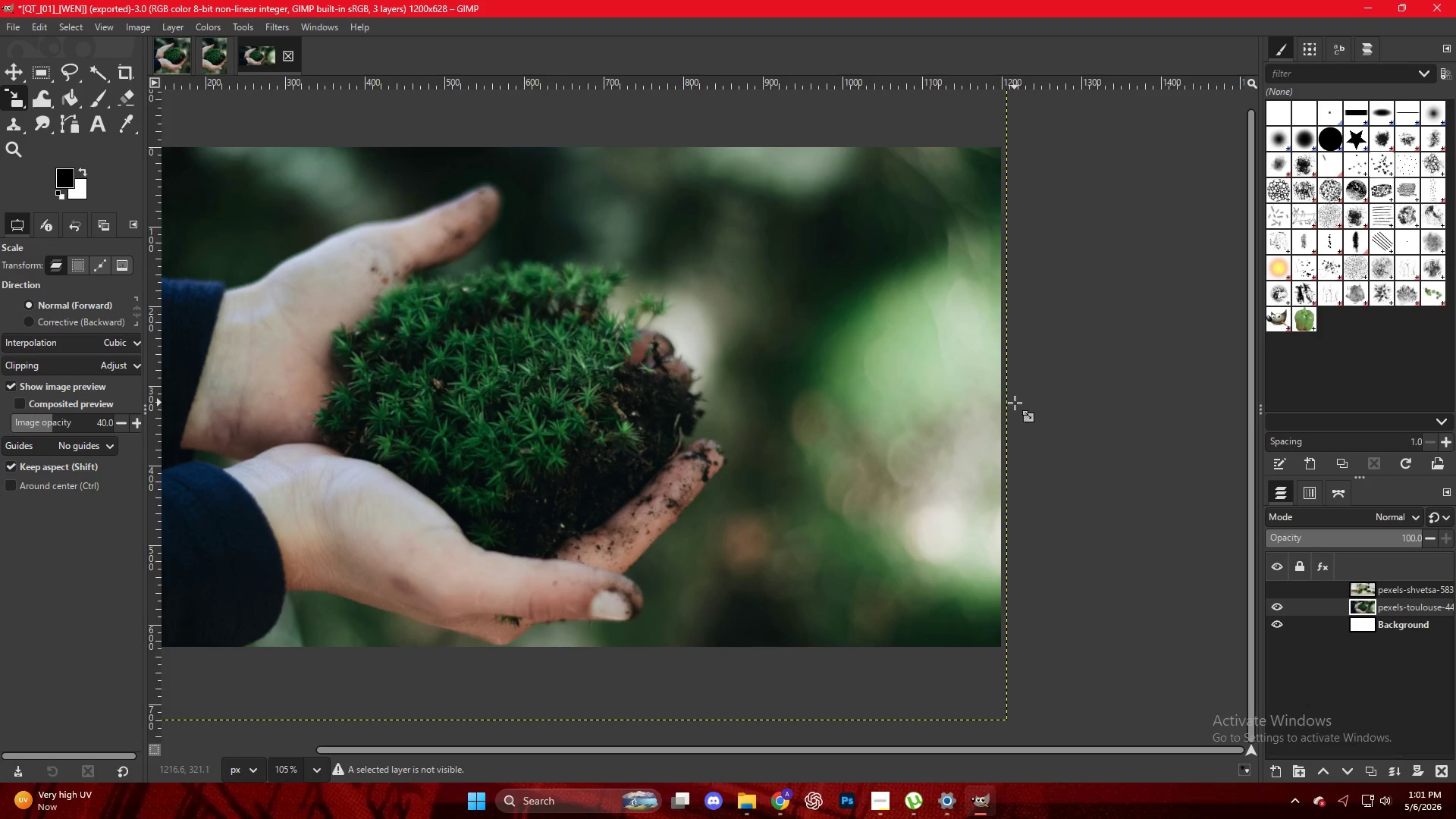 
key(Control+ControlLeft)
 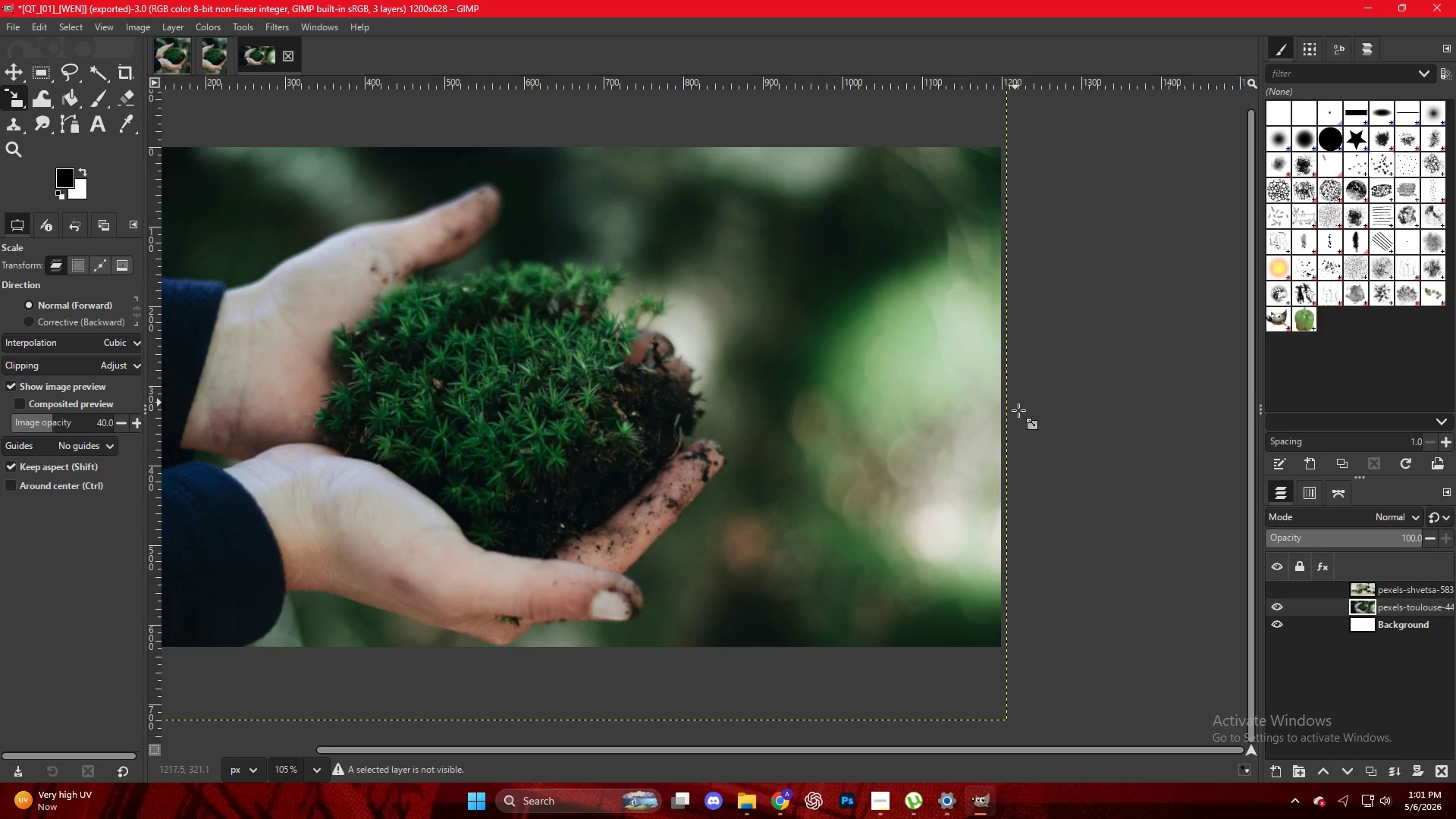 
scroll: coordinate [1013, 418], scroll_direction: down, amount: 5.0
 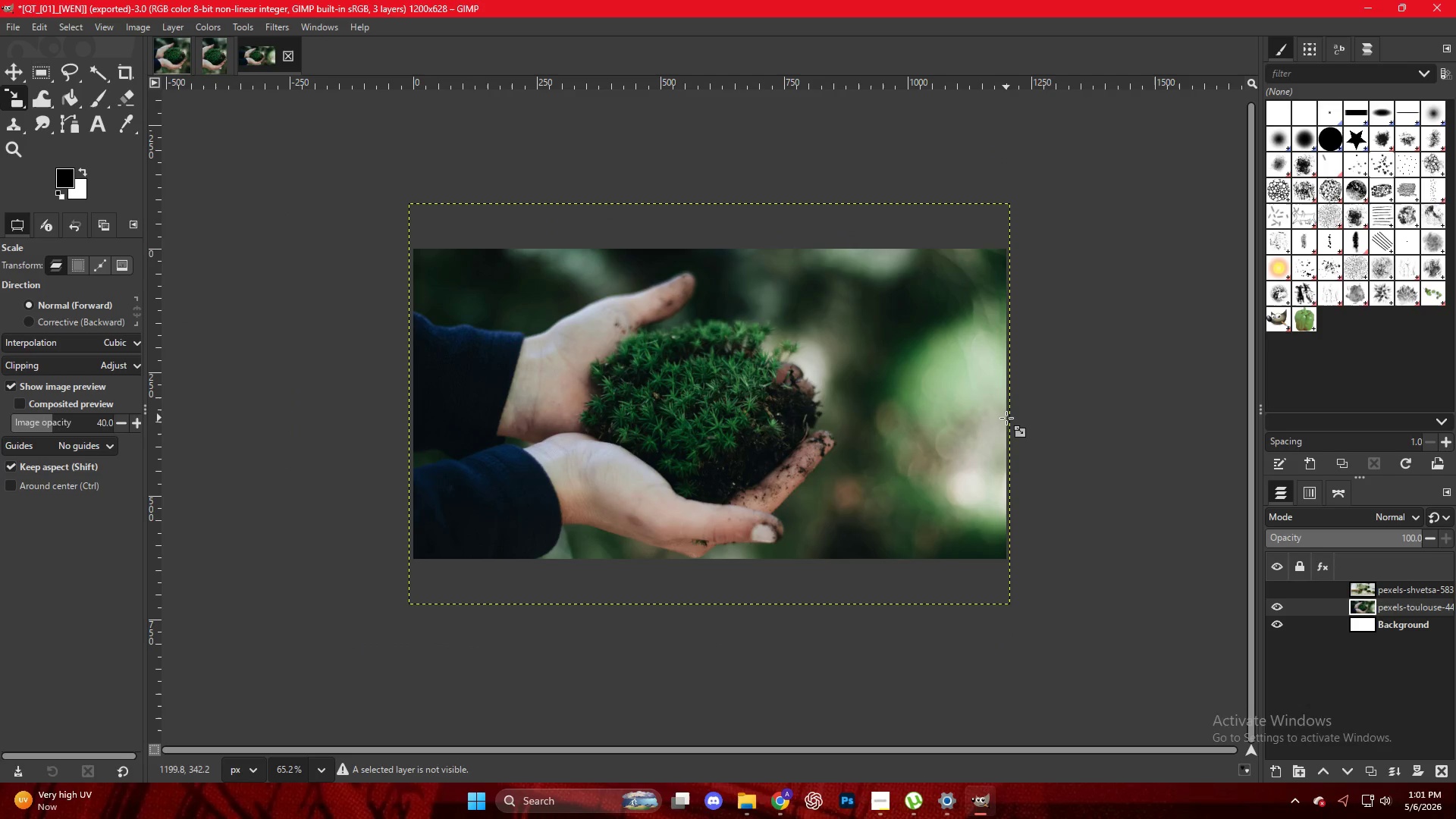 
key(Control+Shift+E)
 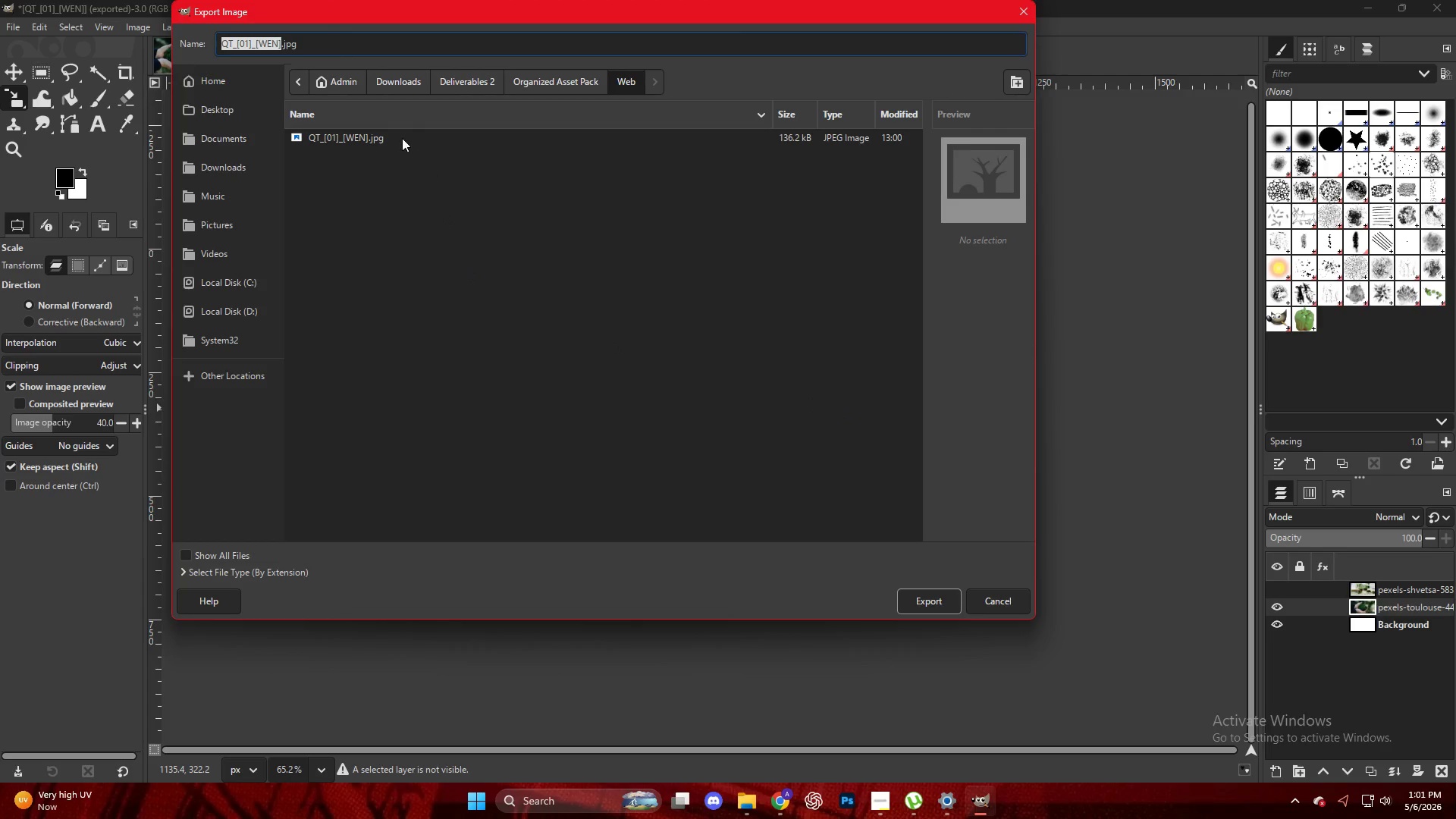 
left_click([401, 138])
 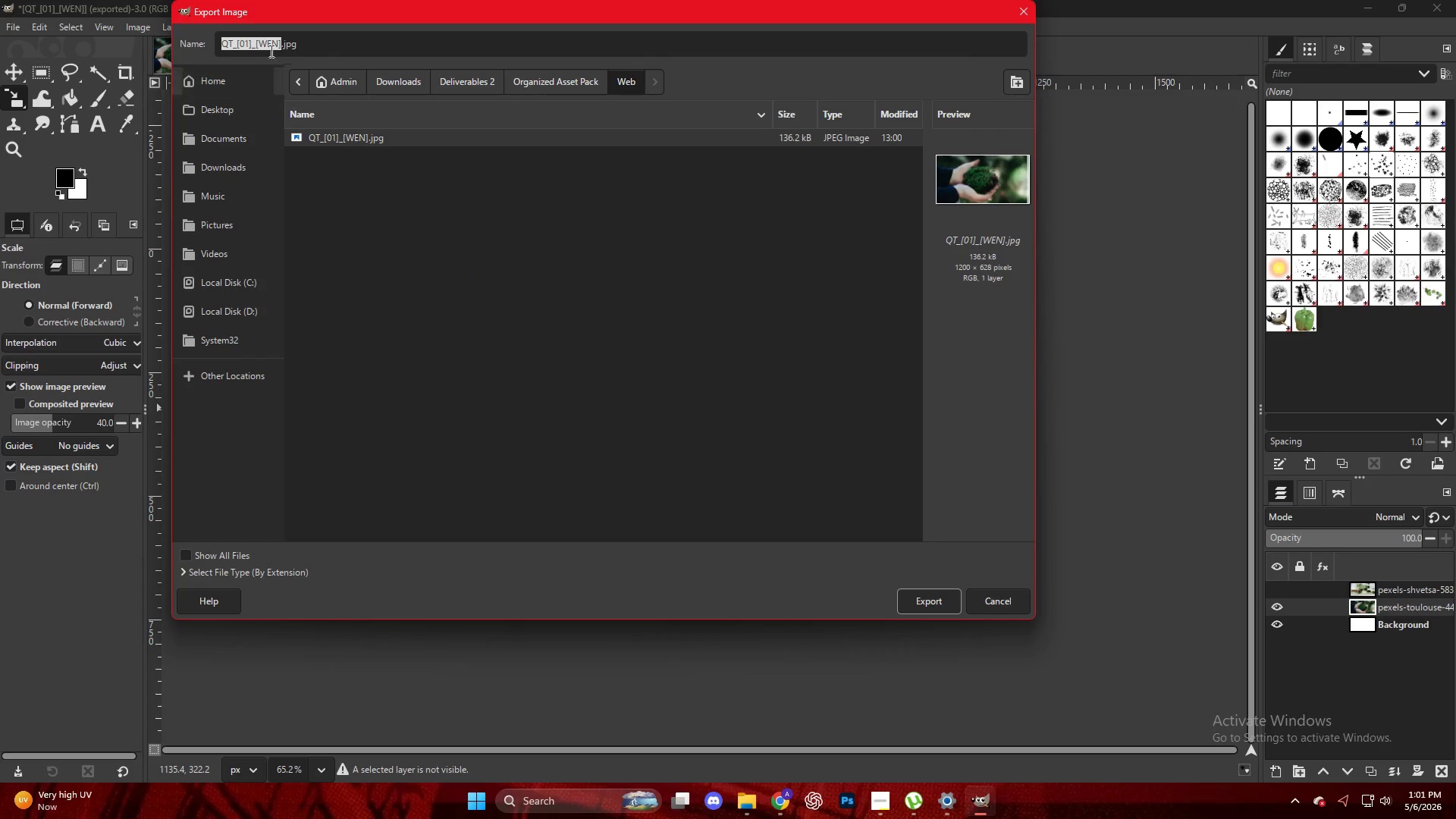 
left_click([274, 40])
 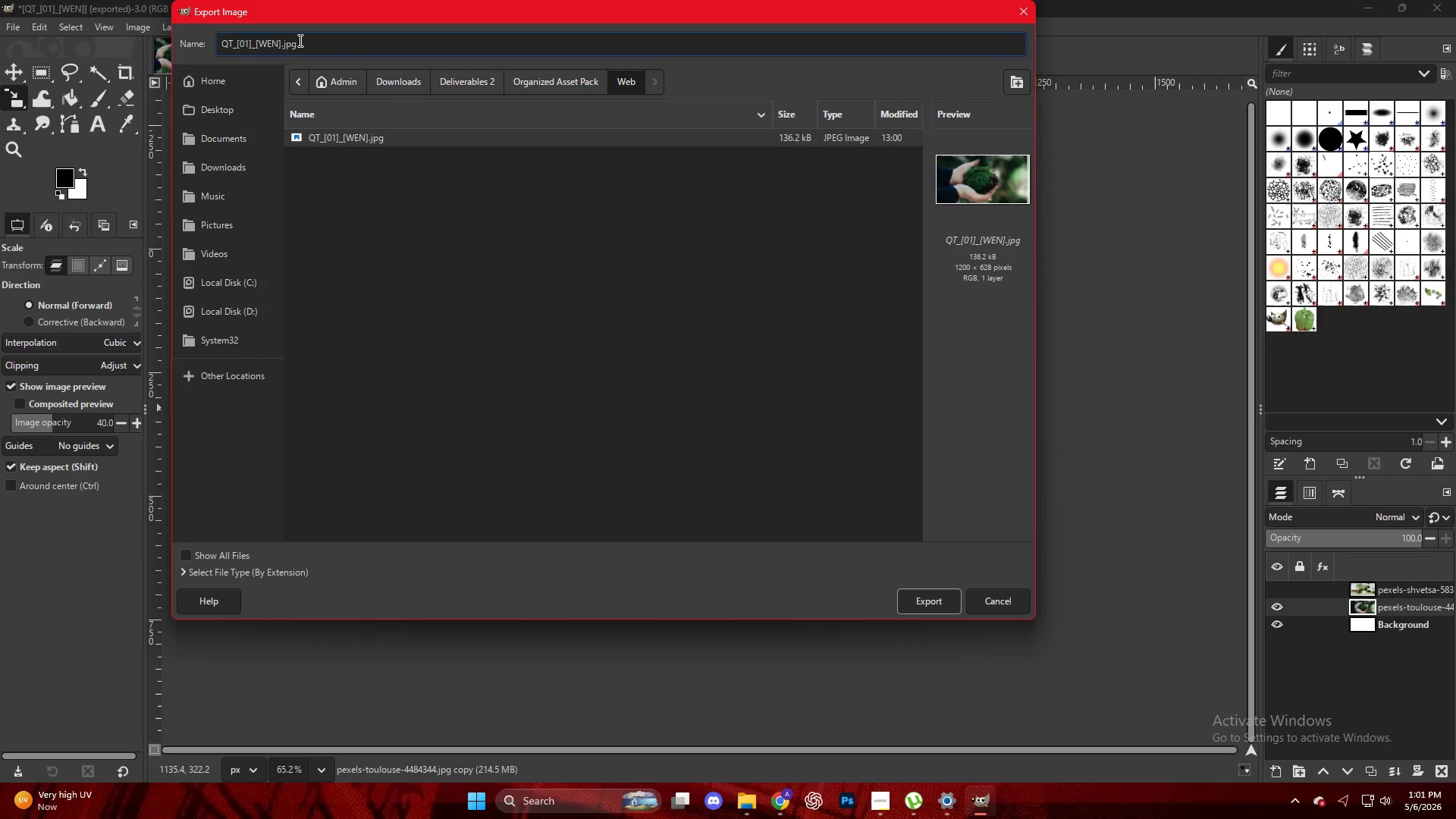 
key(ArrowRight)
 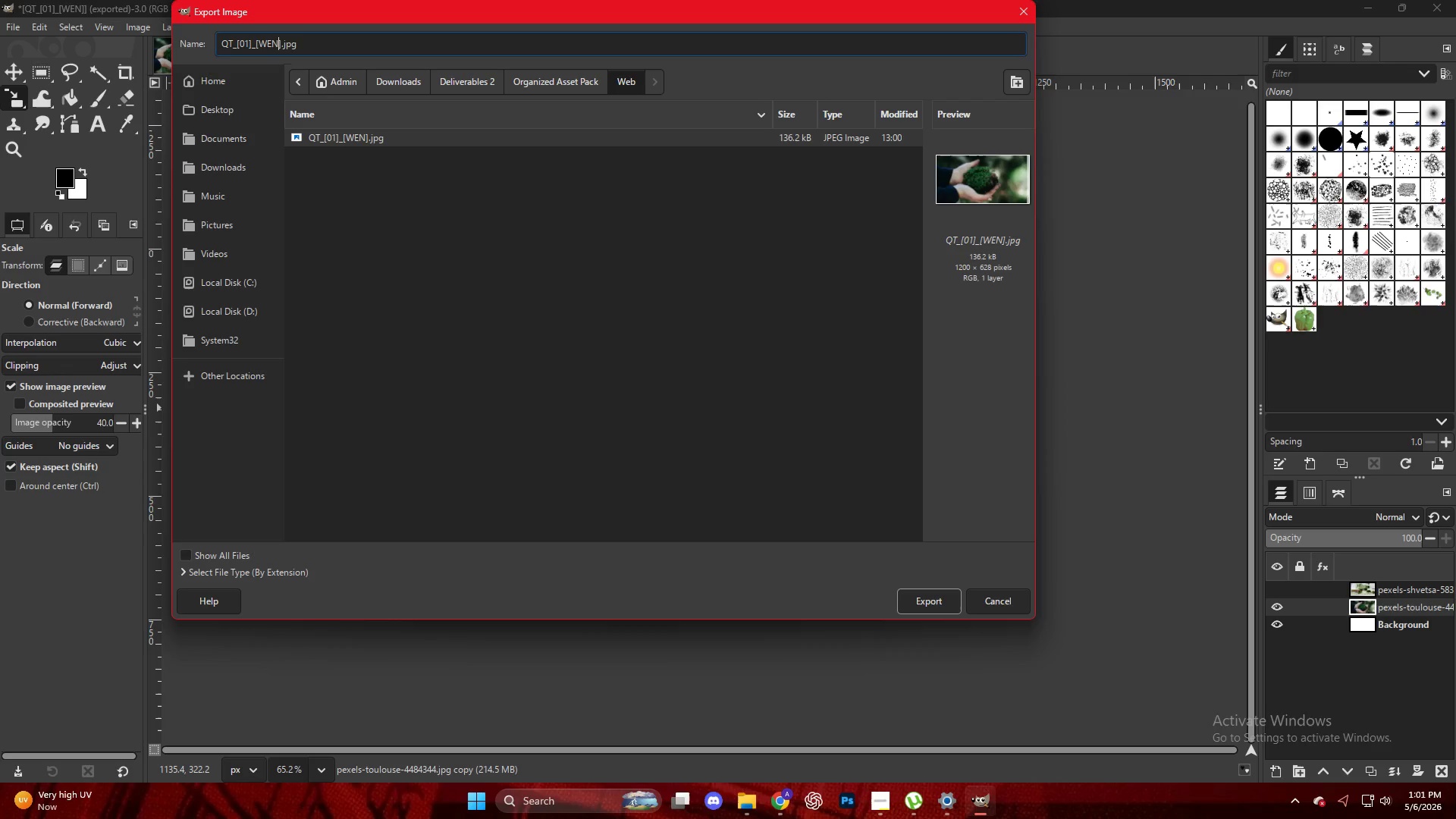 
key(Backspace)
 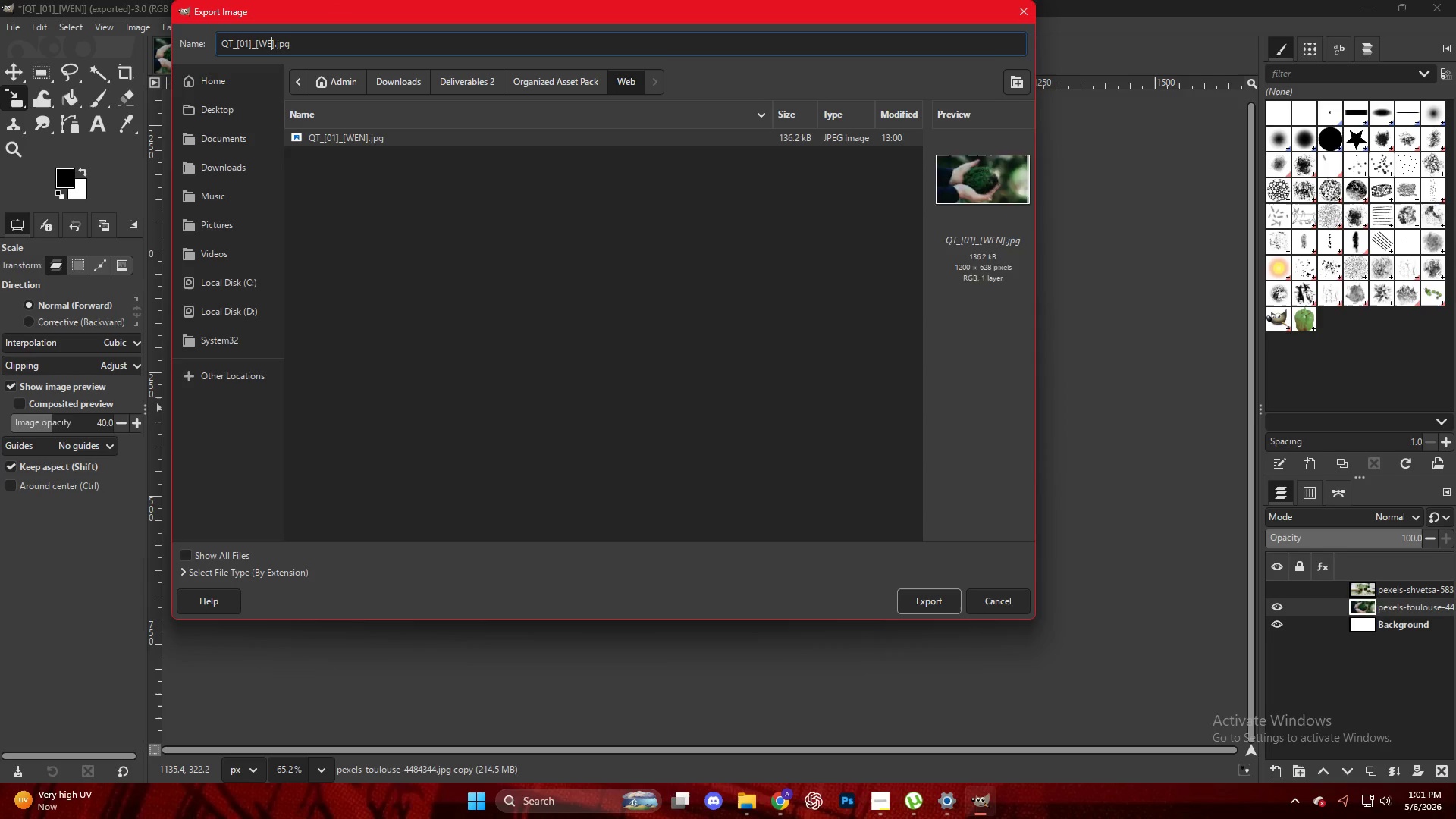 
key(CapsLock)
 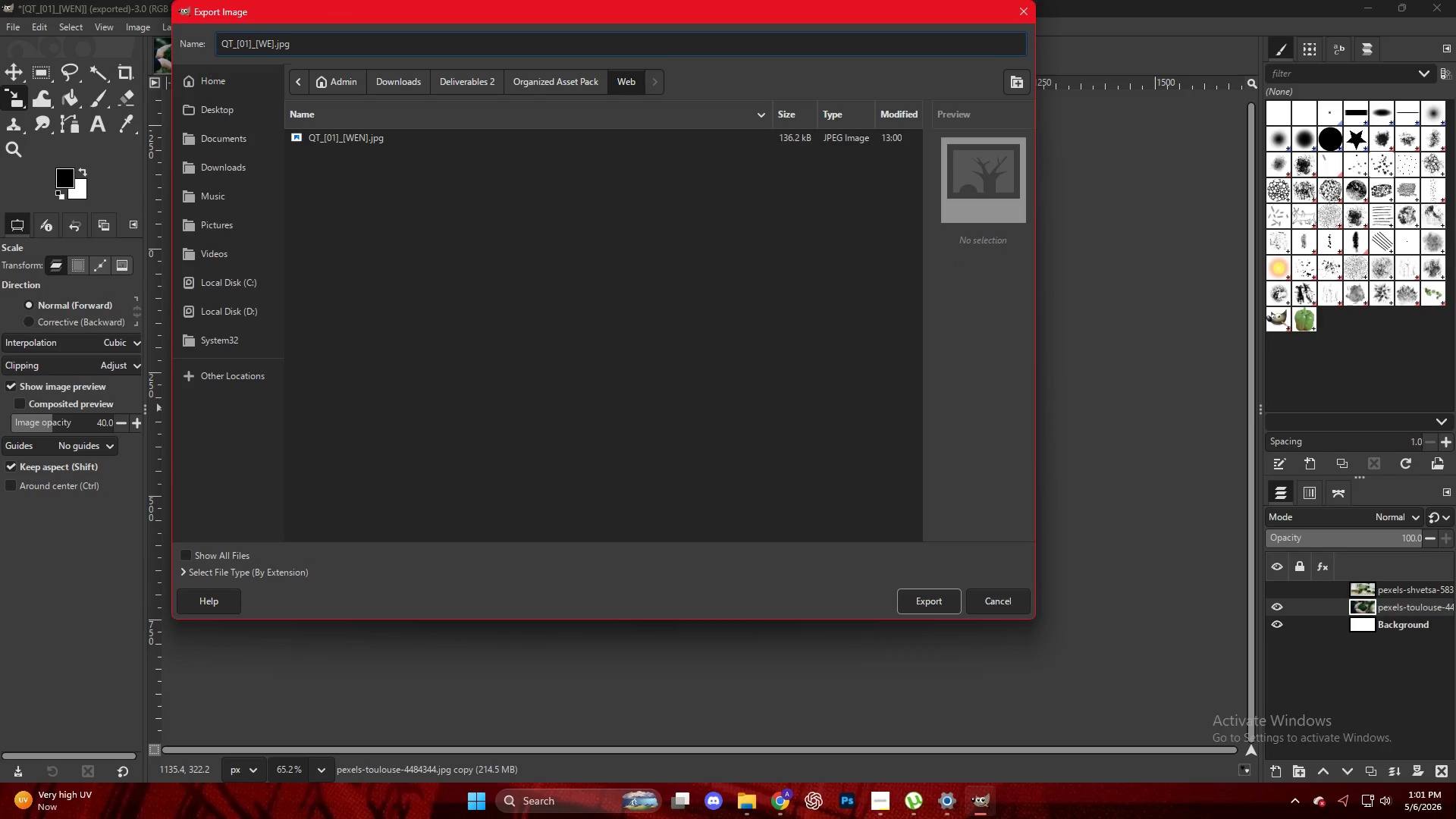 
key(B)
 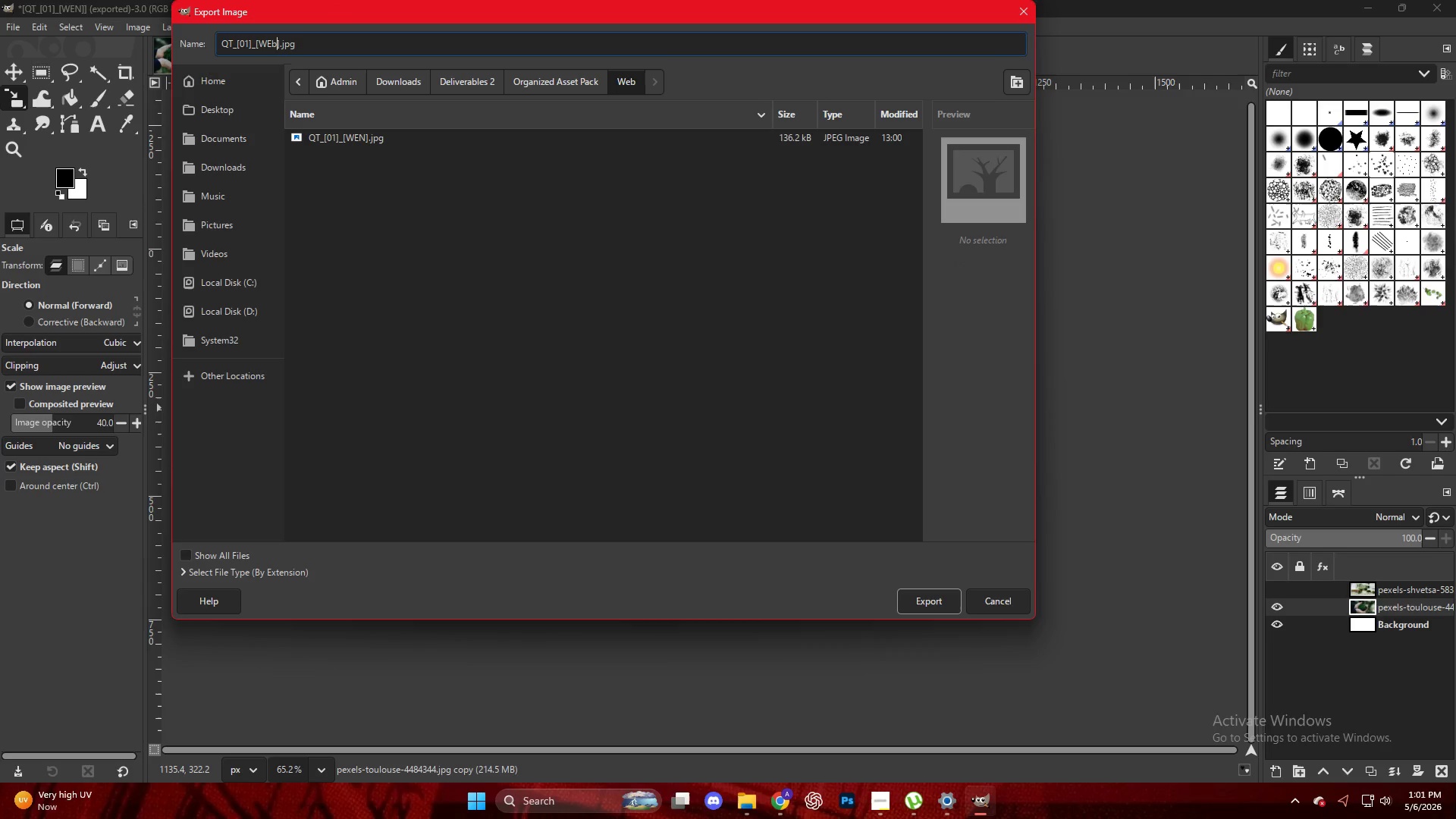 
key(NumpadEnter)
 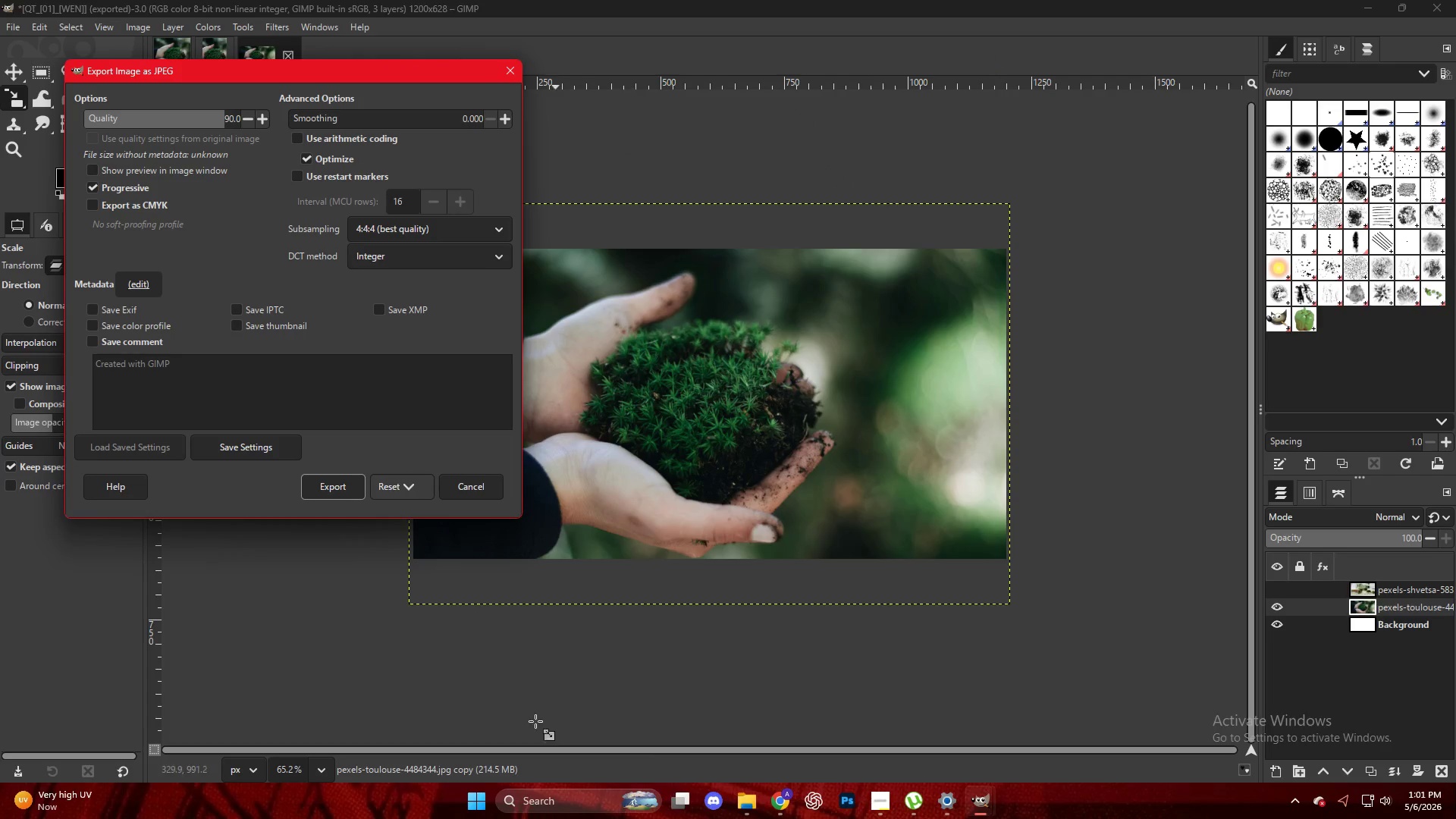 
left_click_drag(start_coordinate=[331, 487], to_coordinate=[331, 483])
 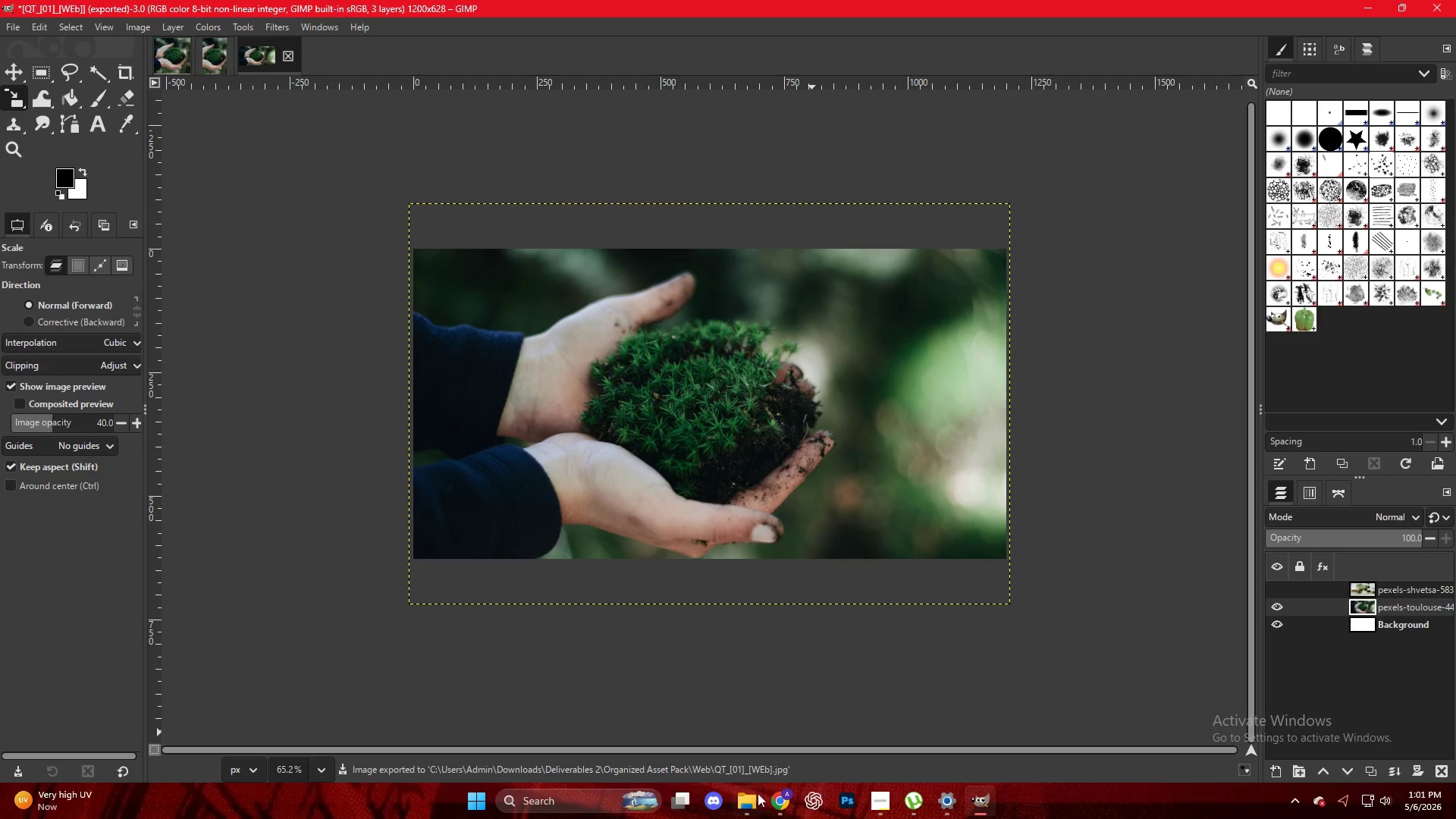 
left_click([755, 799])
 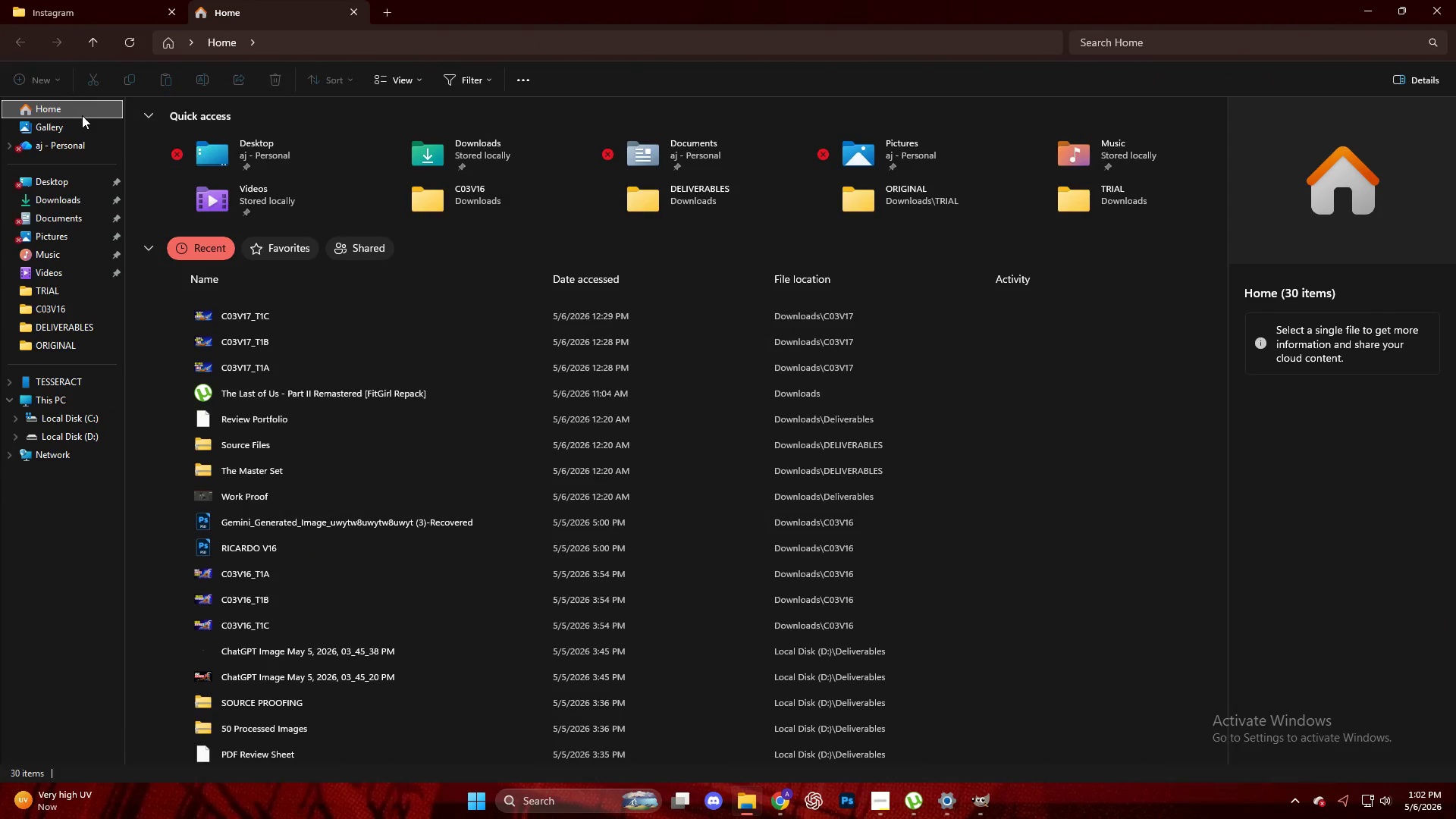 
left_click([80, 202])
 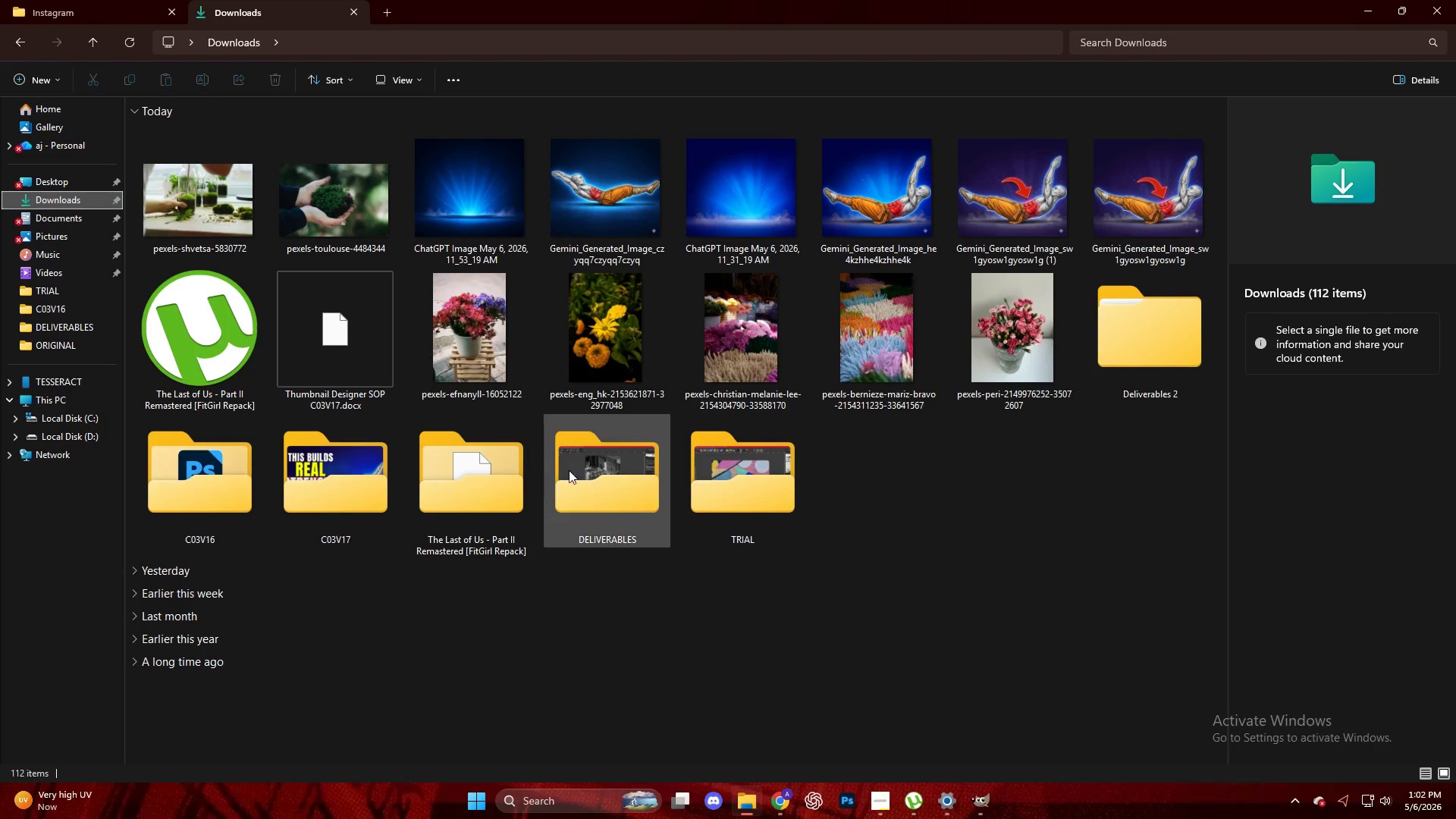 
double_click([1134, 355])
 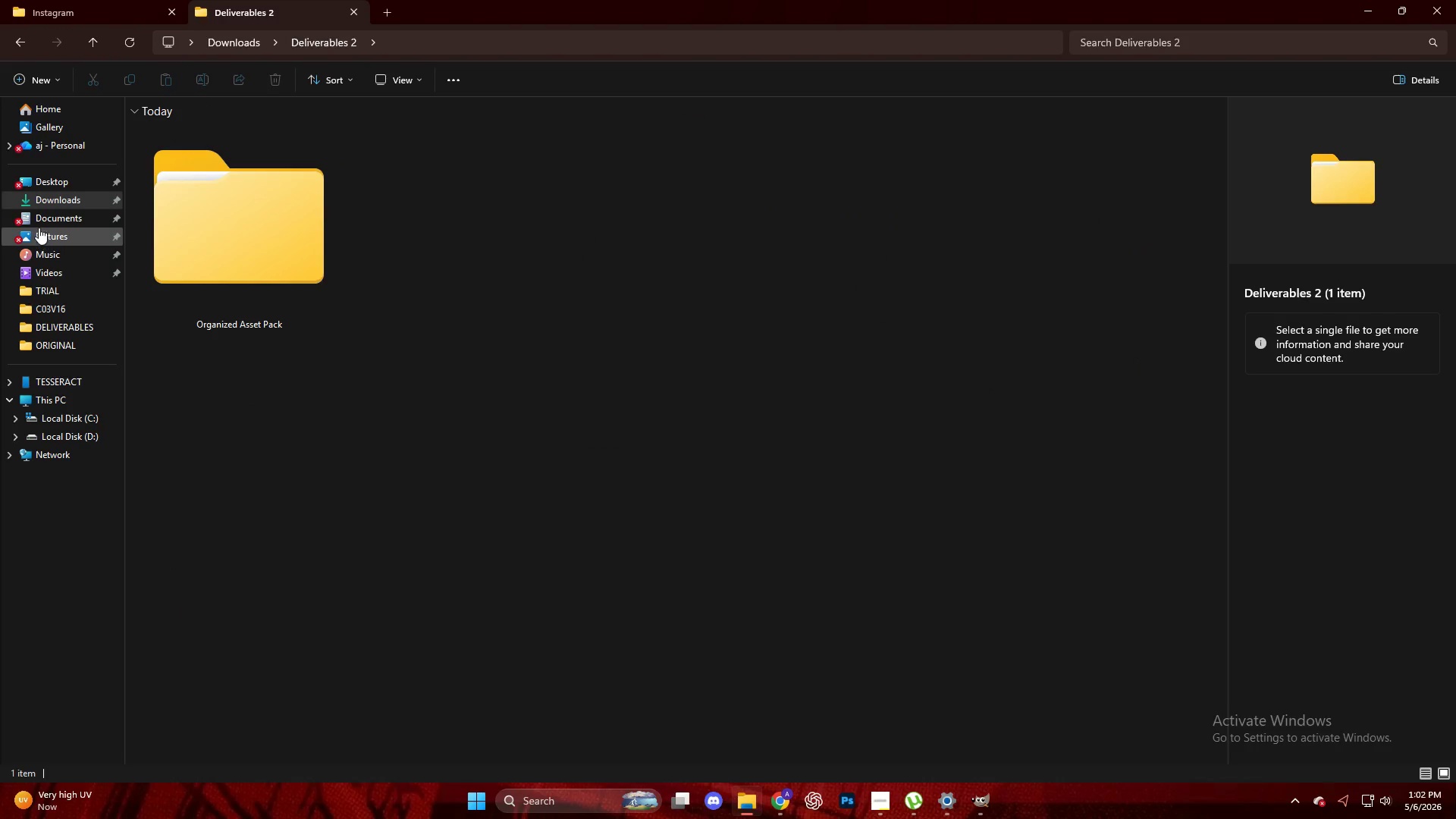 
double_click([231, 236])
 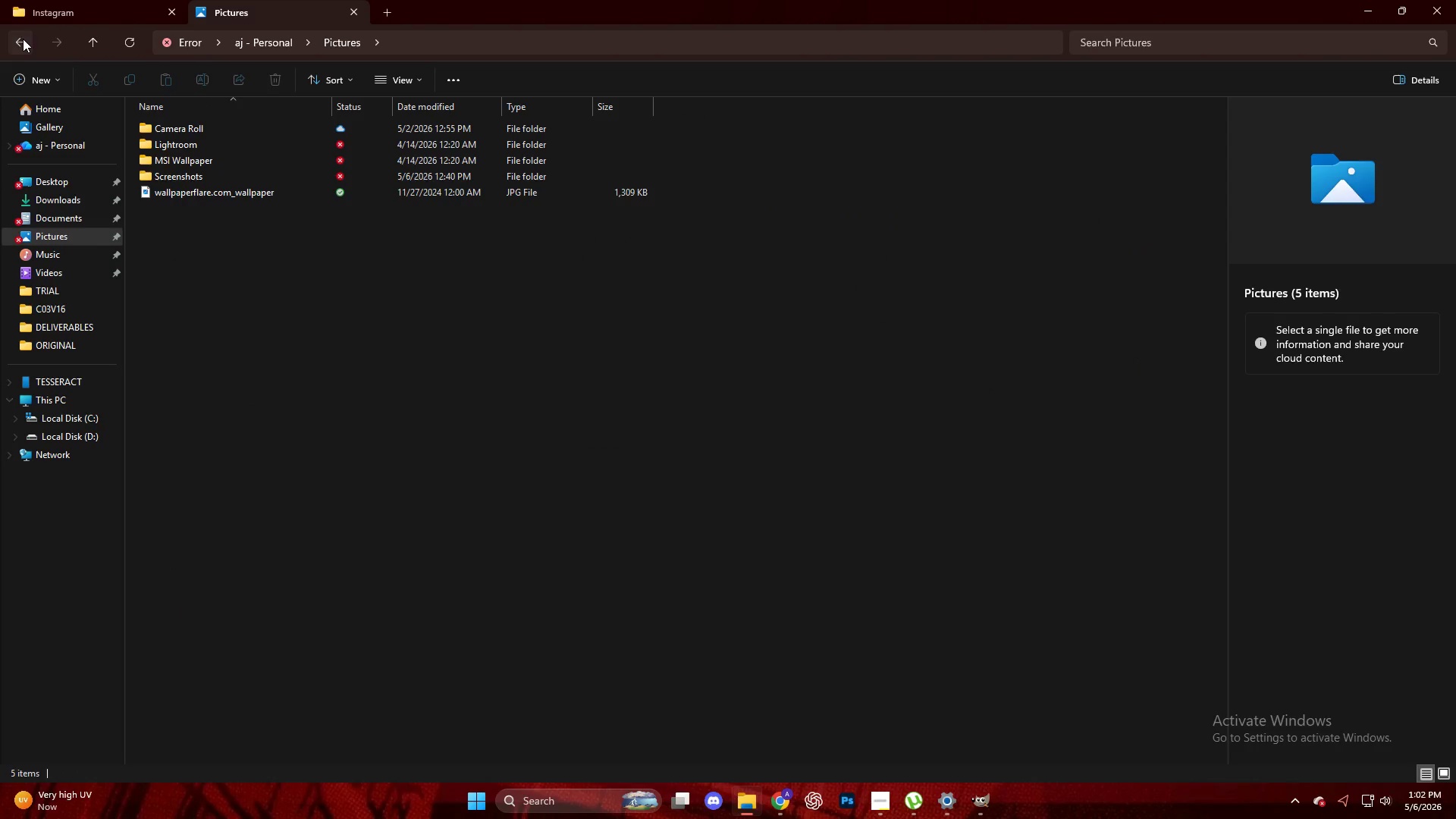 
double_click([234, 168])
 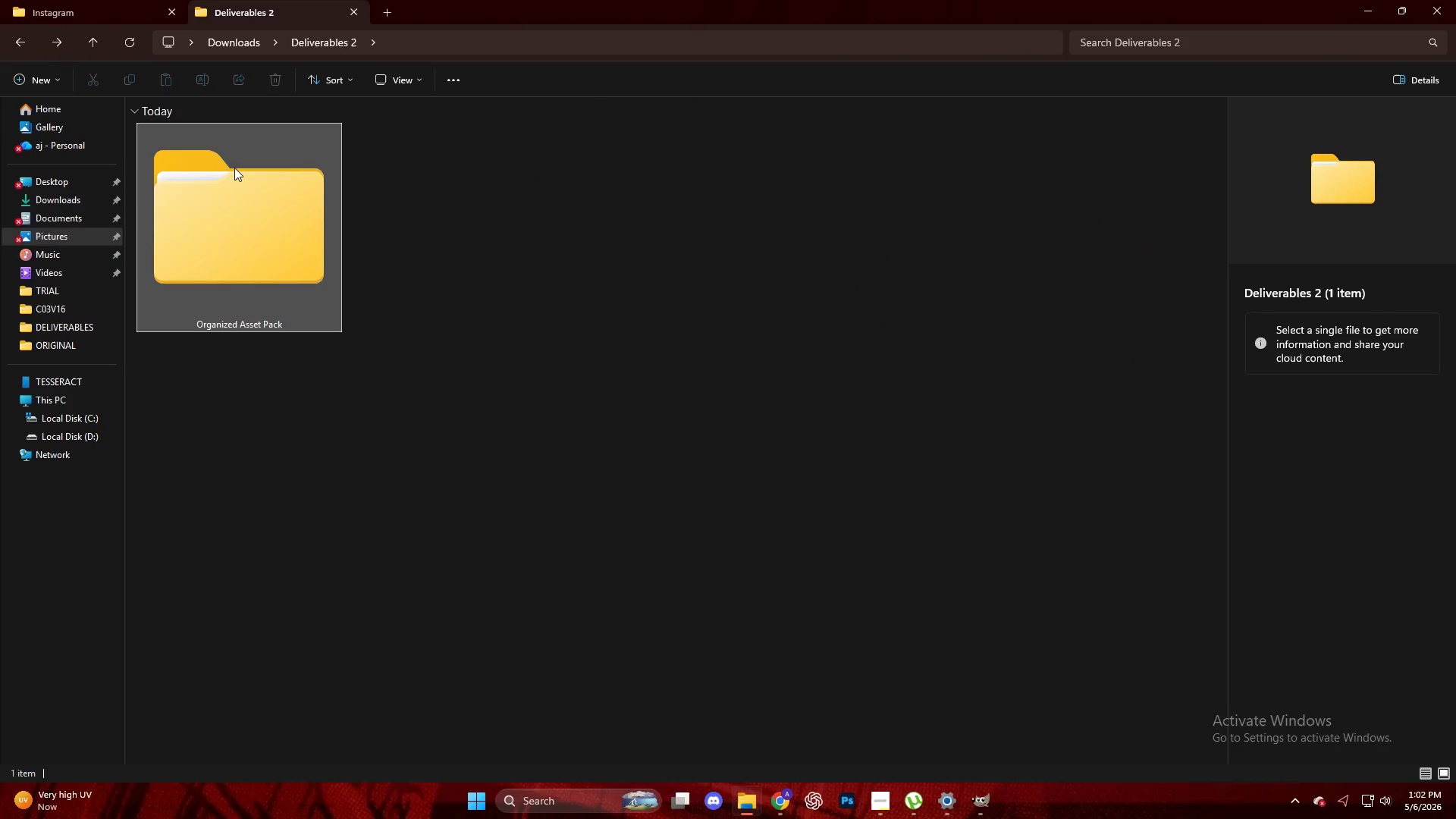 
triple_click([234, 168])
 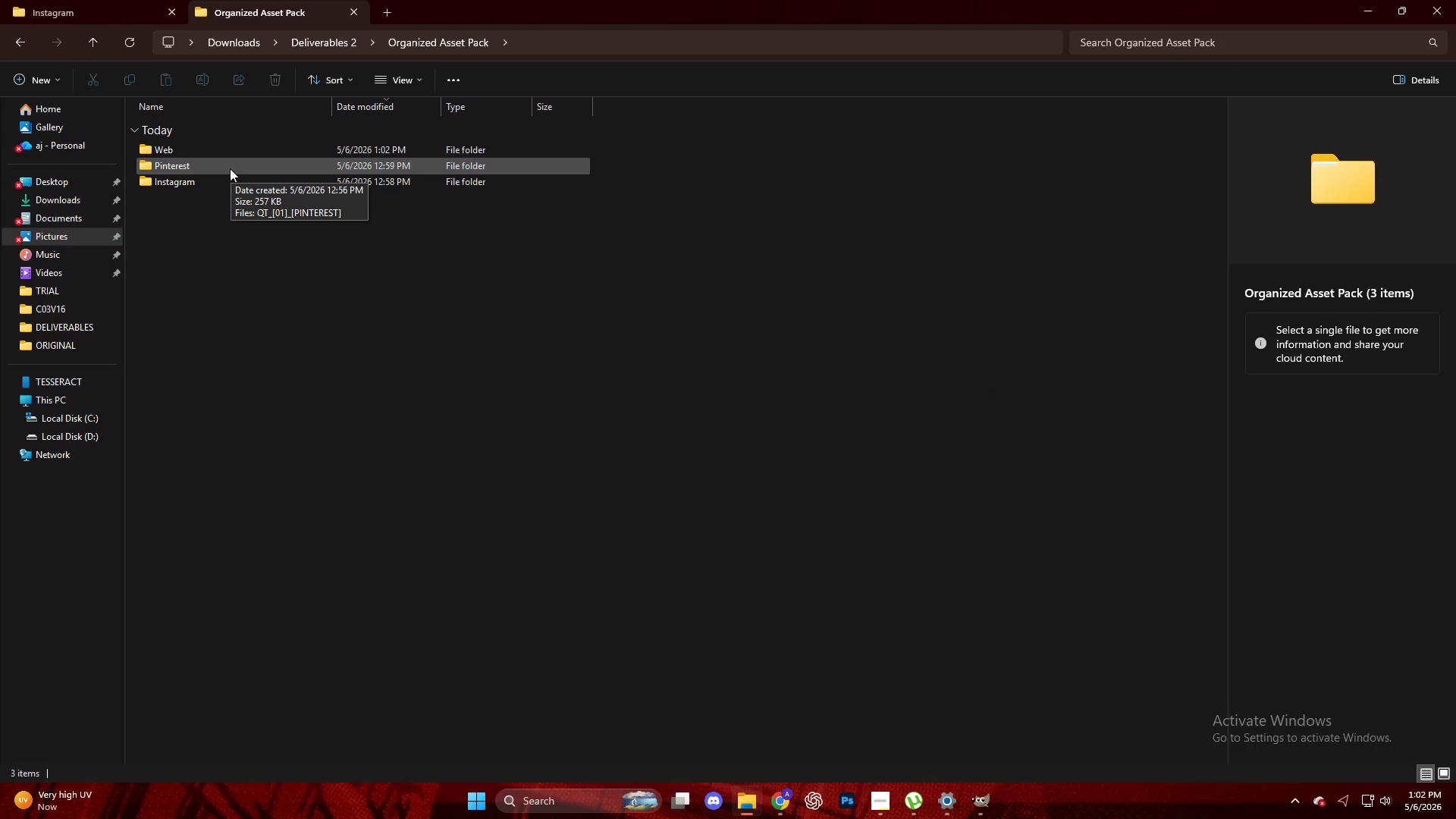 
wait(6.7)
 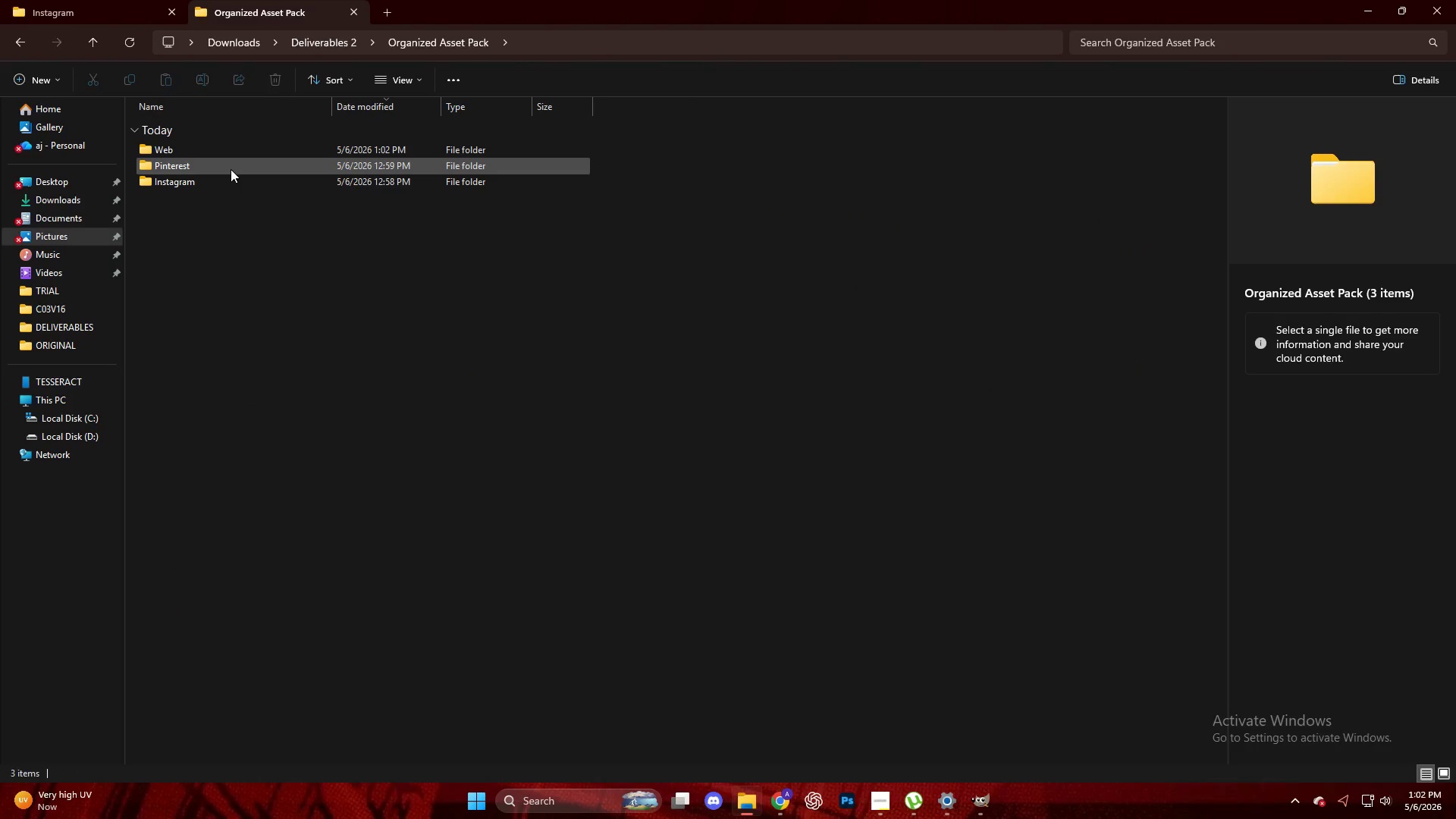 
double_click([230, 168])
 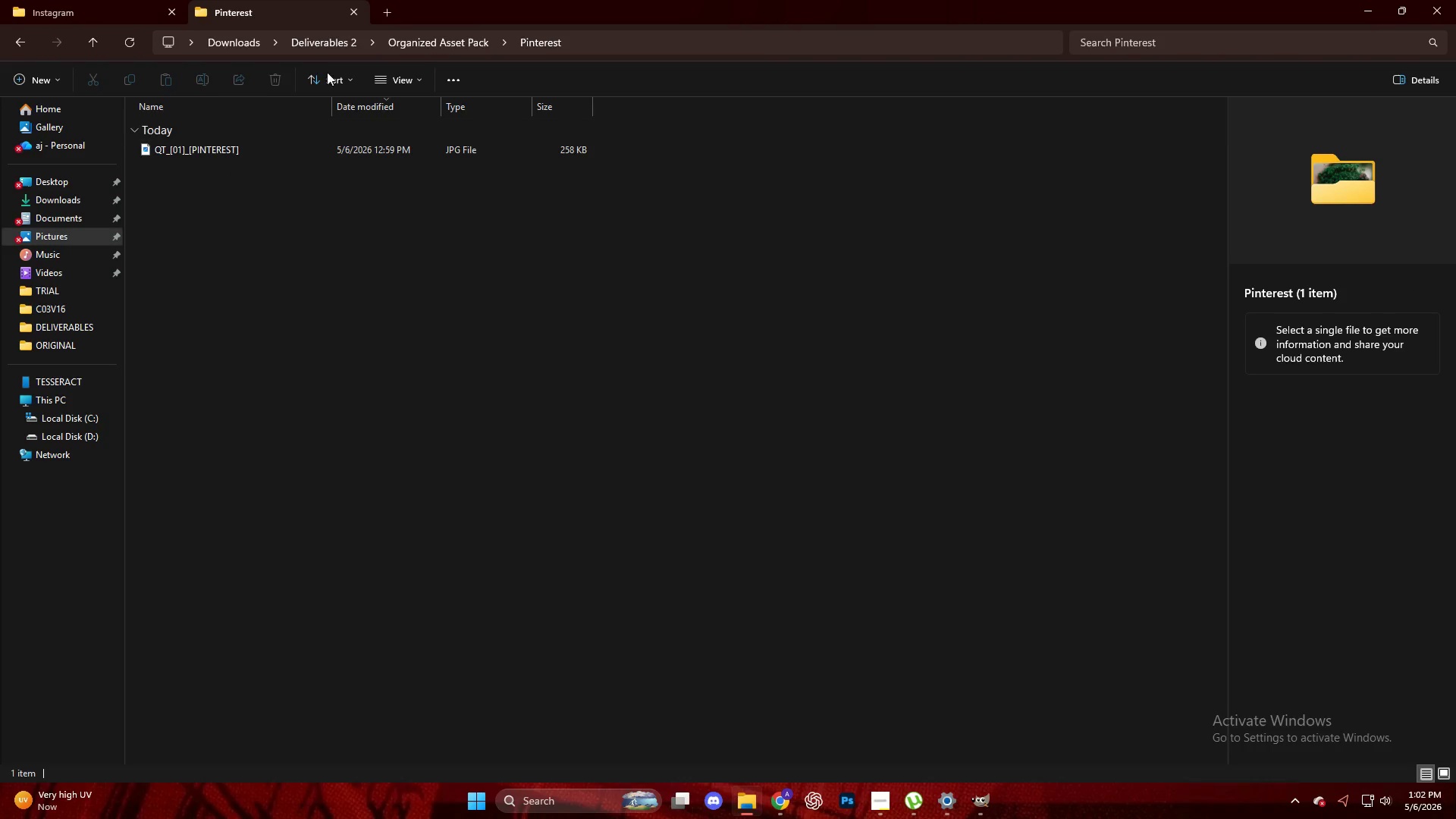 
left_click([395, 14])
 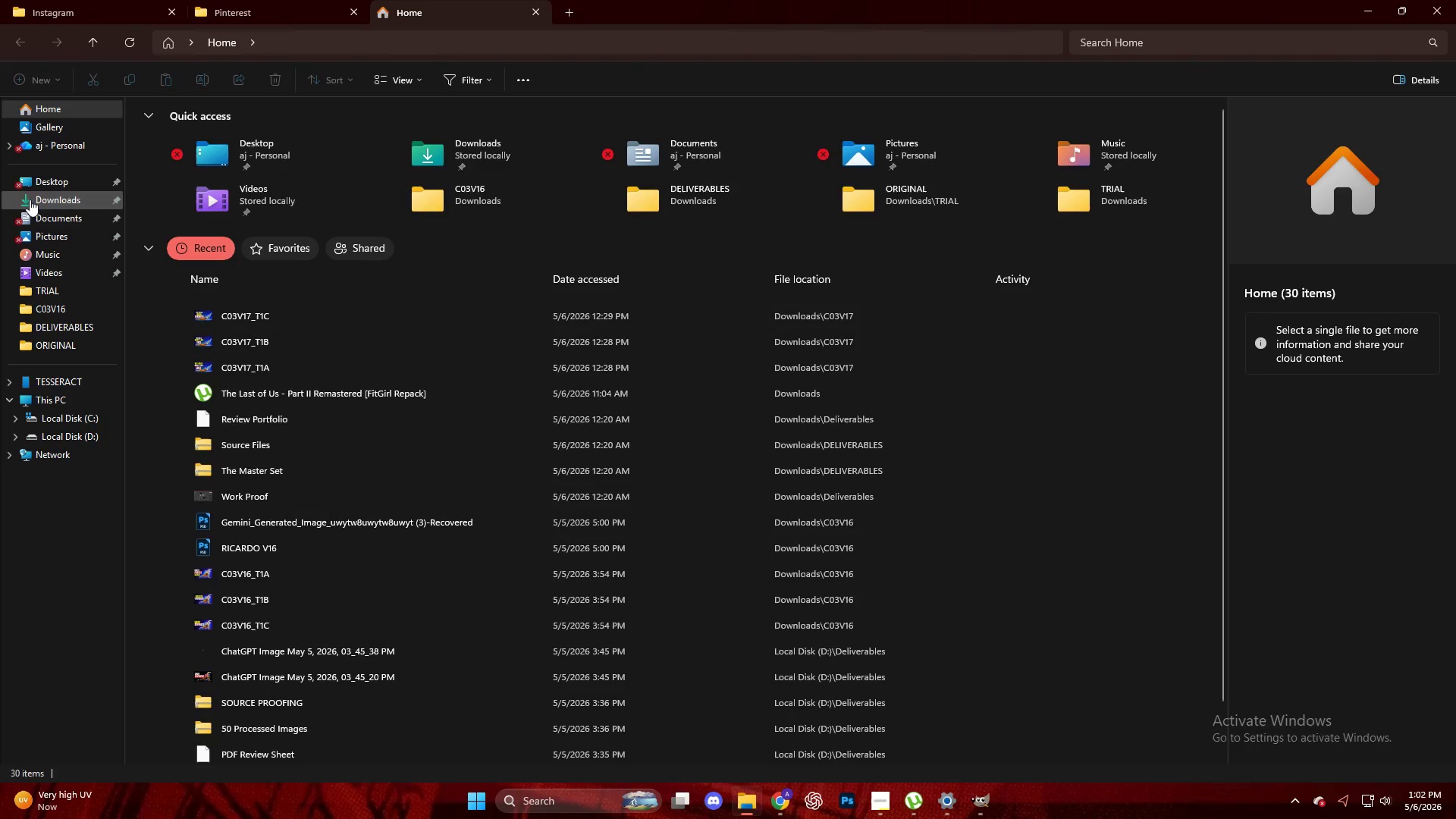 
double_click([64, 196])
 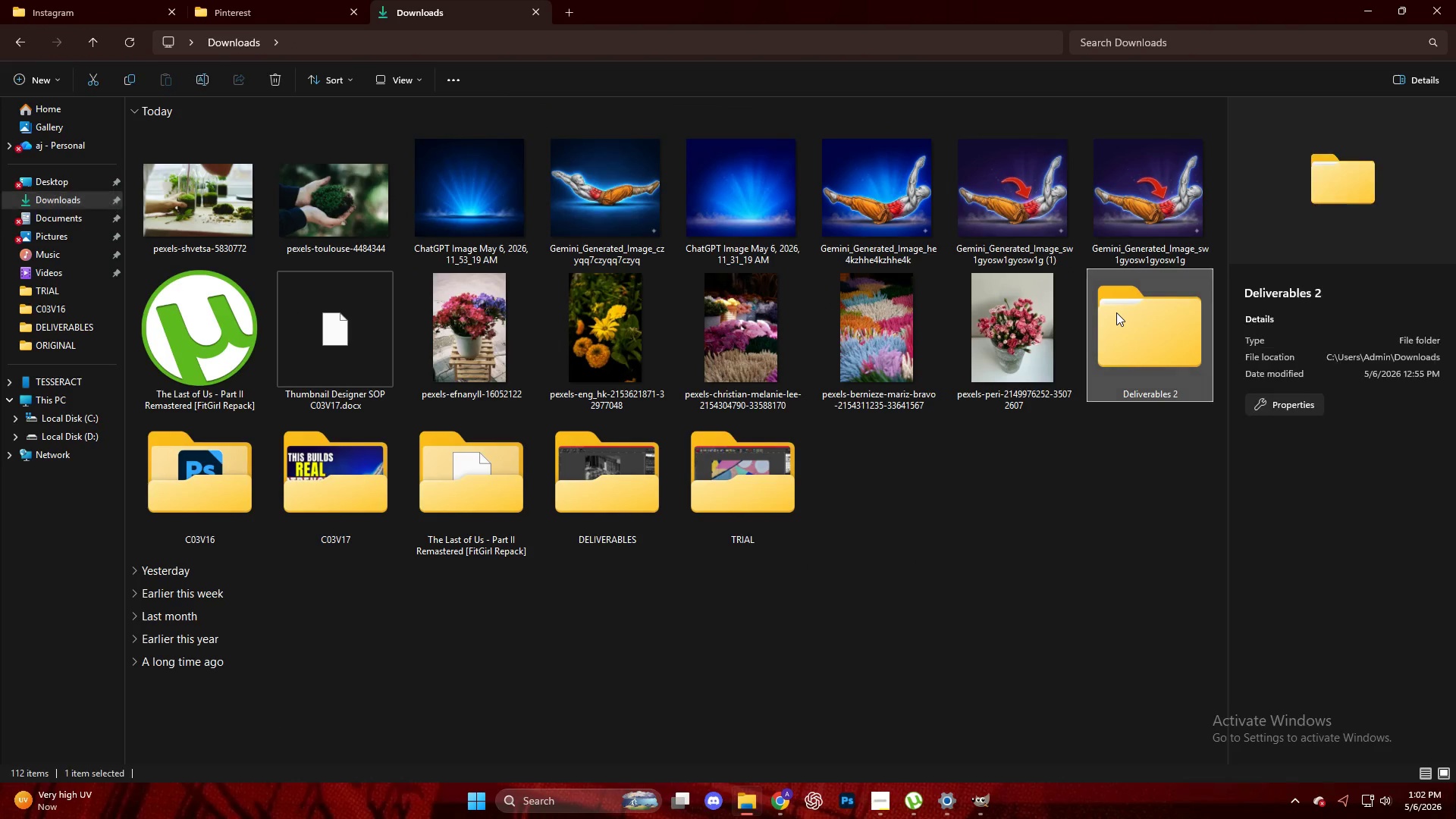 
double_click([1116, 312])
 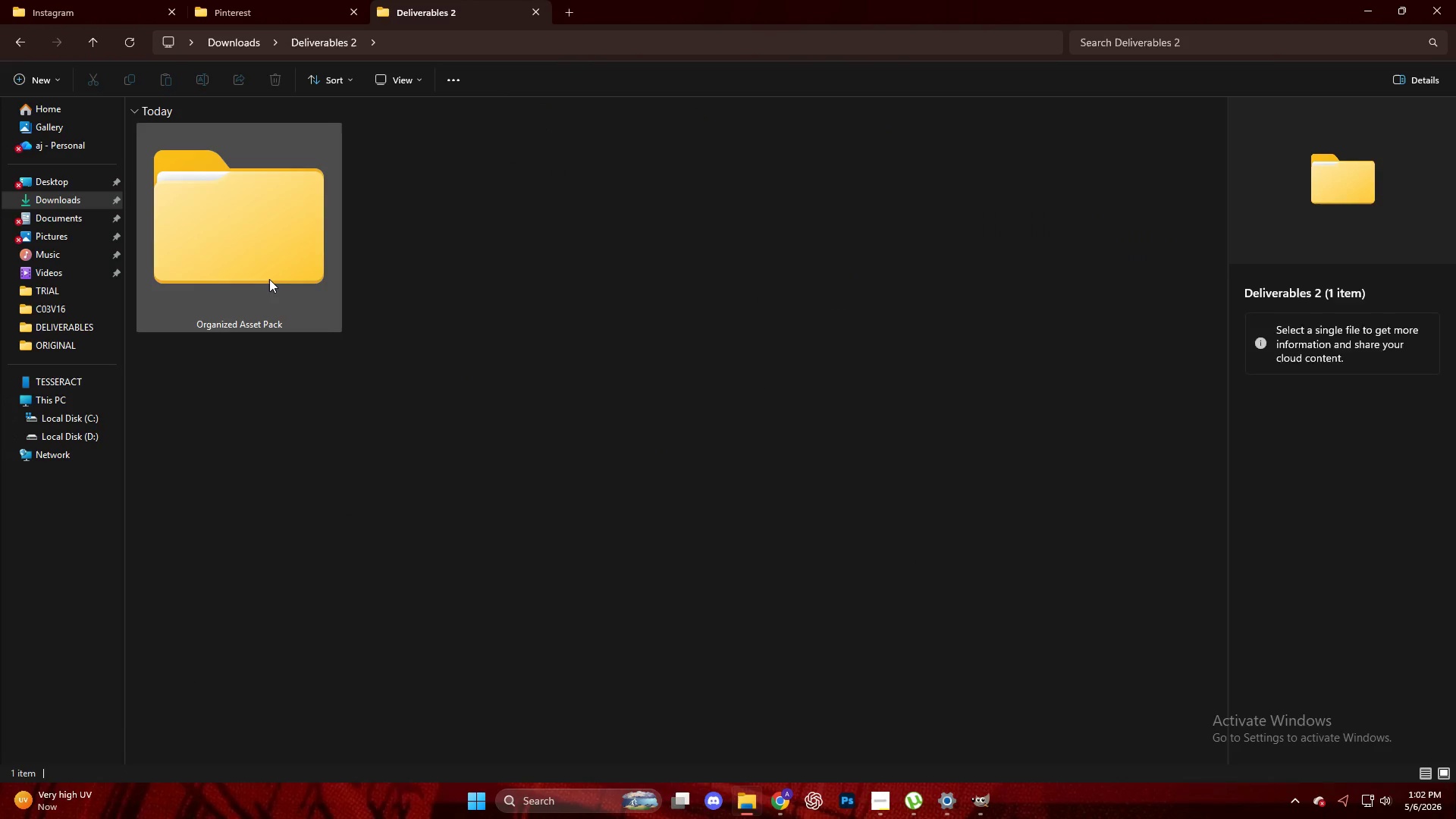 
double_click([269, 279])
 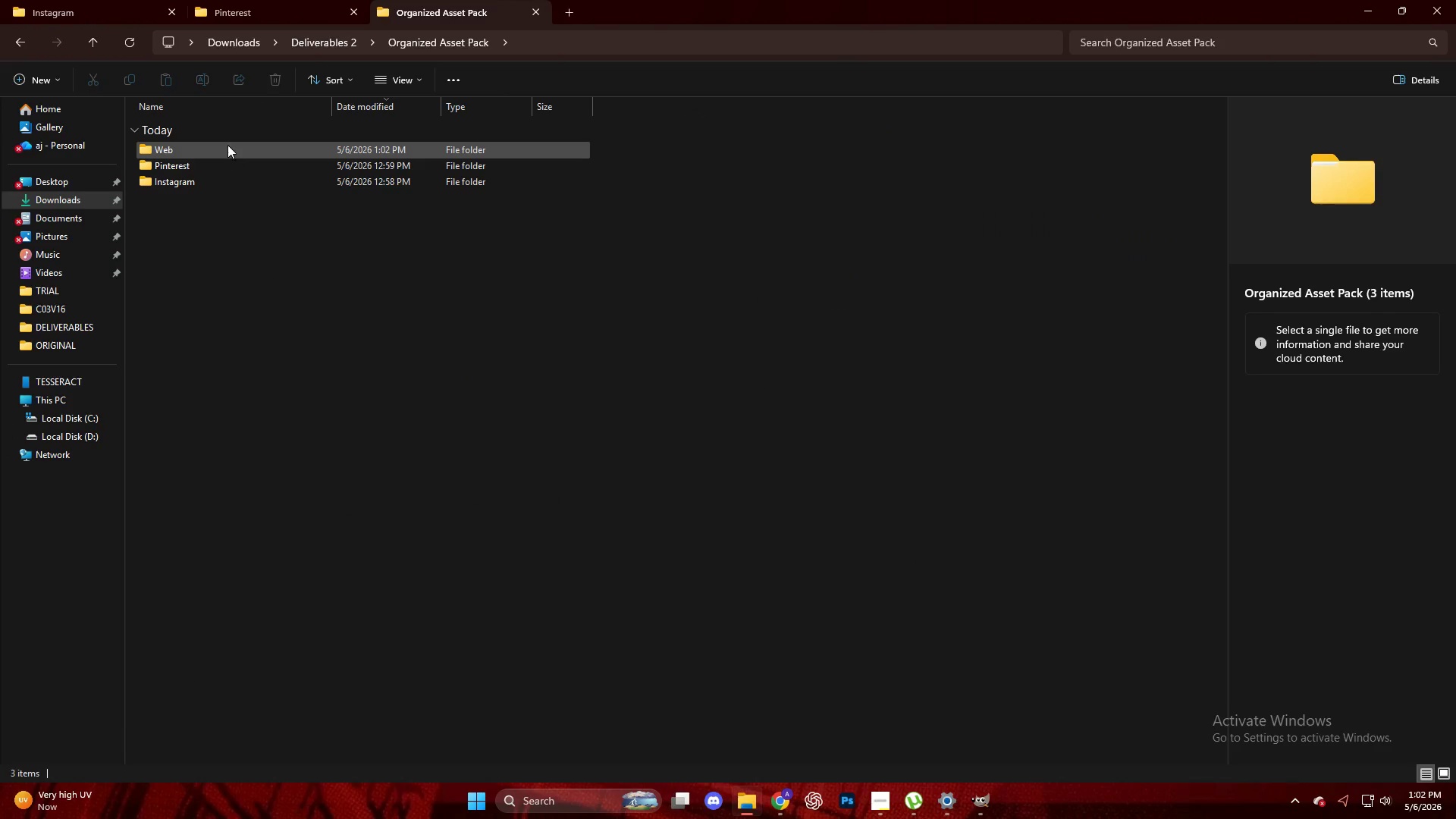 
double_click([228, 145])
 